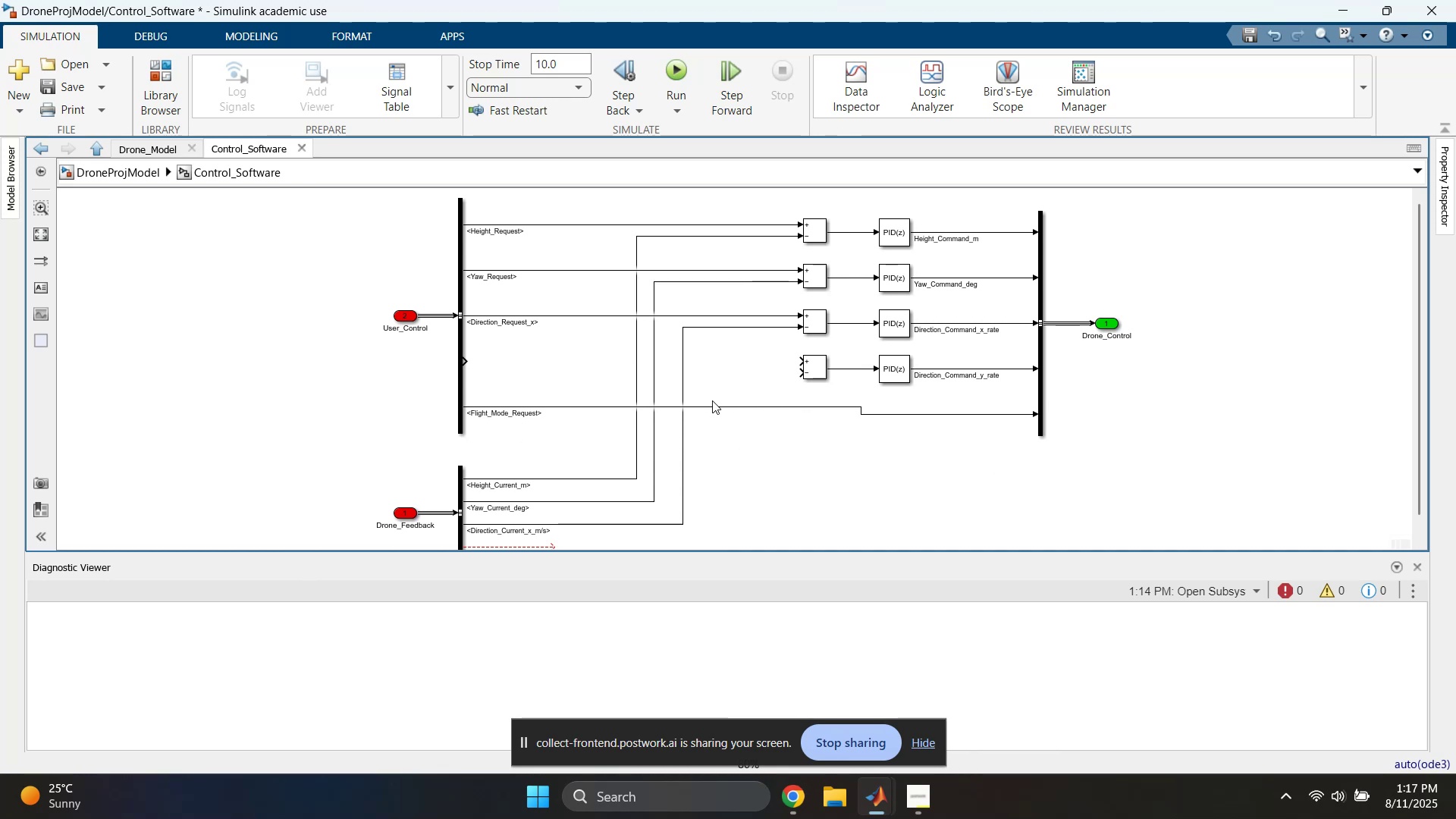 
left_click_drag(start_coordinate=[466, 364], to_coordinate=[806, 359])
 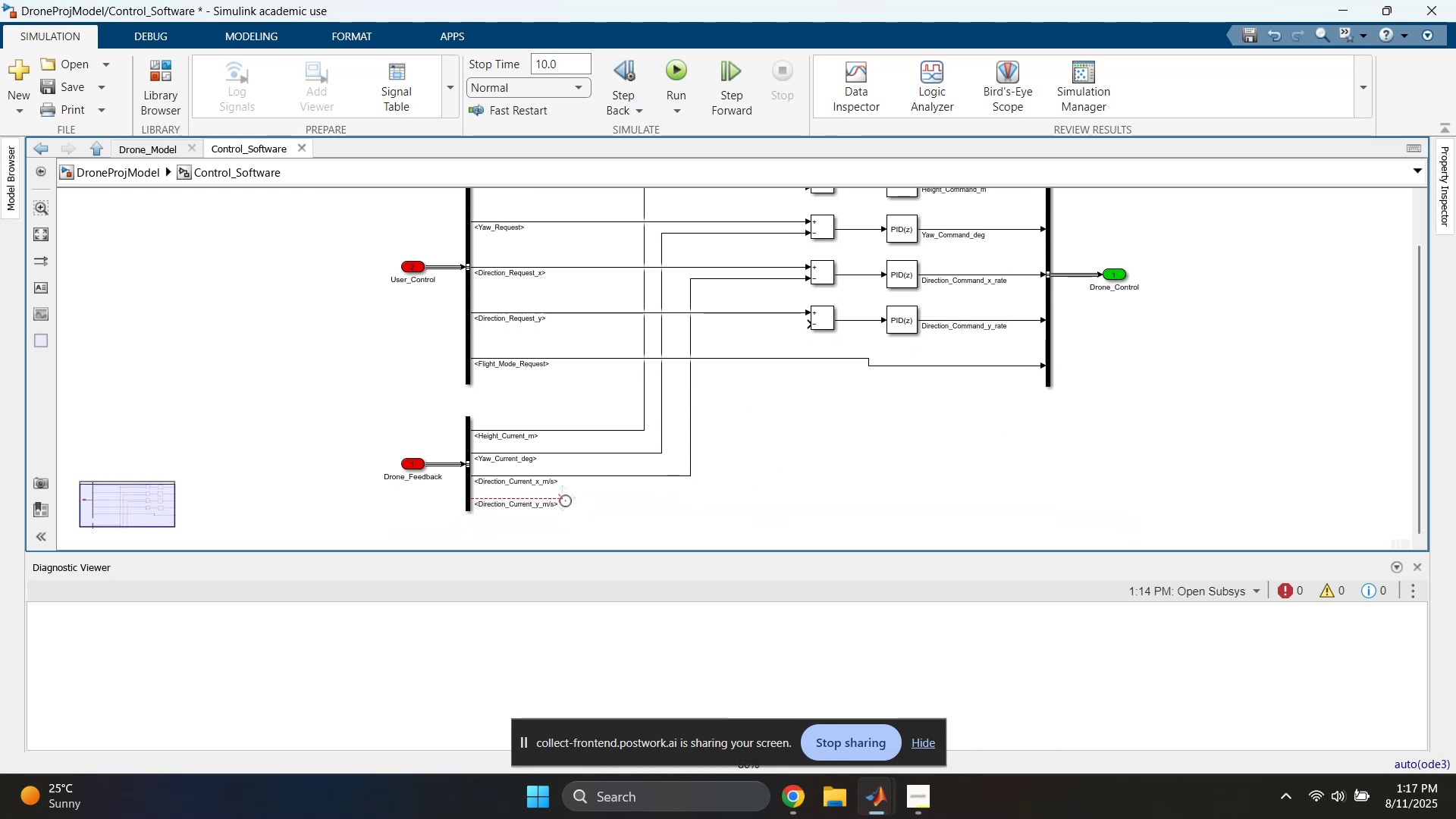 
left_click_drag(start_coordinate=[563, 501], to_coordinate=[807, 328])
 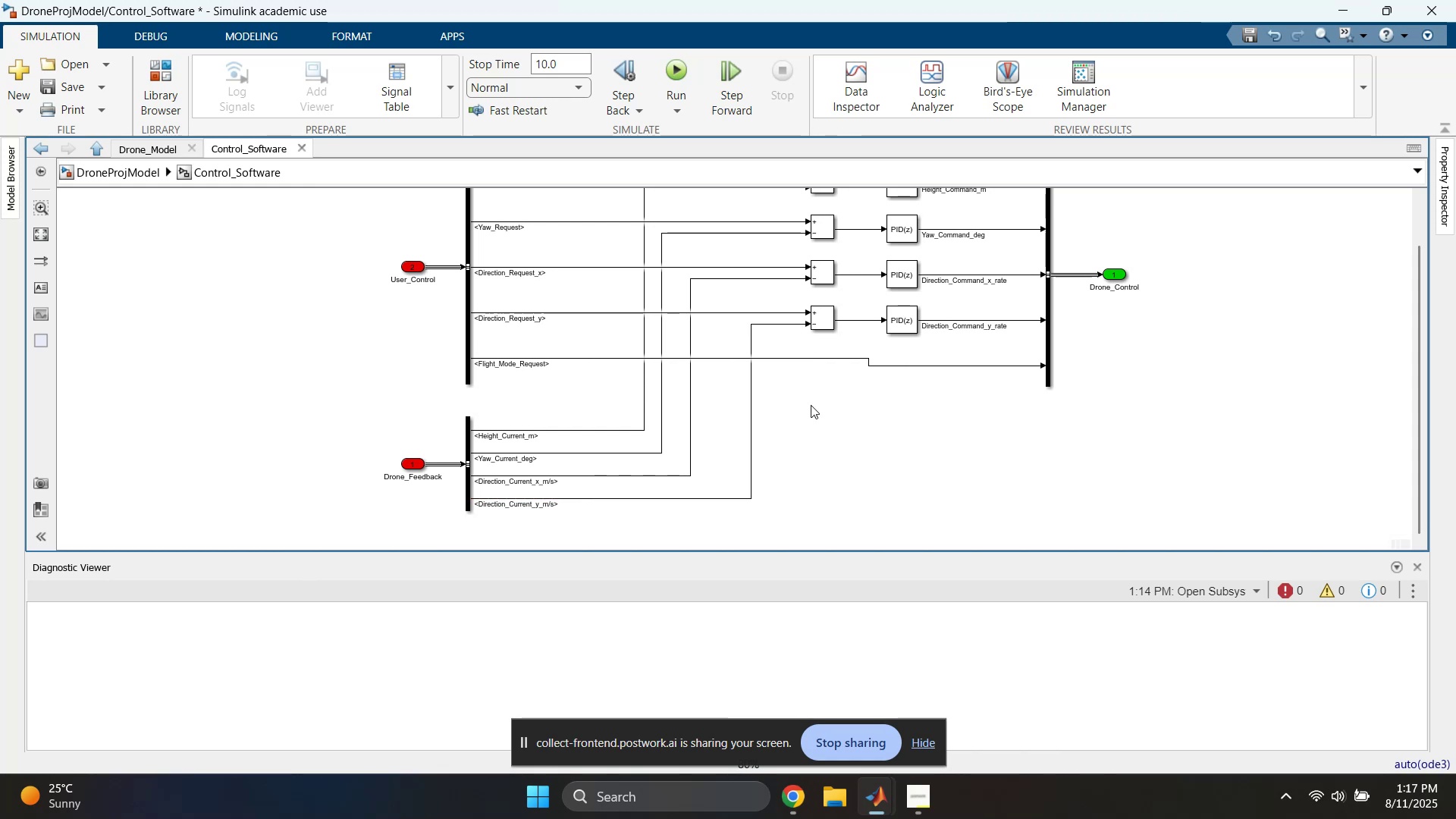 
left_click([814, 430])
 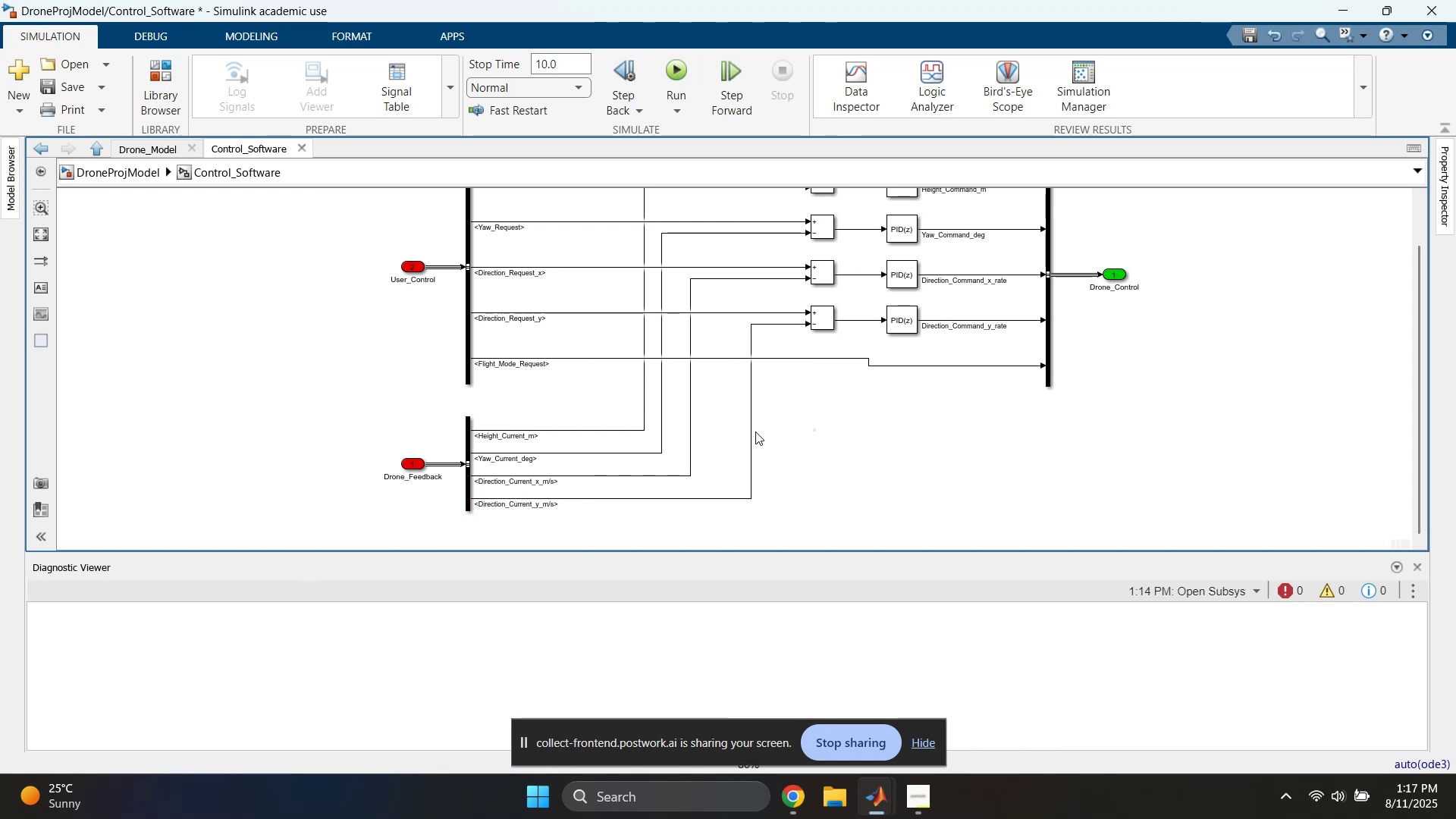 
left_click_drag(start_coordinate=[750, 431], to_coordinate=[714, 433])
 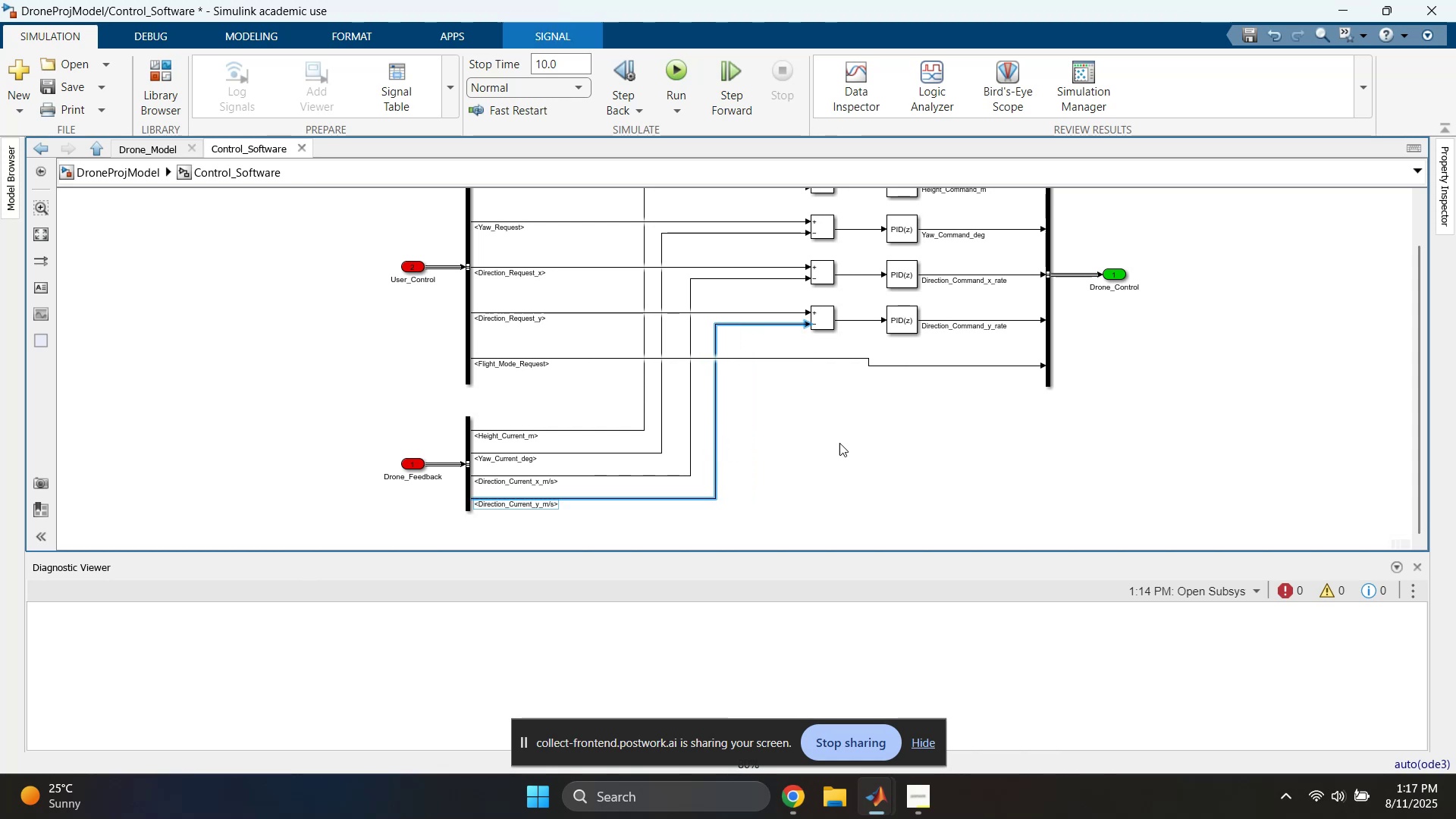 
left_click([839, 442])
 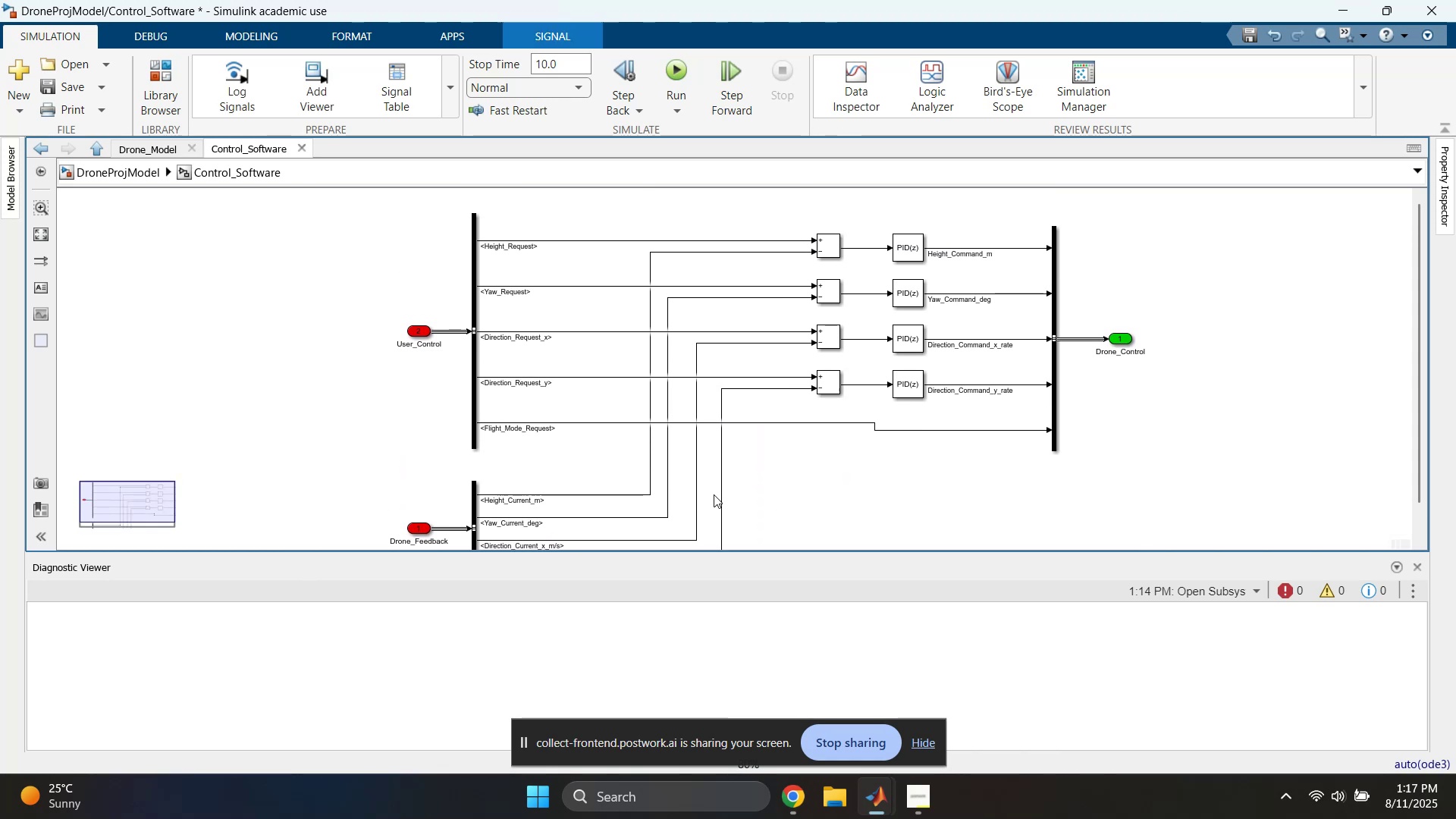 
left_click_drag(start_coordinate=[667, 487], to_coordinate=[672, 487])
 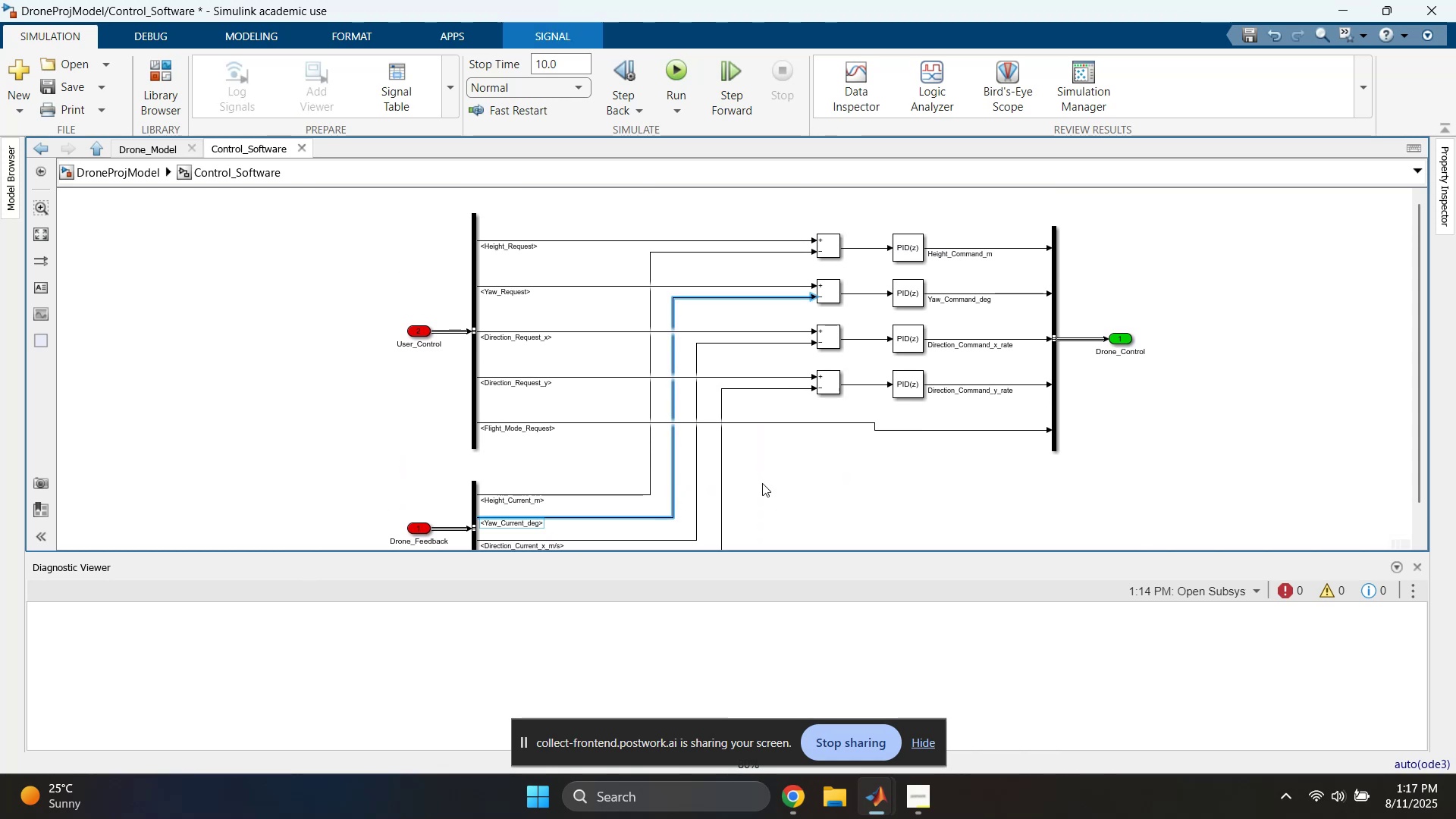 
left_click([768, 483])
 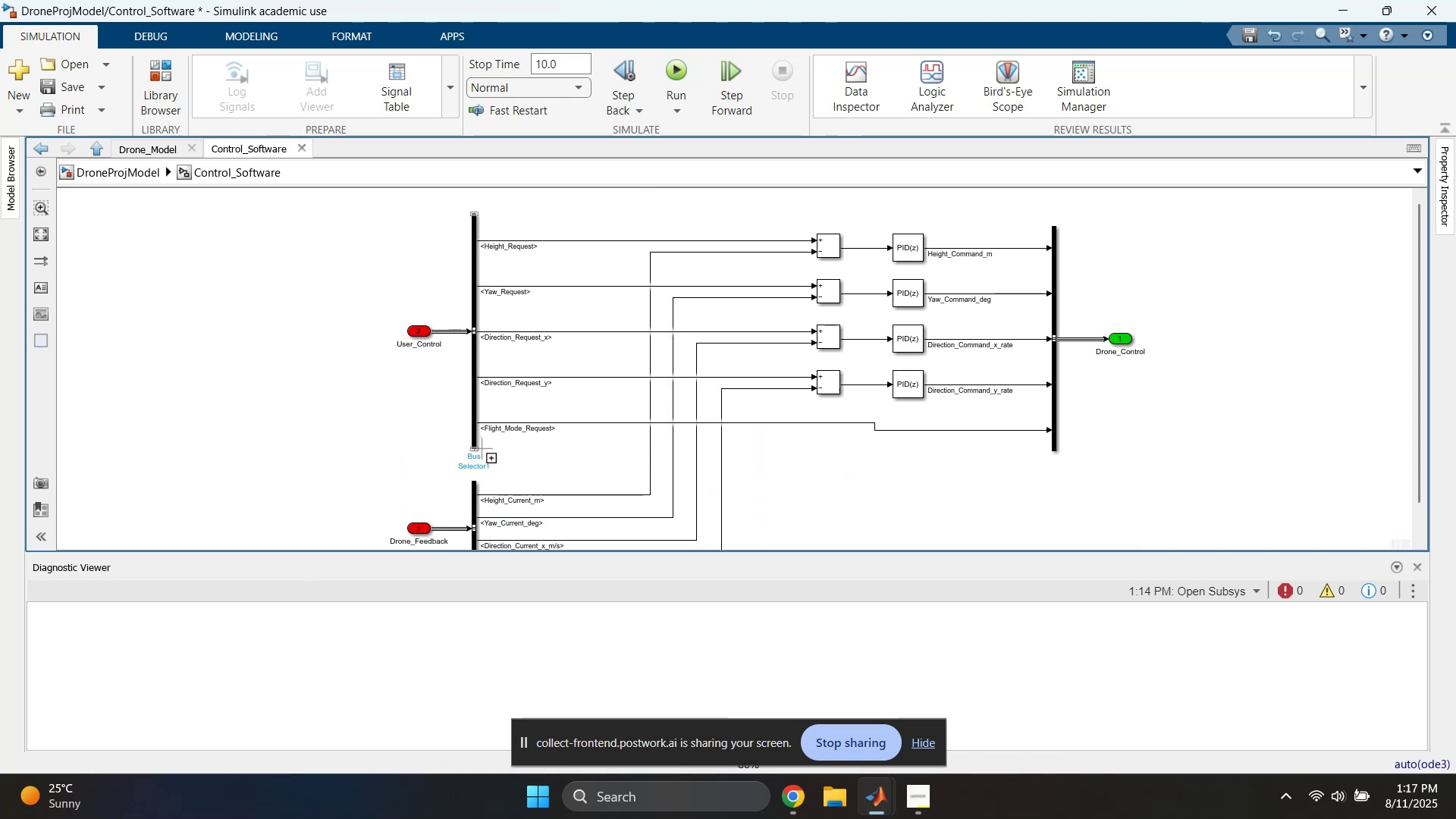 
left_click_drag(start_coordinate=[475, 448], to_coordinate=[476, 443])
 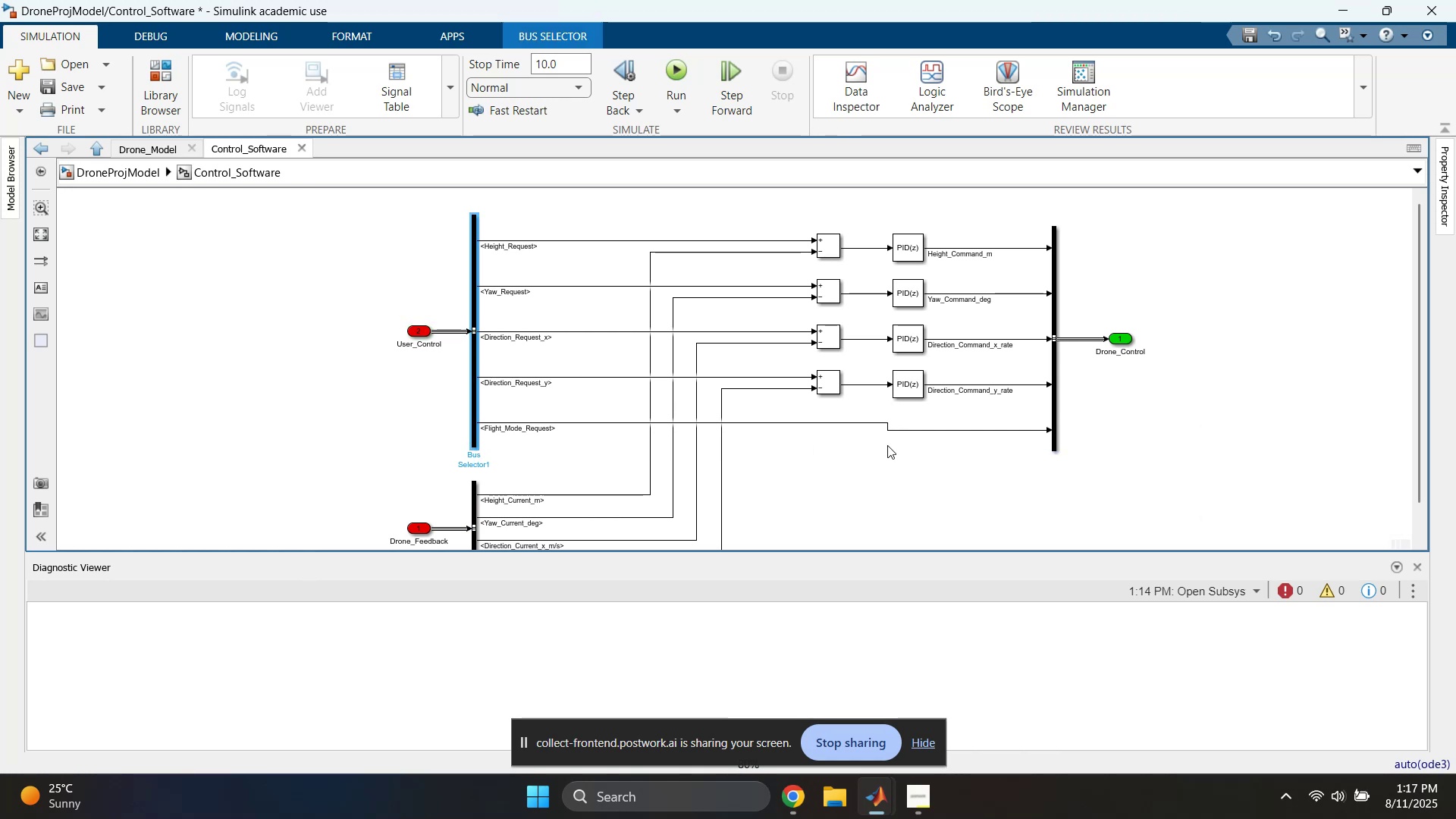 
left_click([899, 447])
 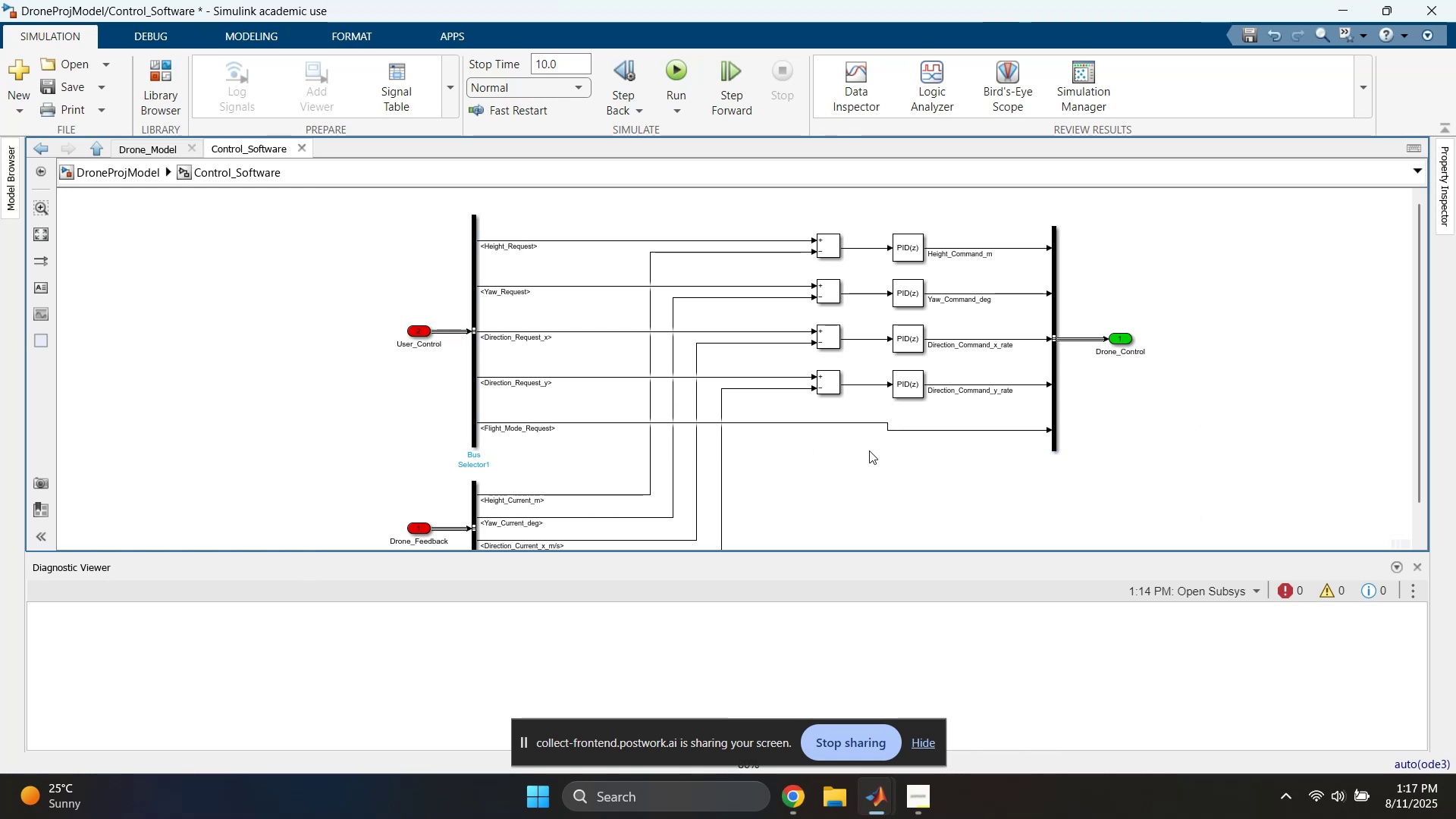 
scroll: coordinate [877, 432], scroll_direction: up, amount: 1.0
 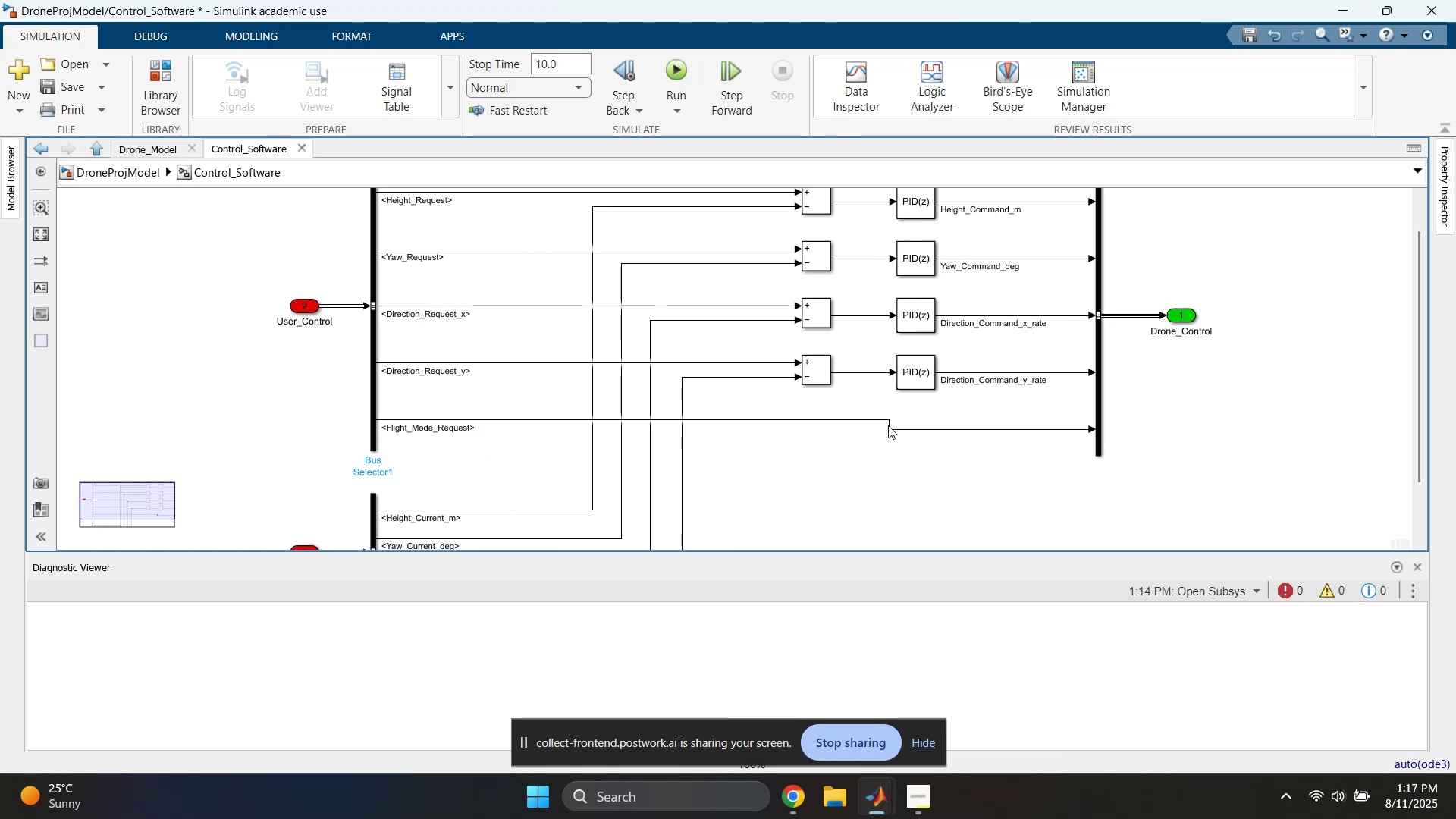 
left_click_drag(start_coordinate=[890, 427], to_coordinate=[868, 428])
 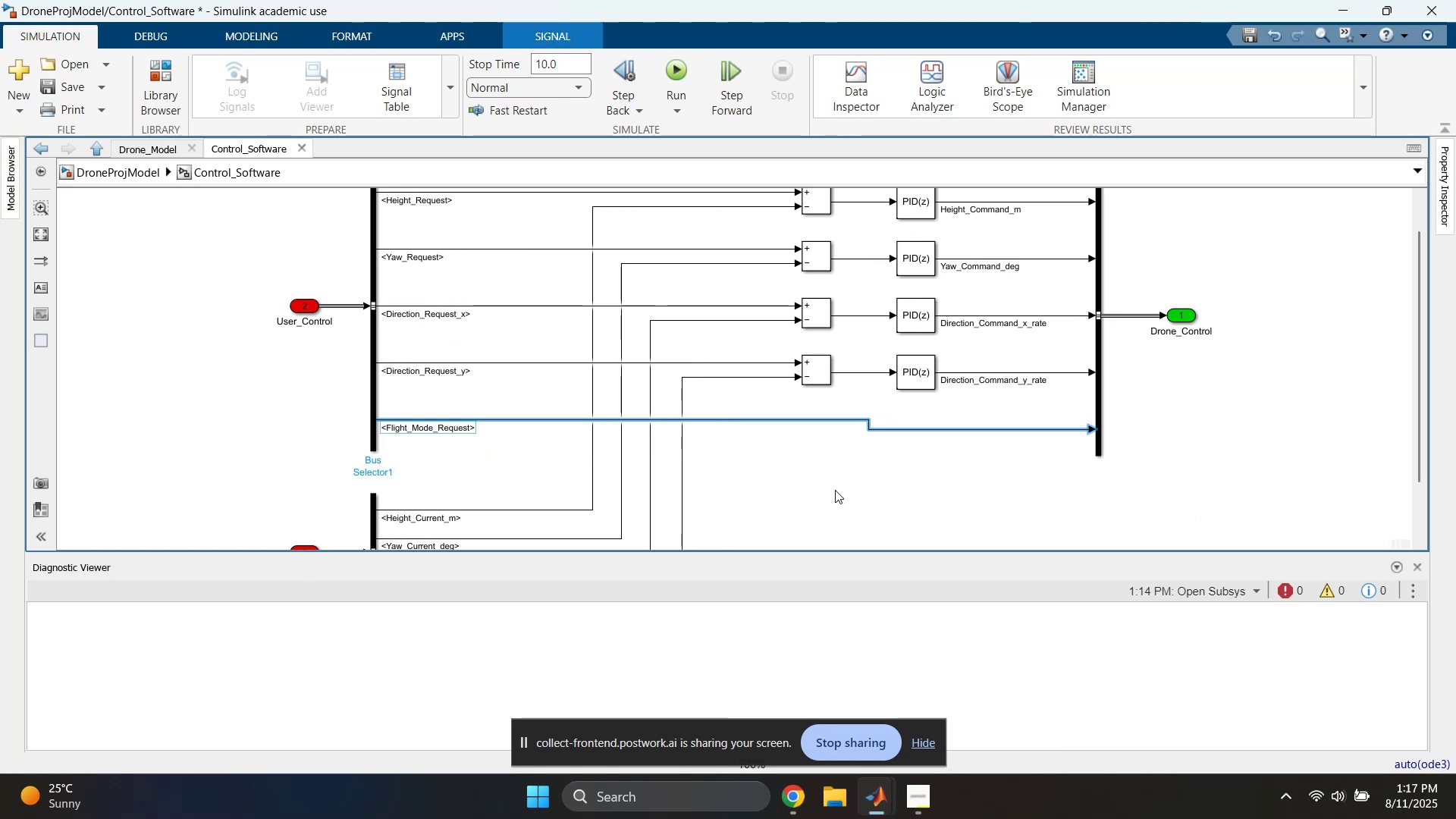 
left_click([834, 491])
 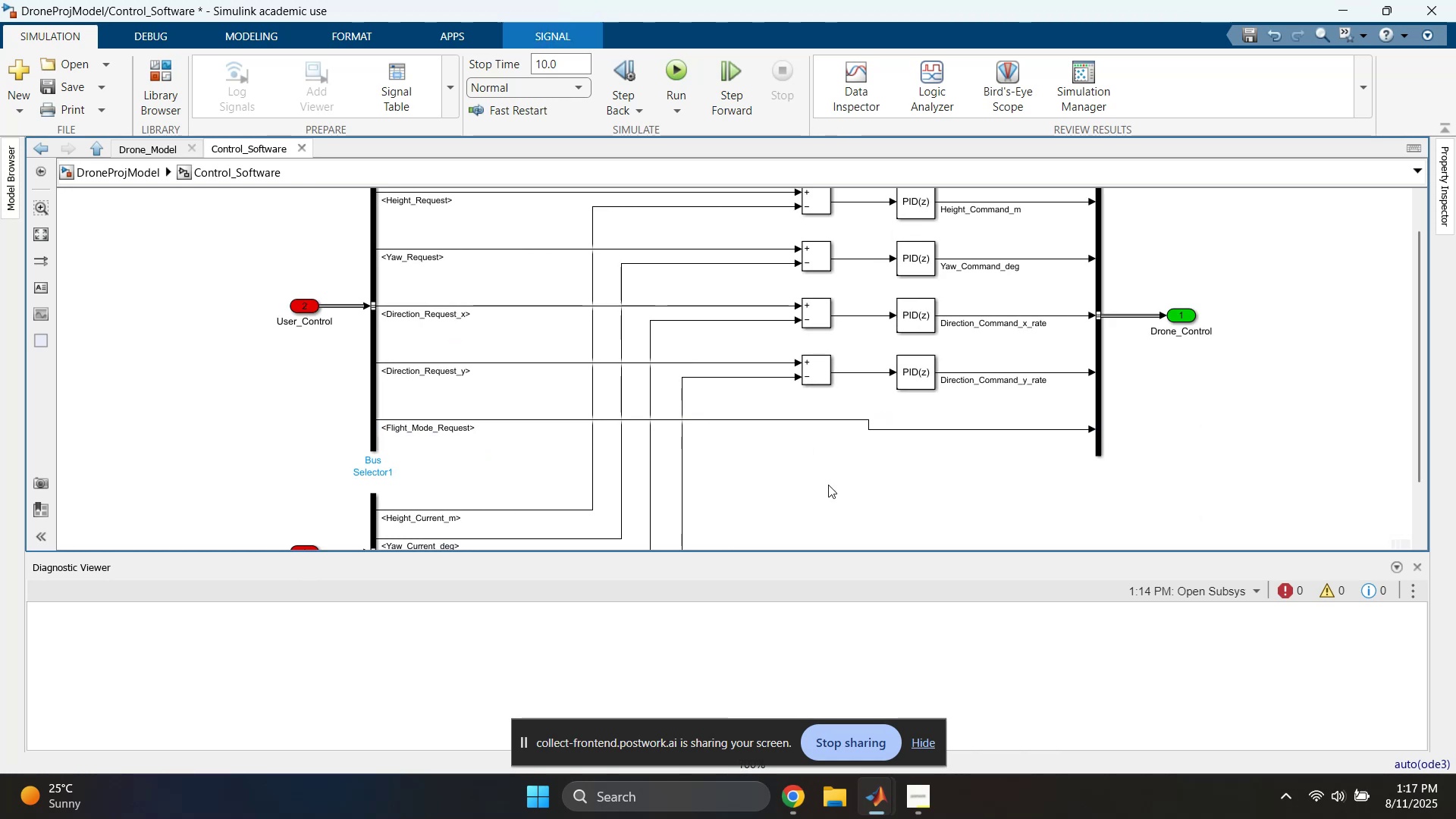 
scroll: coordinate [827, 478], scroll_direction: down, amount: 1.0
 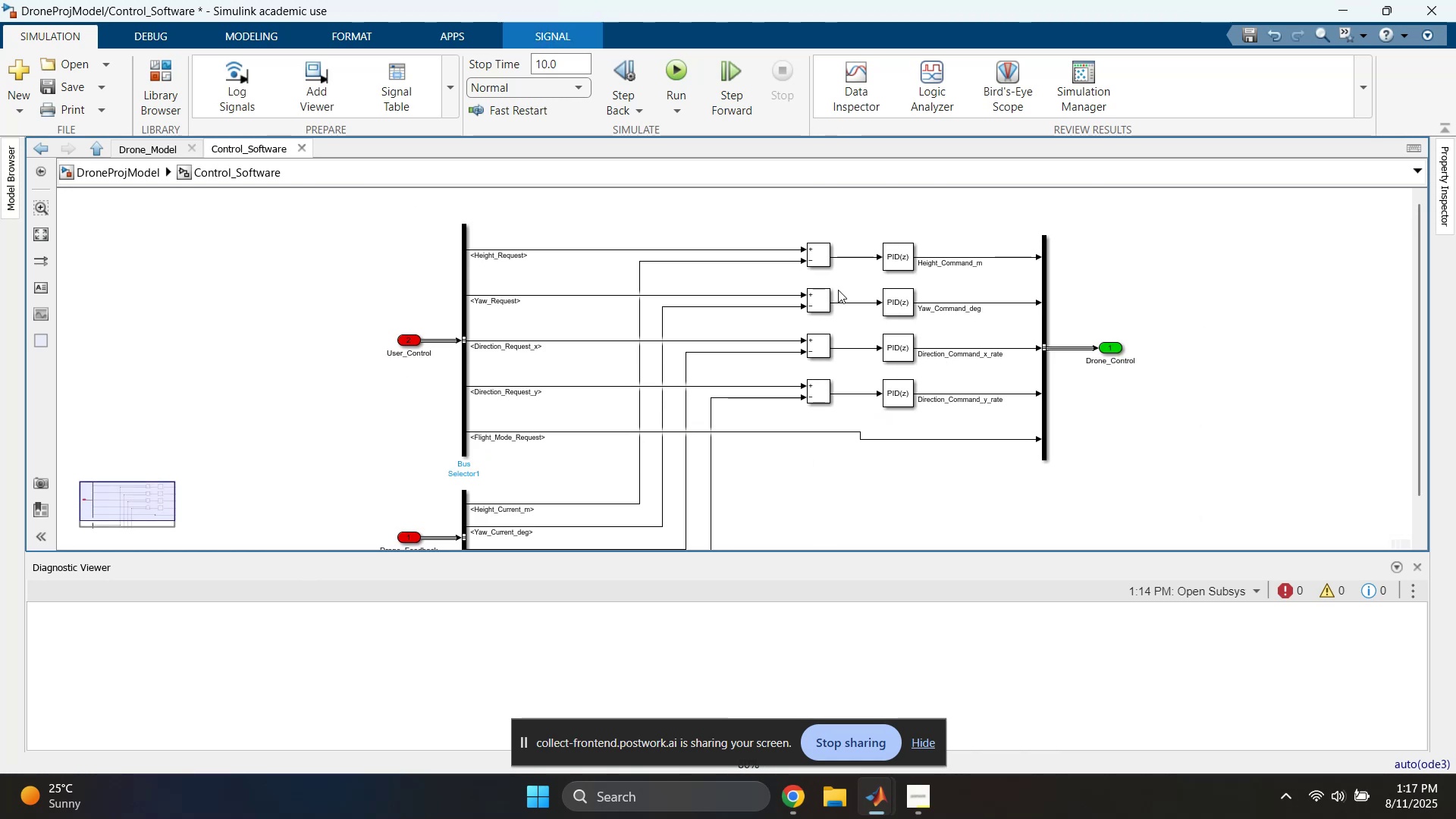 
left_click_drag(start_coordinate=[820, 222], to_coordinate=[823, 408])
 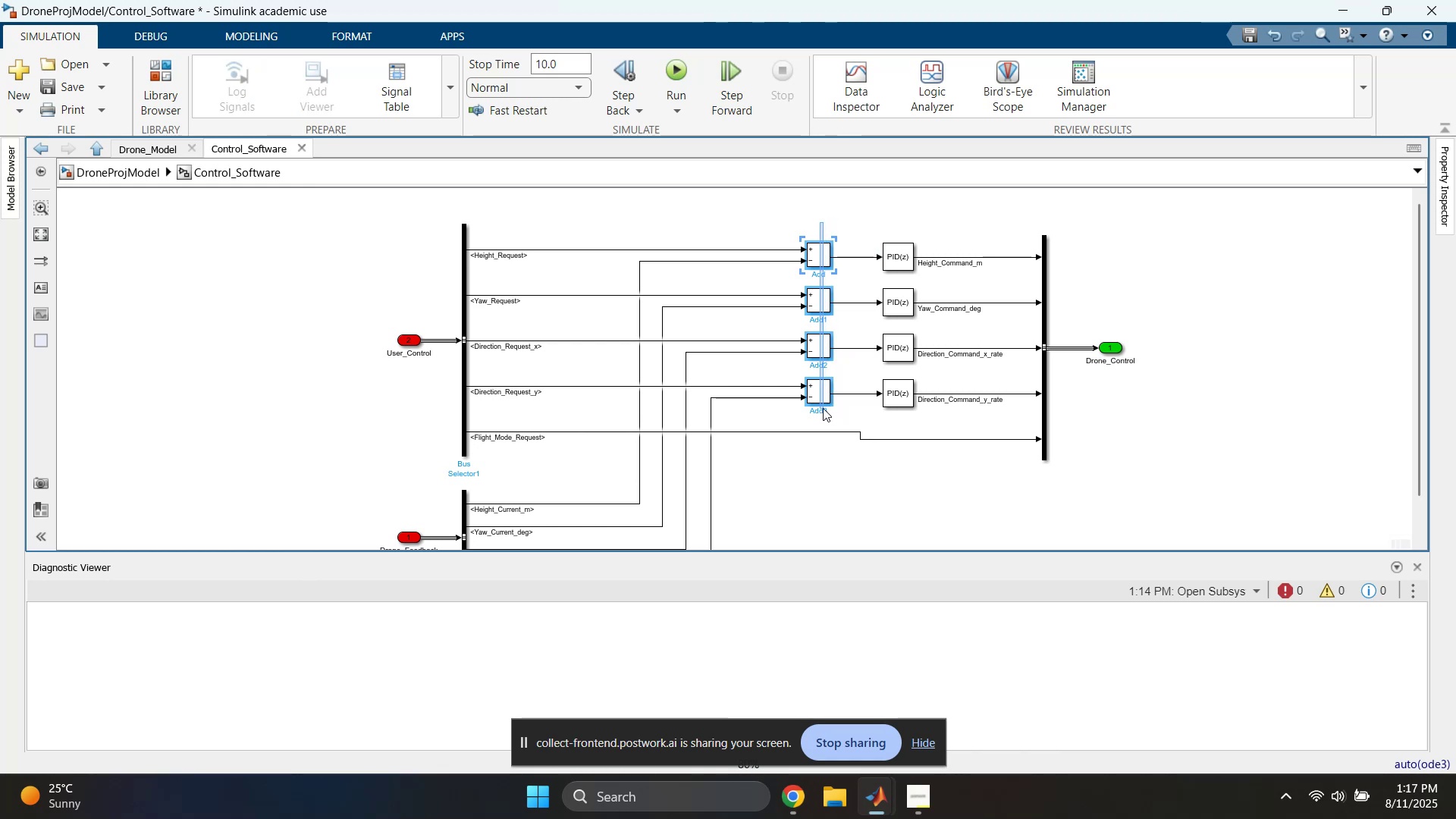 
hold_key(key=ArrowRight, duration=0.66)
 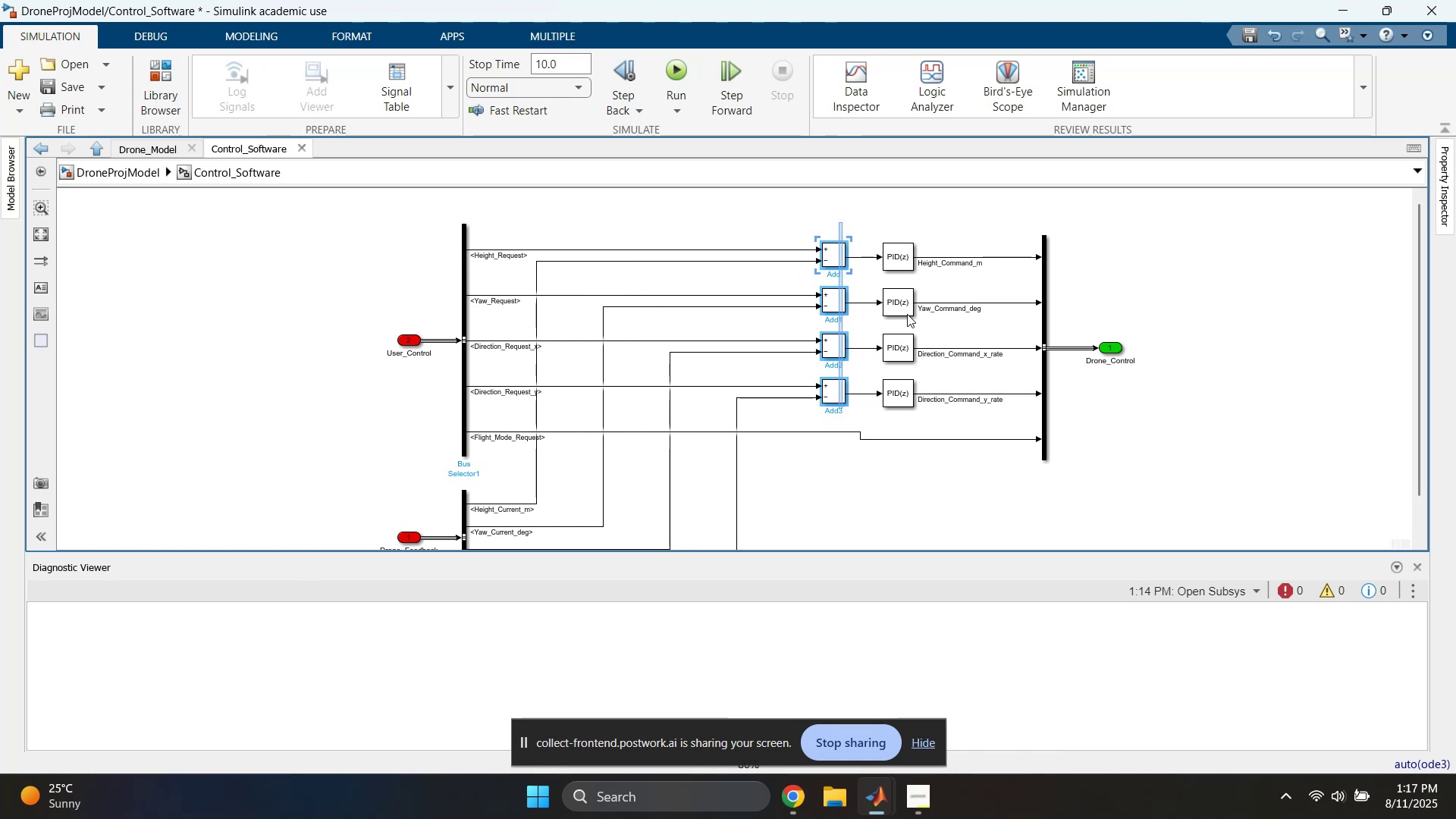 
key(ArrowRight)
 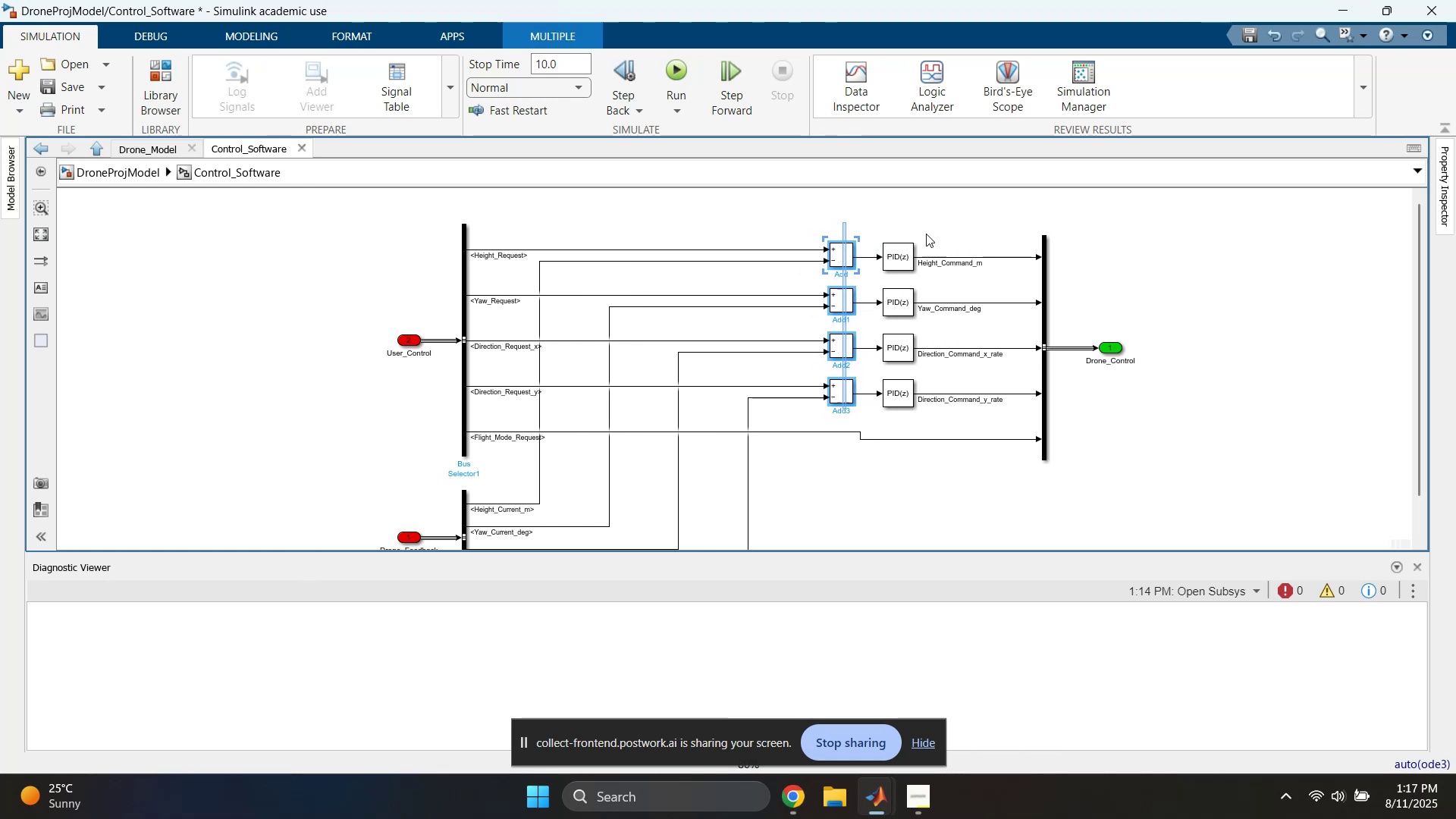 
key(ArrowRight)
 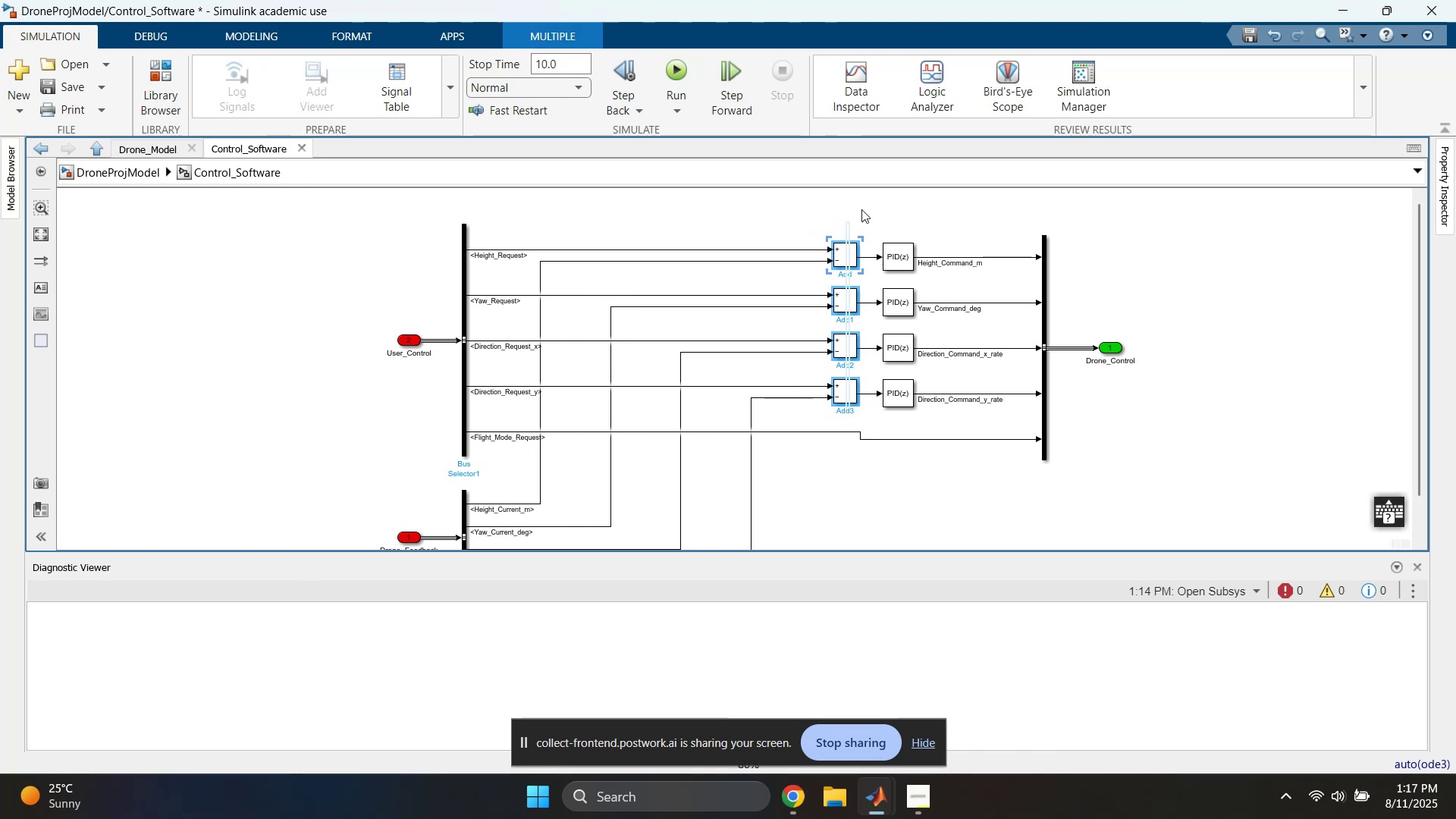 
left_click([866, 217])
 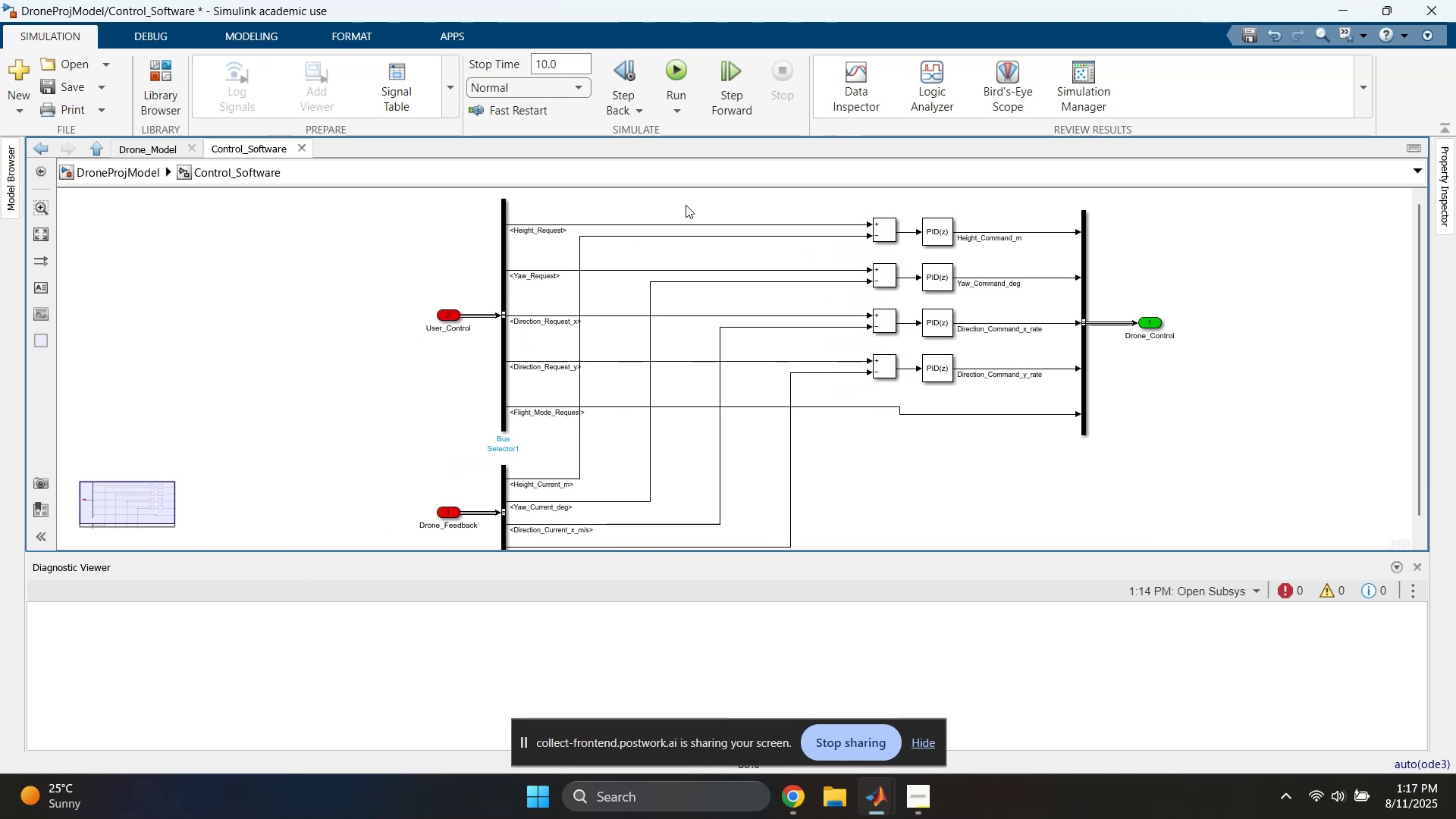 
left_click([414, 448])
 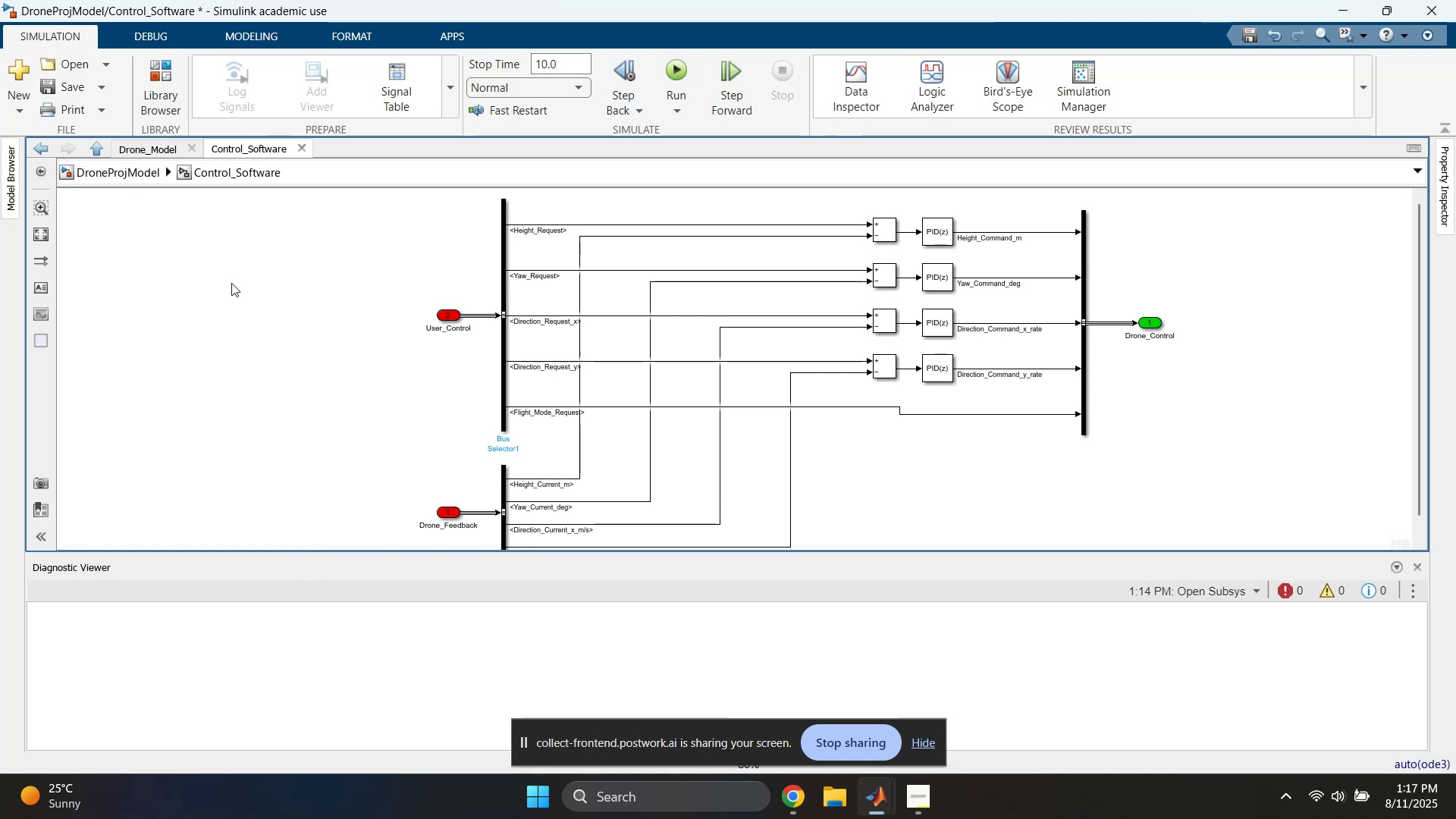 
wait(5.55)
 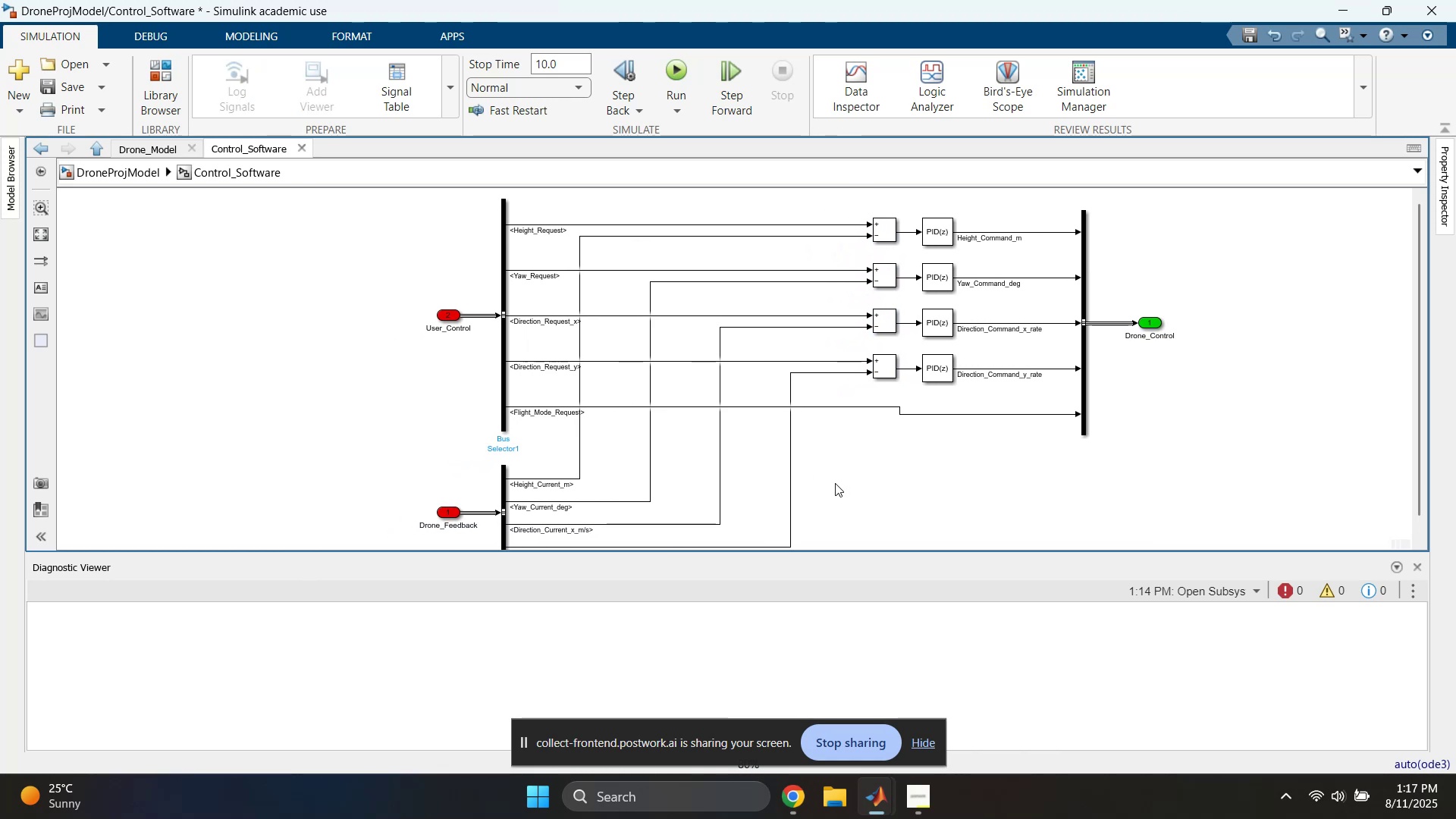 
double_click([710, 292])
 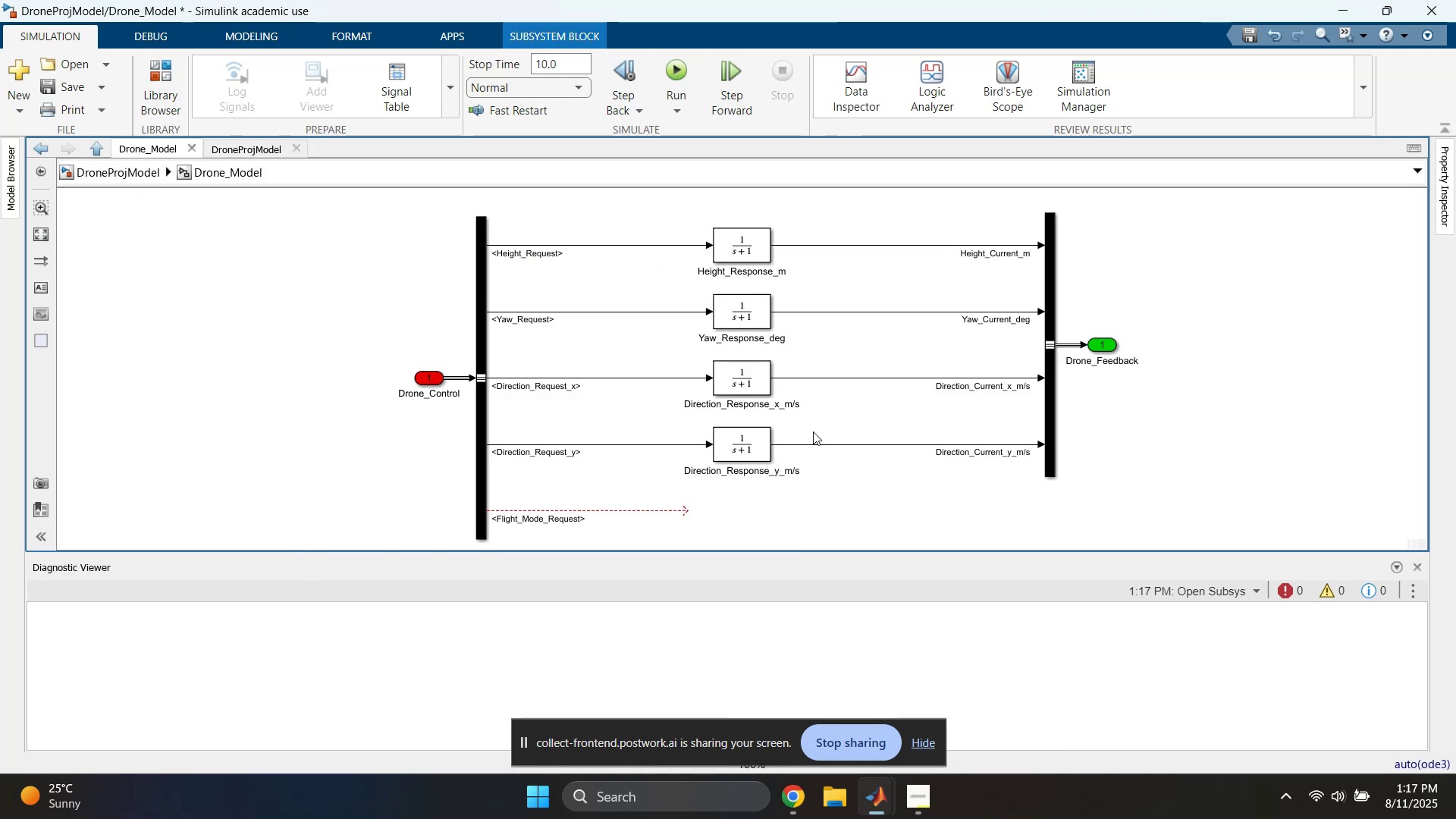 
left_click([789, 406])
 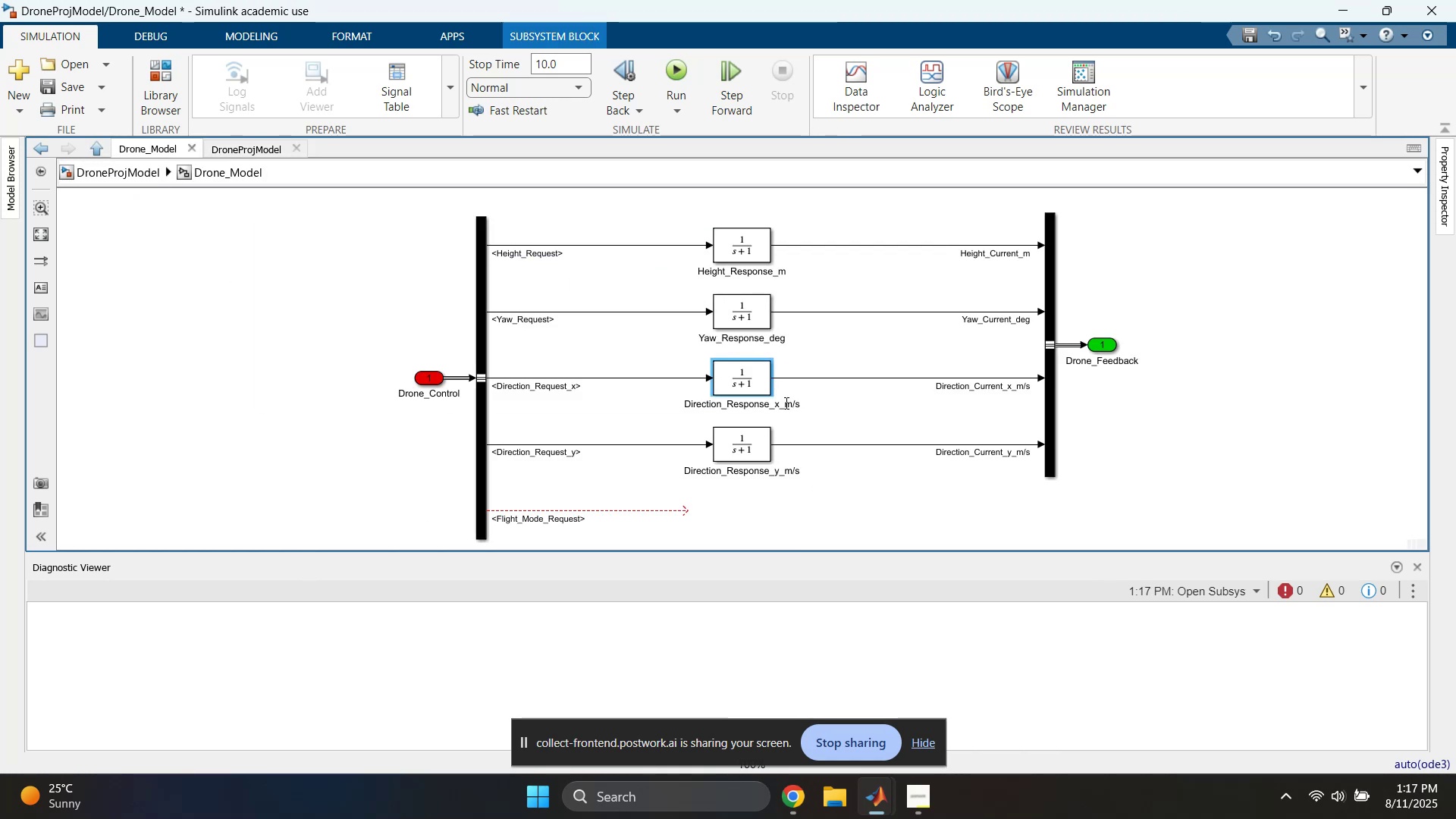 
left_click_drag(start_coordinate=[783, 403], to_coordinate=[808, 405])
 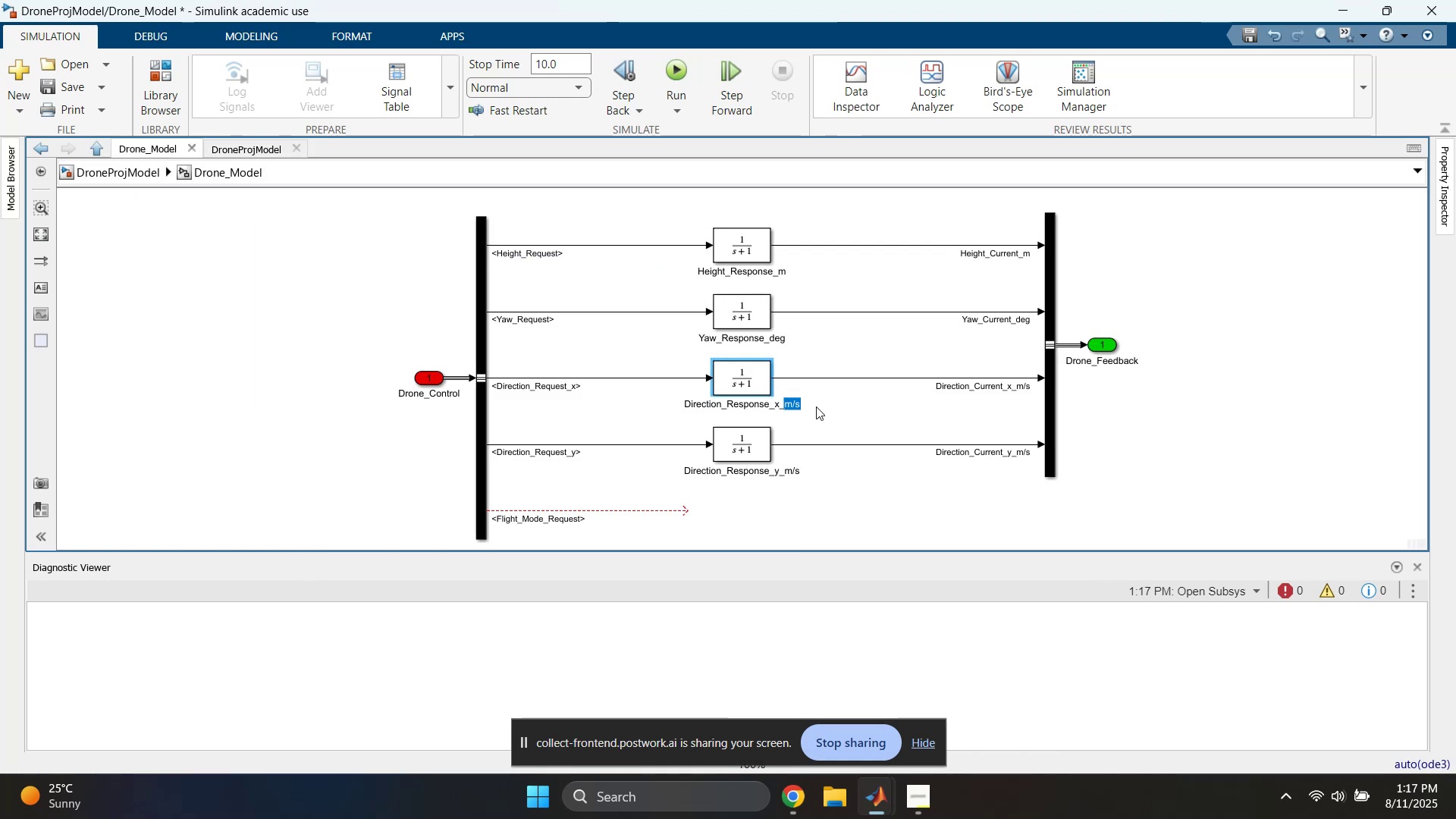 
left_click([817, 406])
 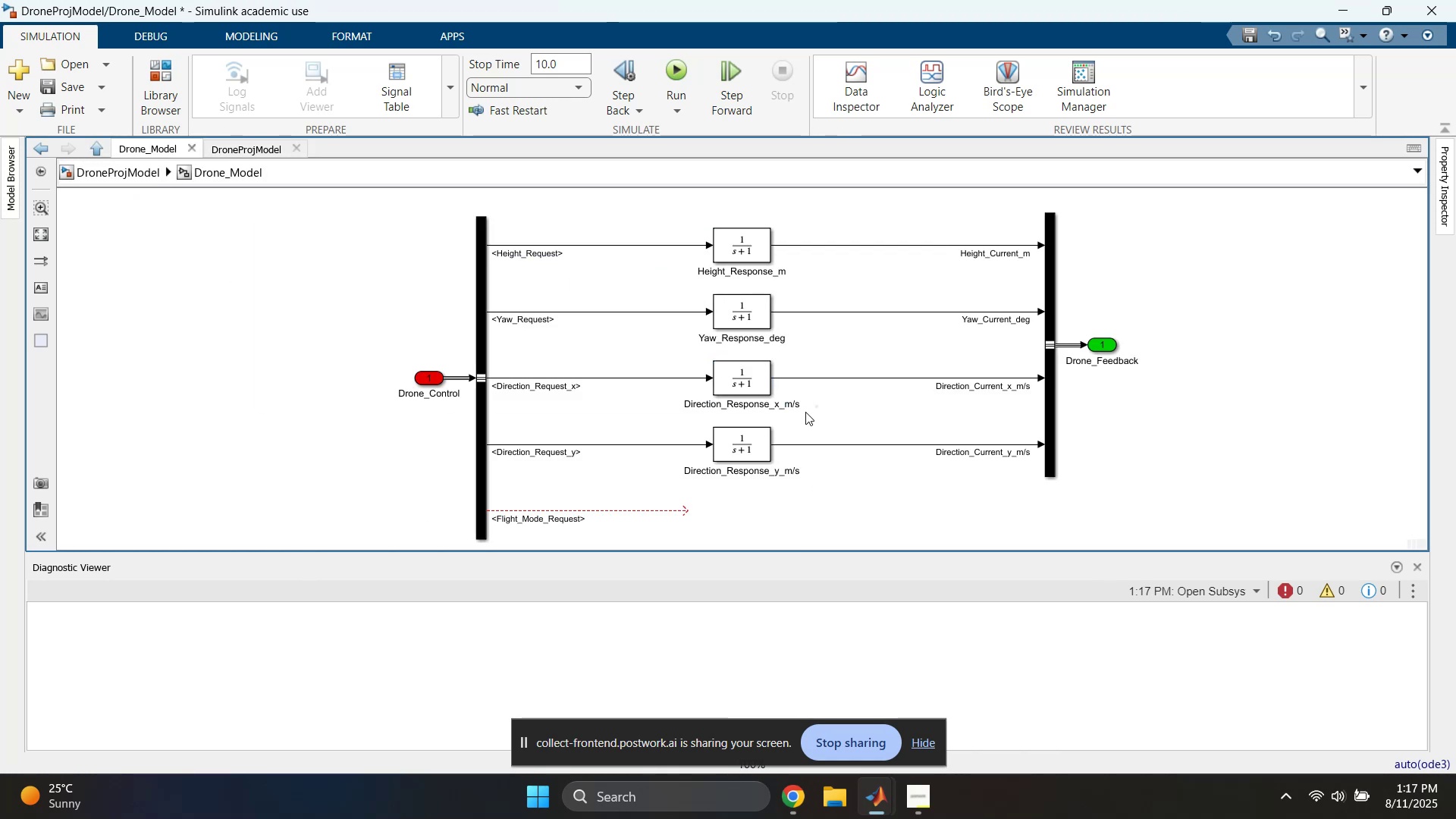 
scroll: coordinate [805, 413], scroll_direction: down, amount: 1.0
 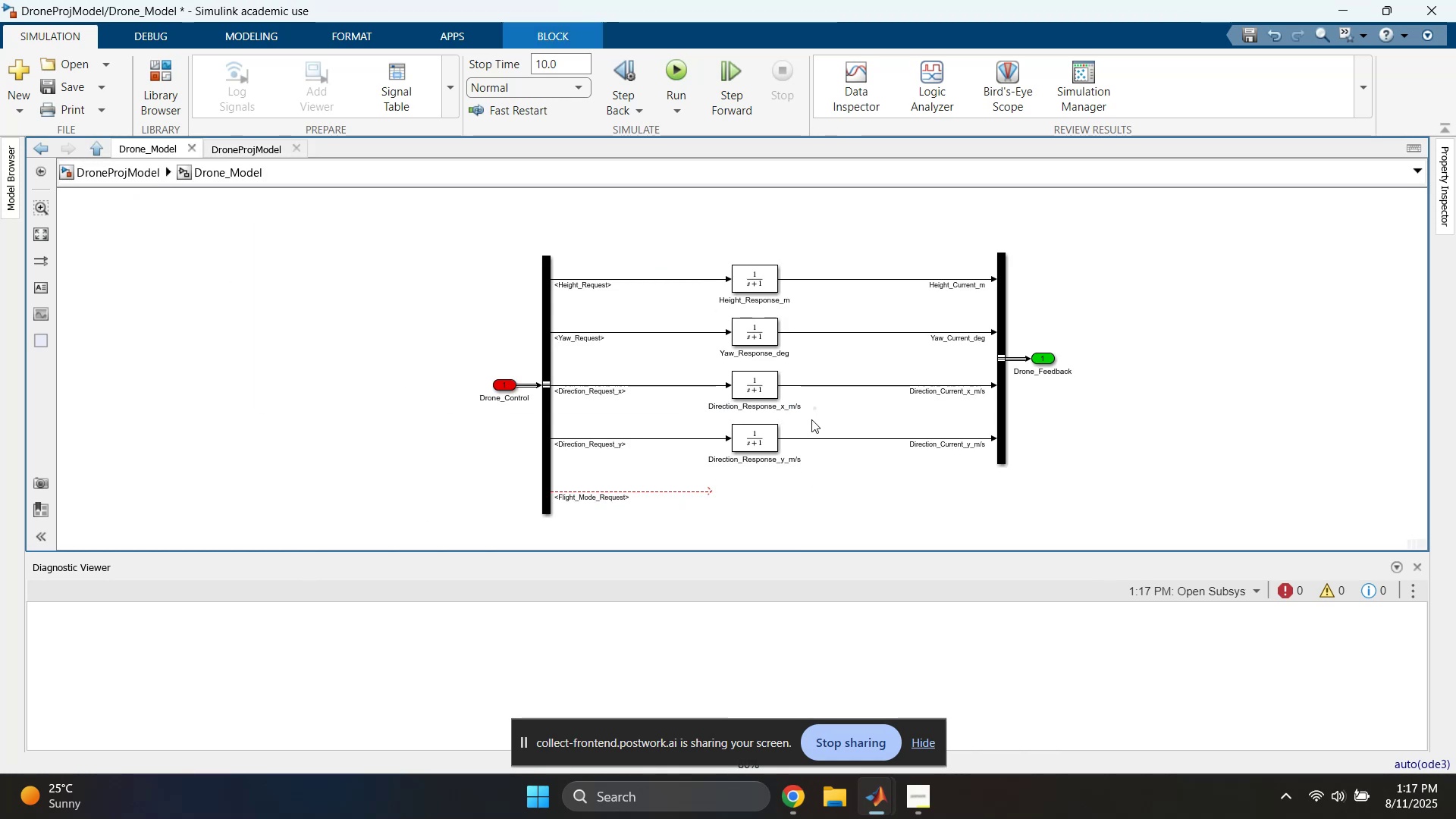 
scroll: coordinate [811, 419], scroll_direction: up, amount: 1.0
 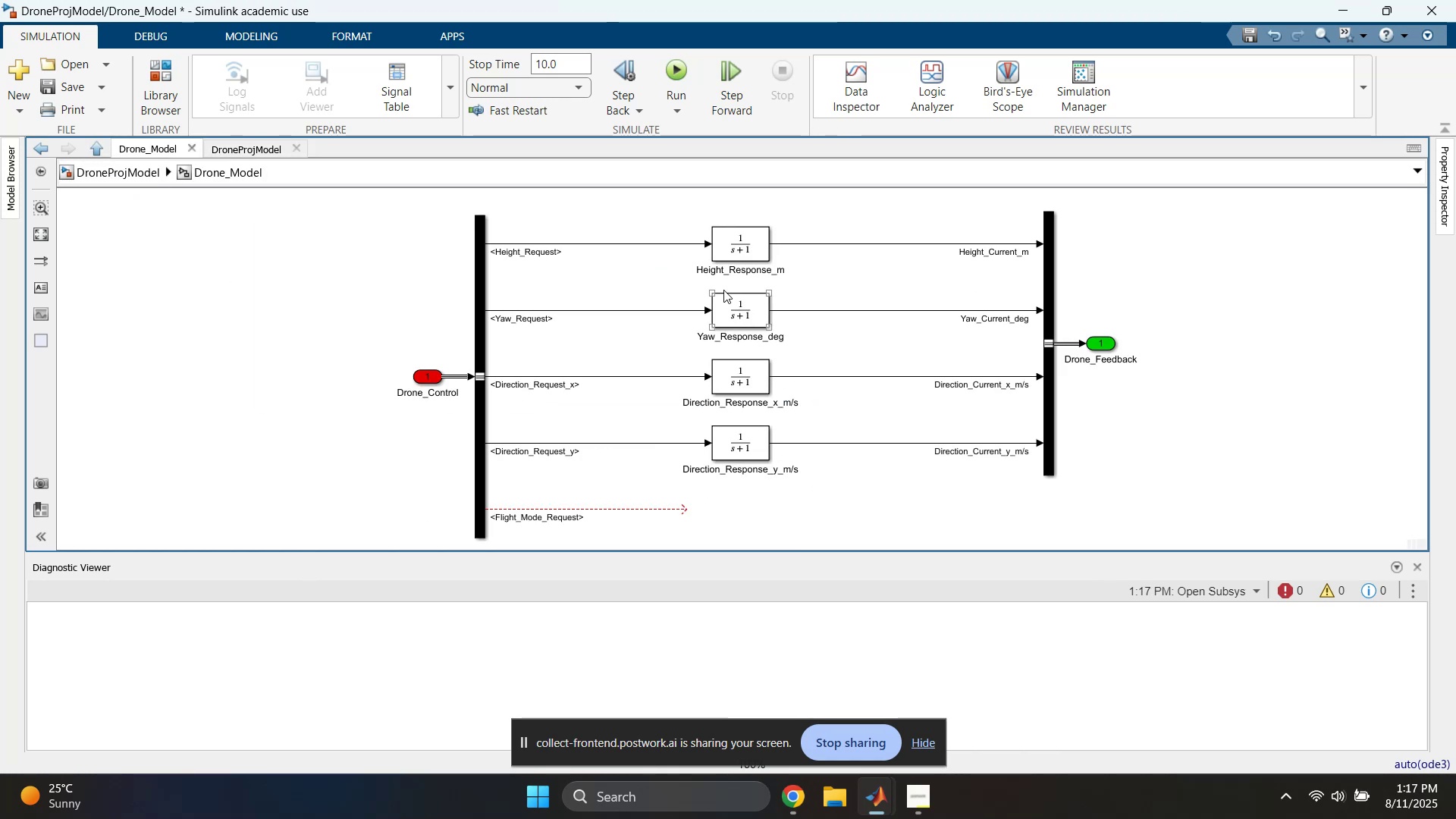 
left_click([739, 274])
 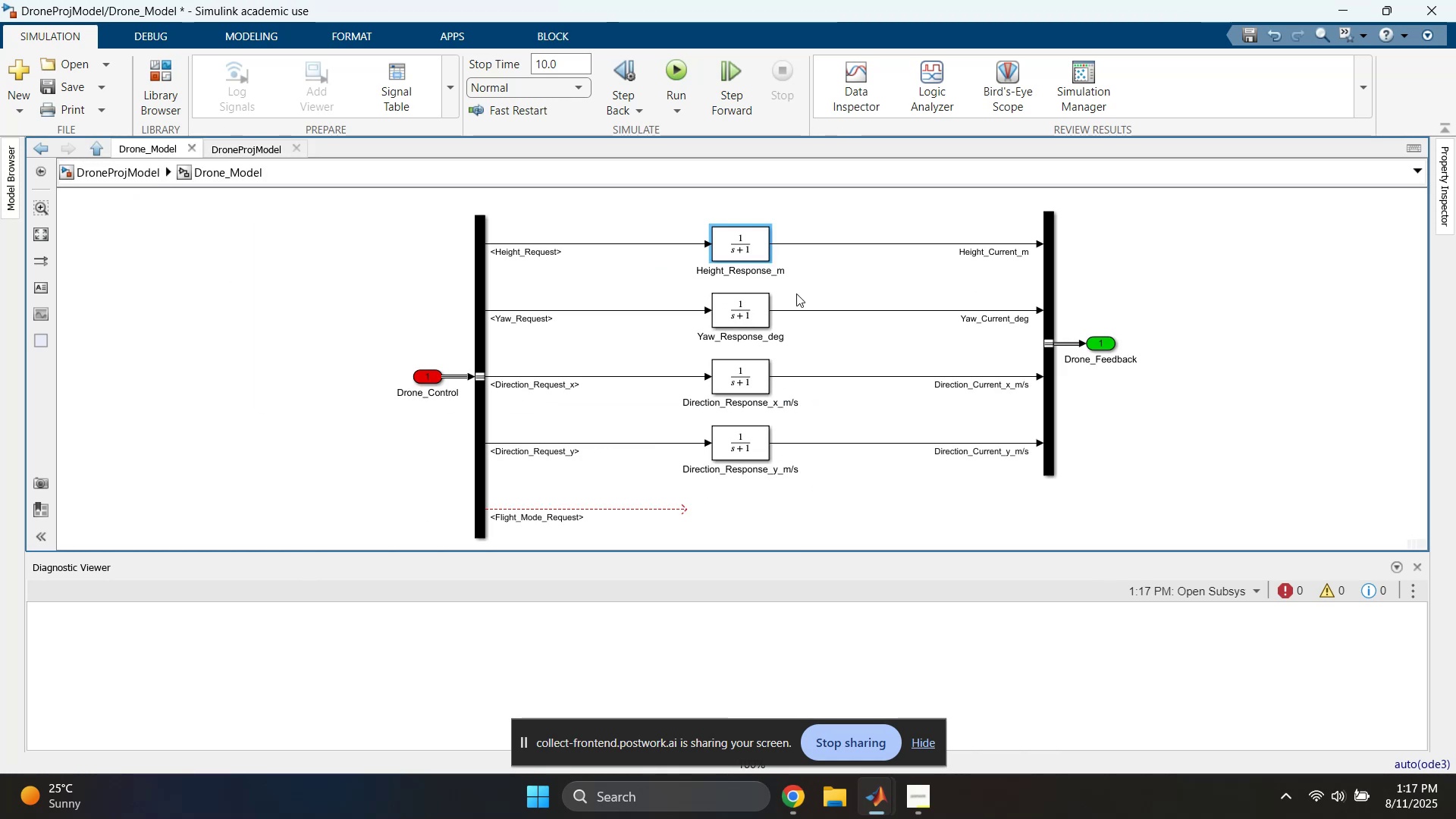 
left_click([801, 293])
 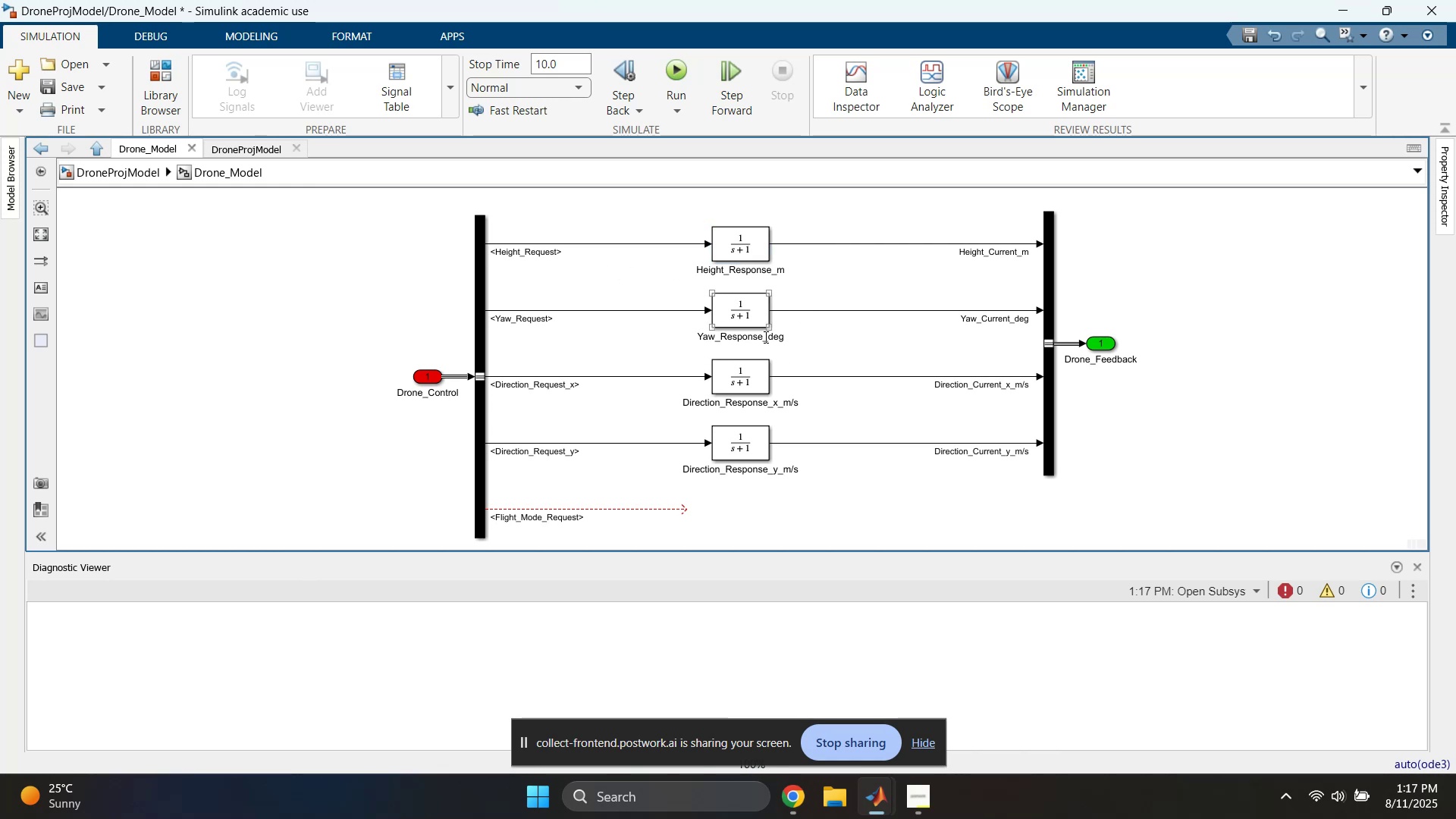 
left_click([788, 408])
 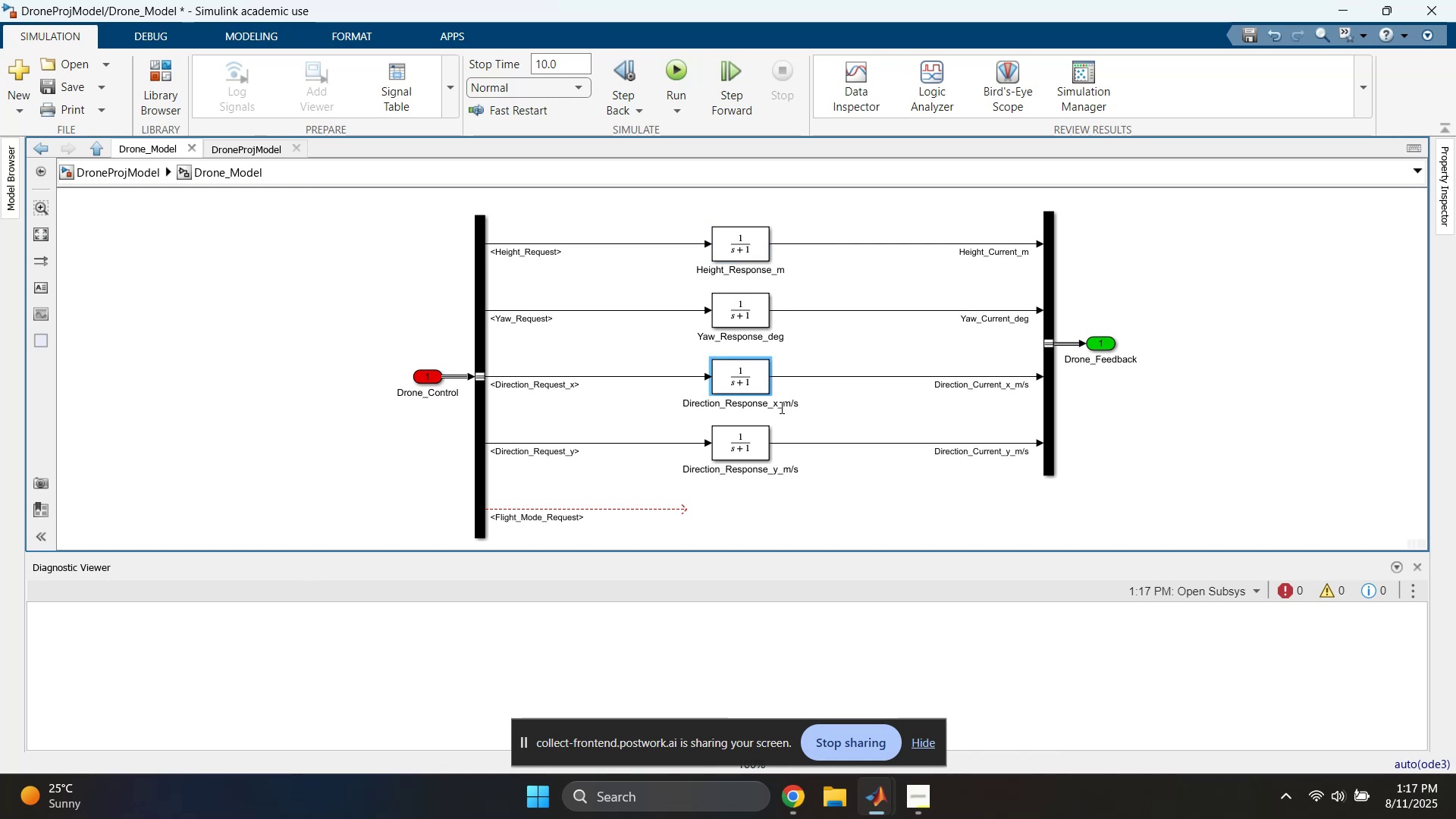 
left_click_drag(start_coordinate=[780, 407], to_coordinate=[799, 408])
 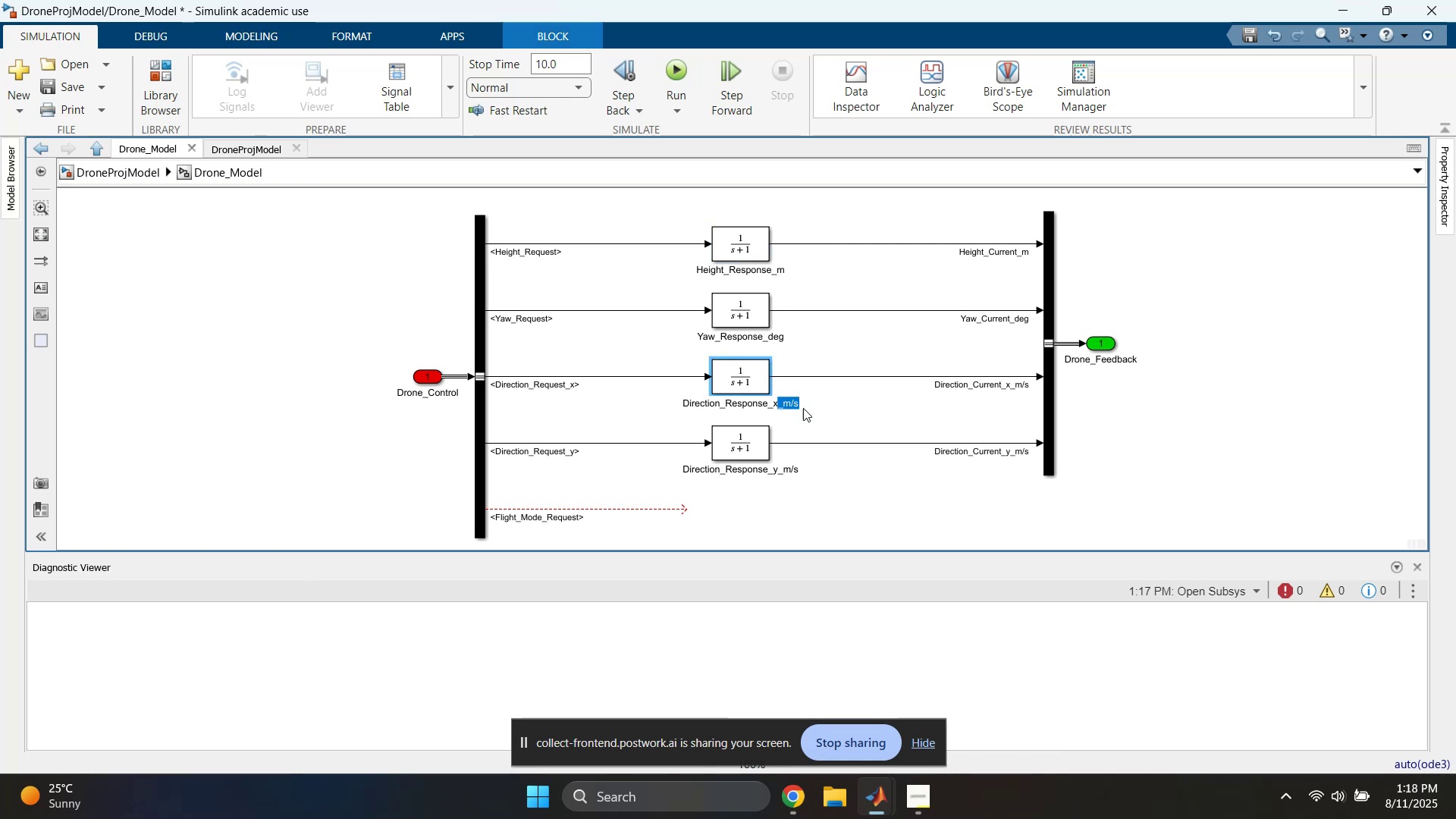 
left_click([806, 408])
 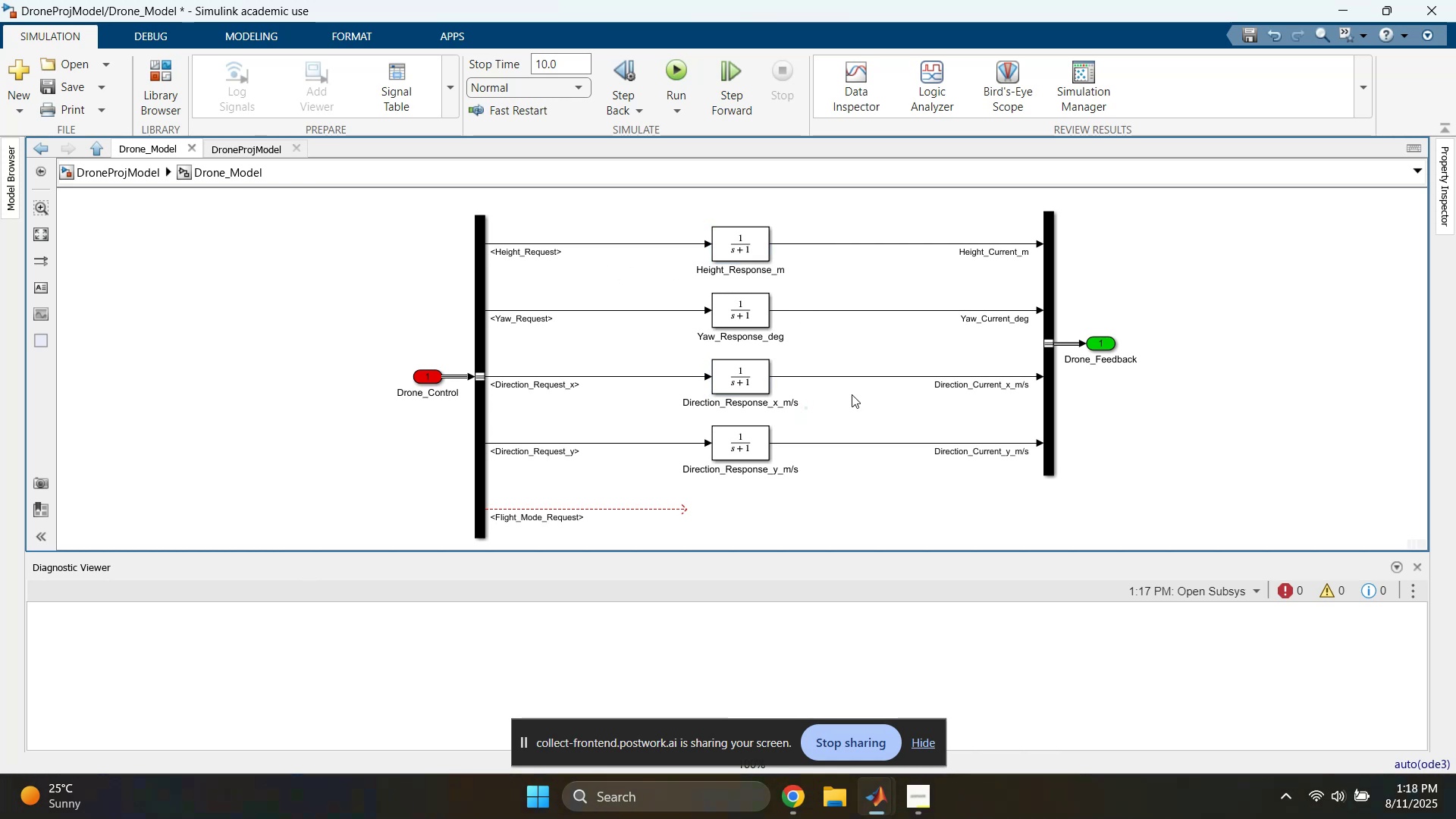 
left_click([643, 348])
 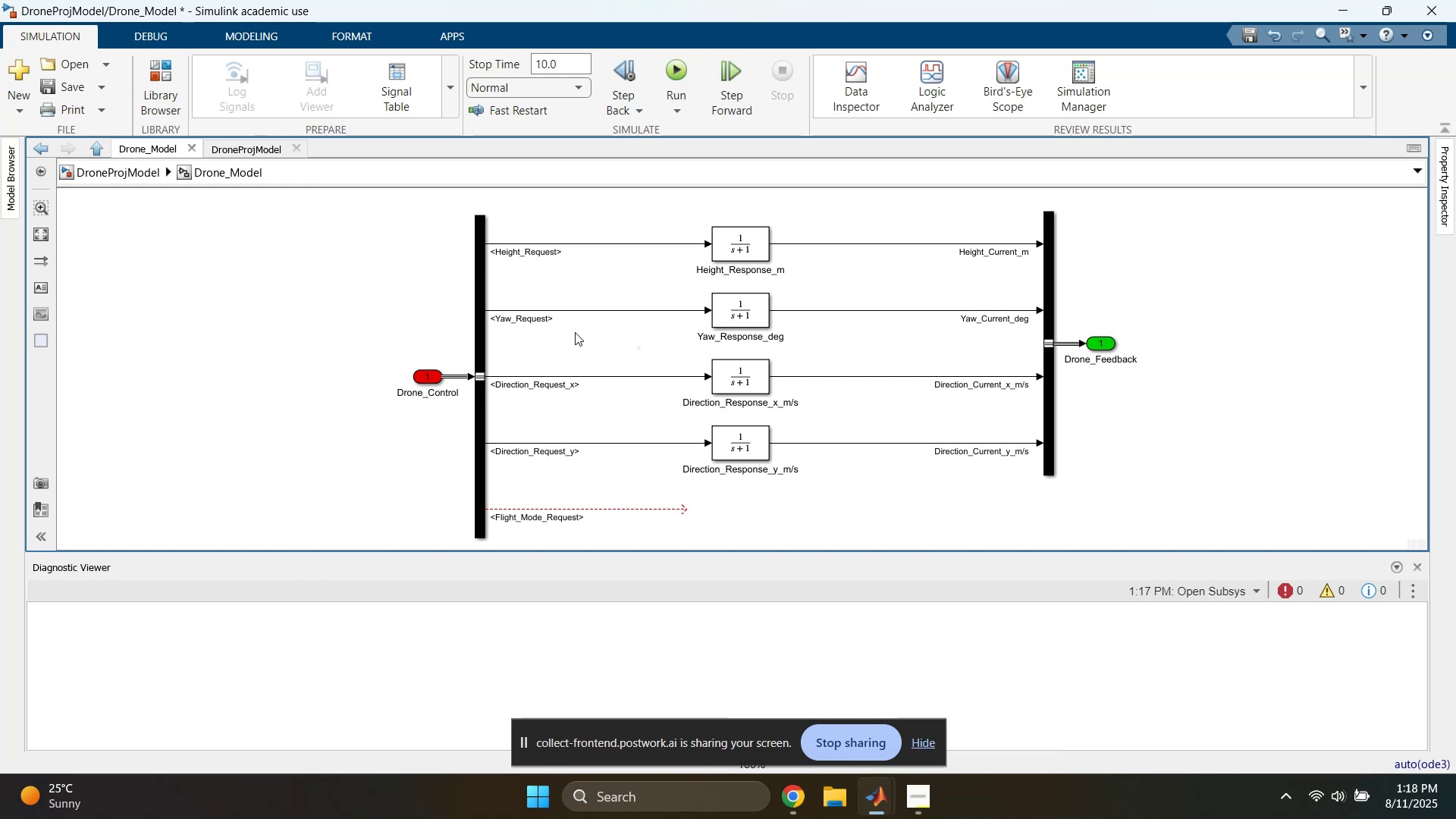 
left_click([724, 340])
 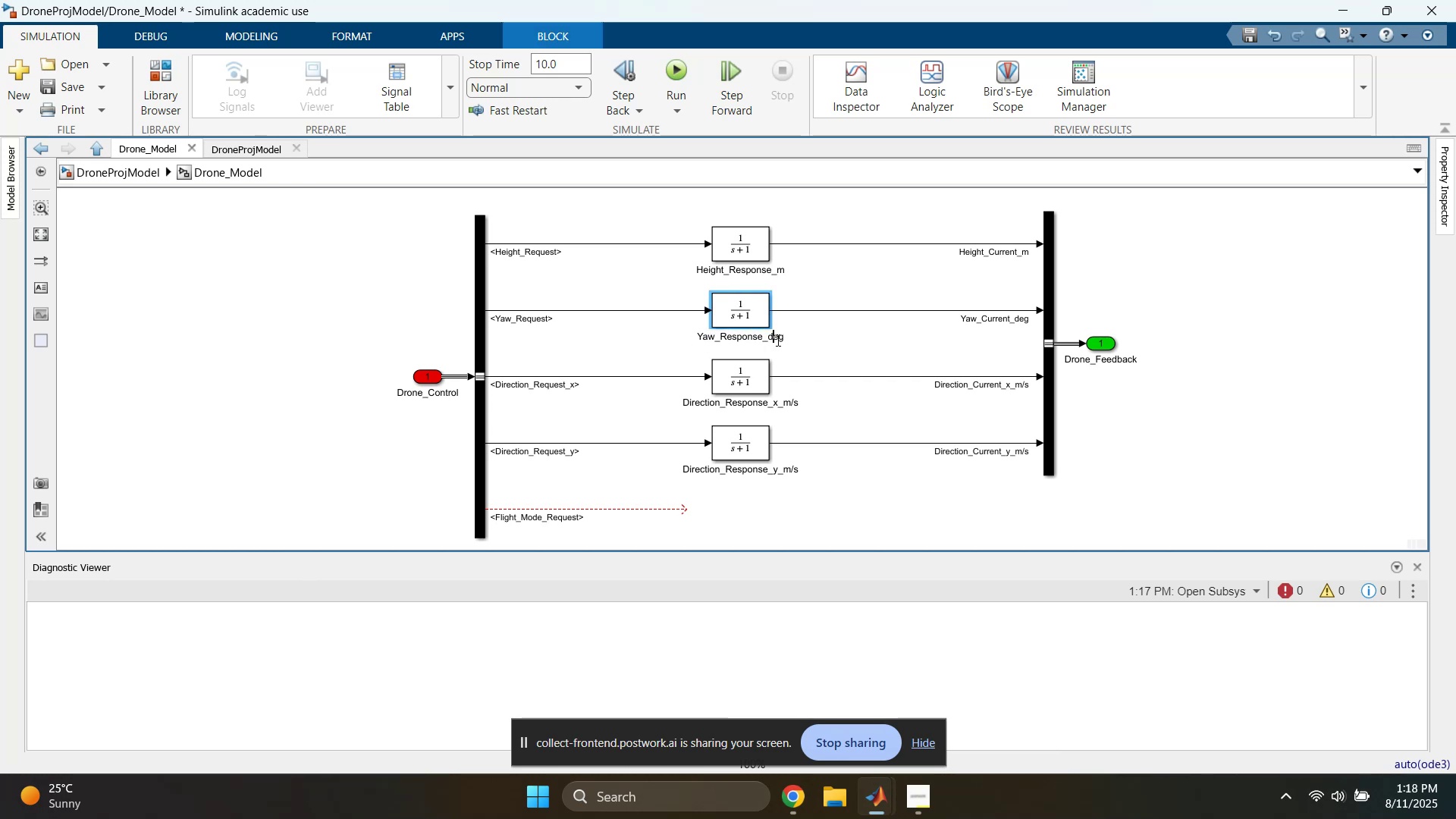 
double_click([784, 340])
 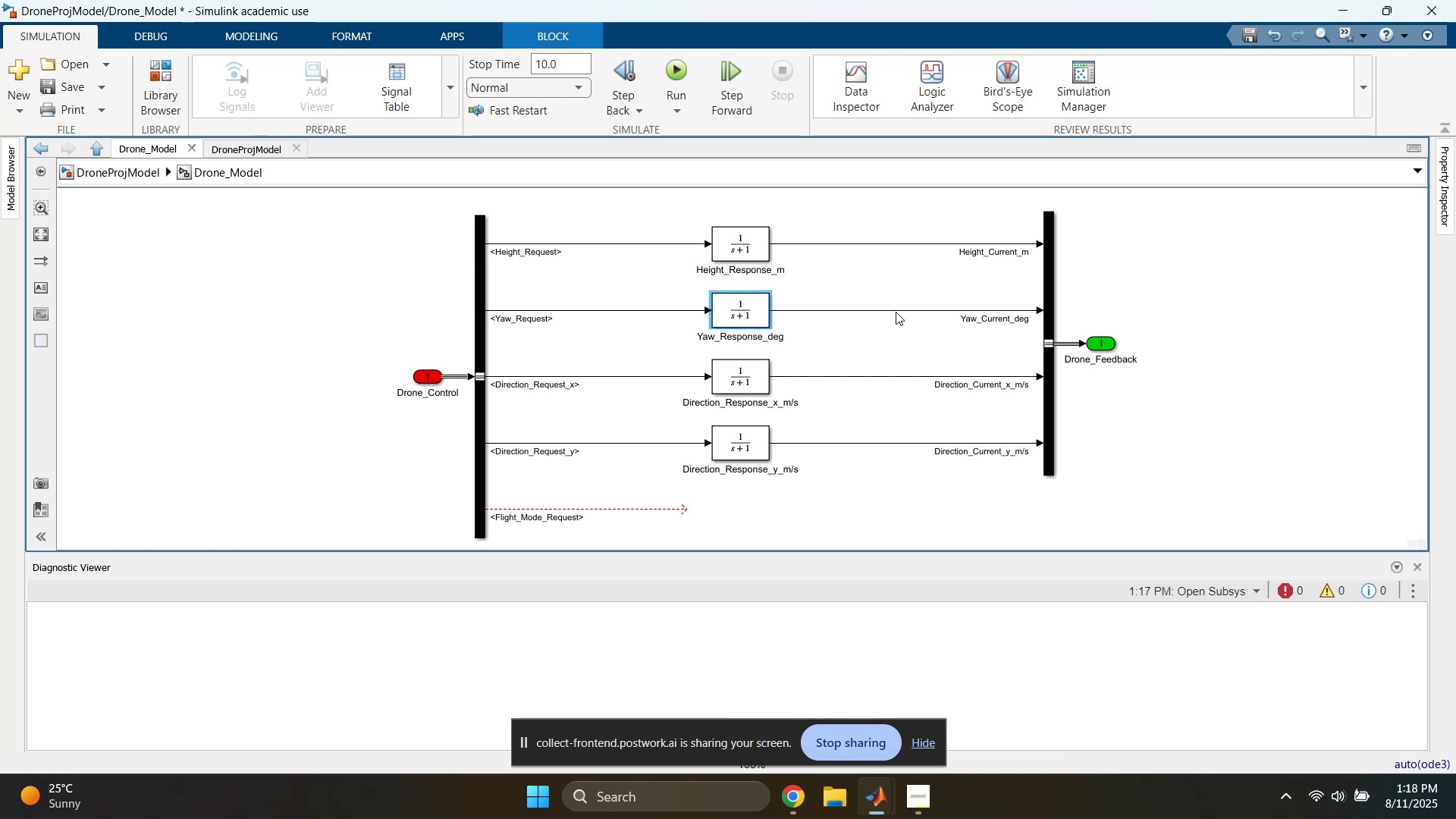 
key(Slash)
 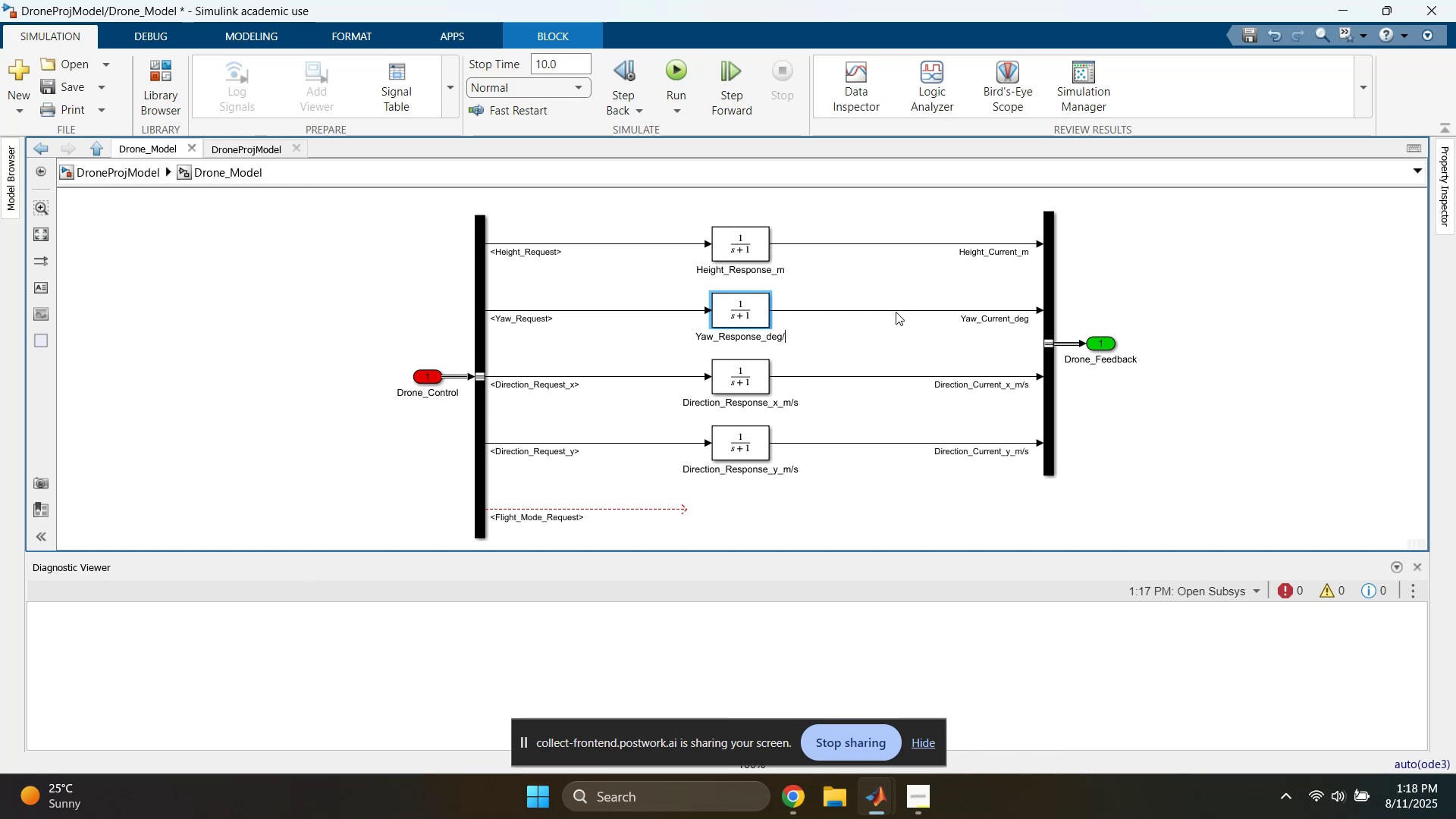 
key(S)
 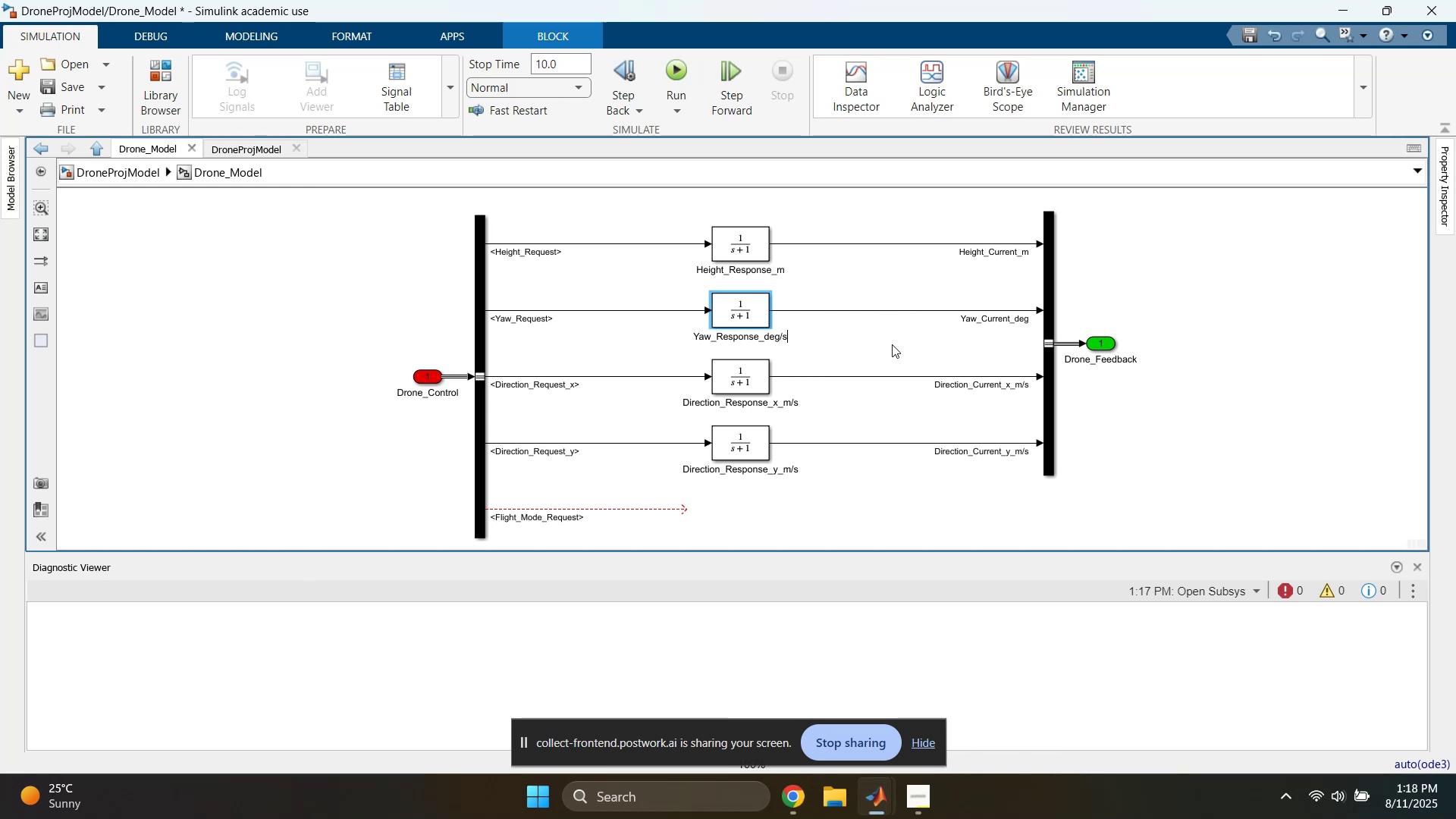 
left_click([890, 344])
 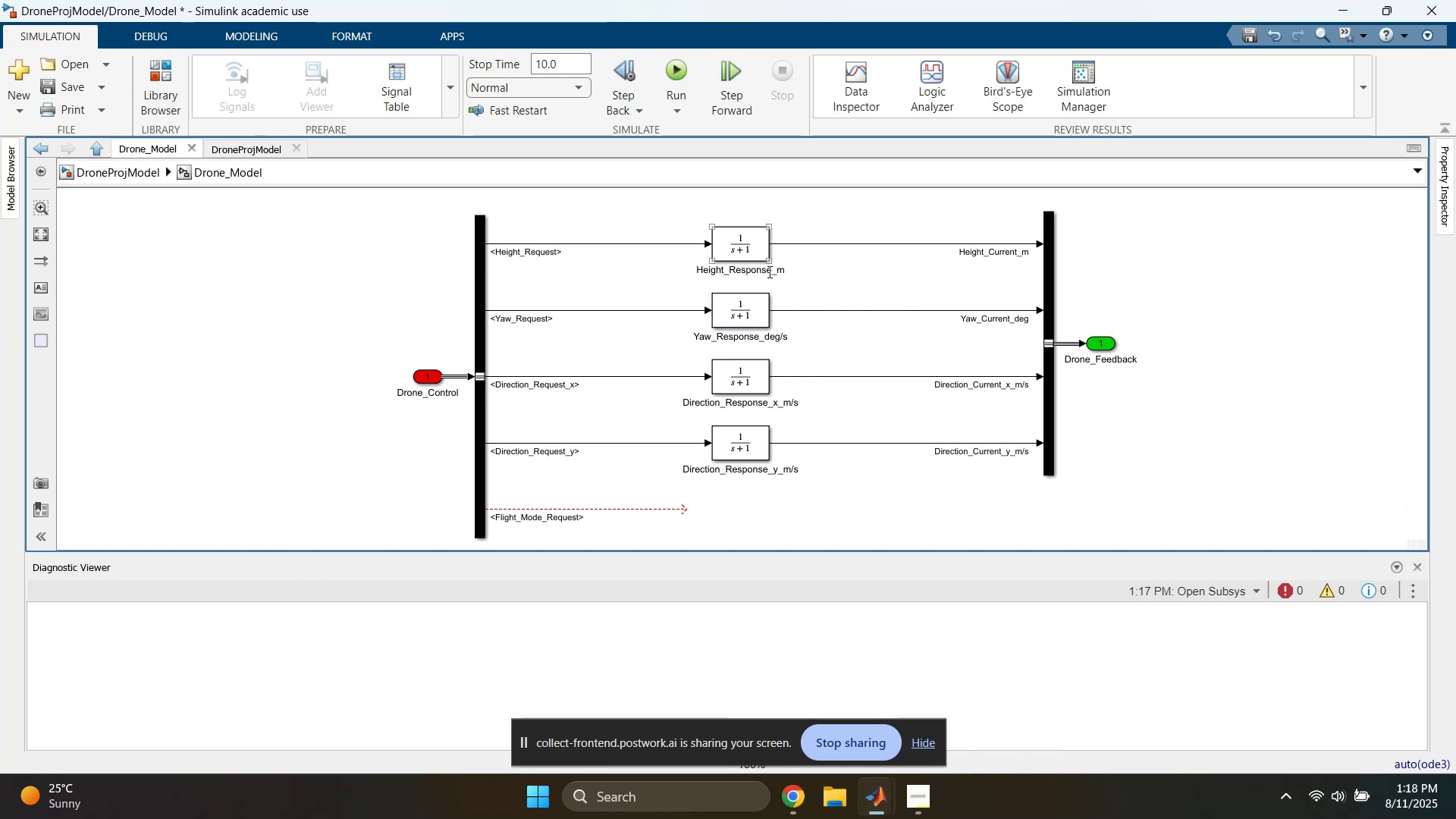 
left_click([783, 271])
 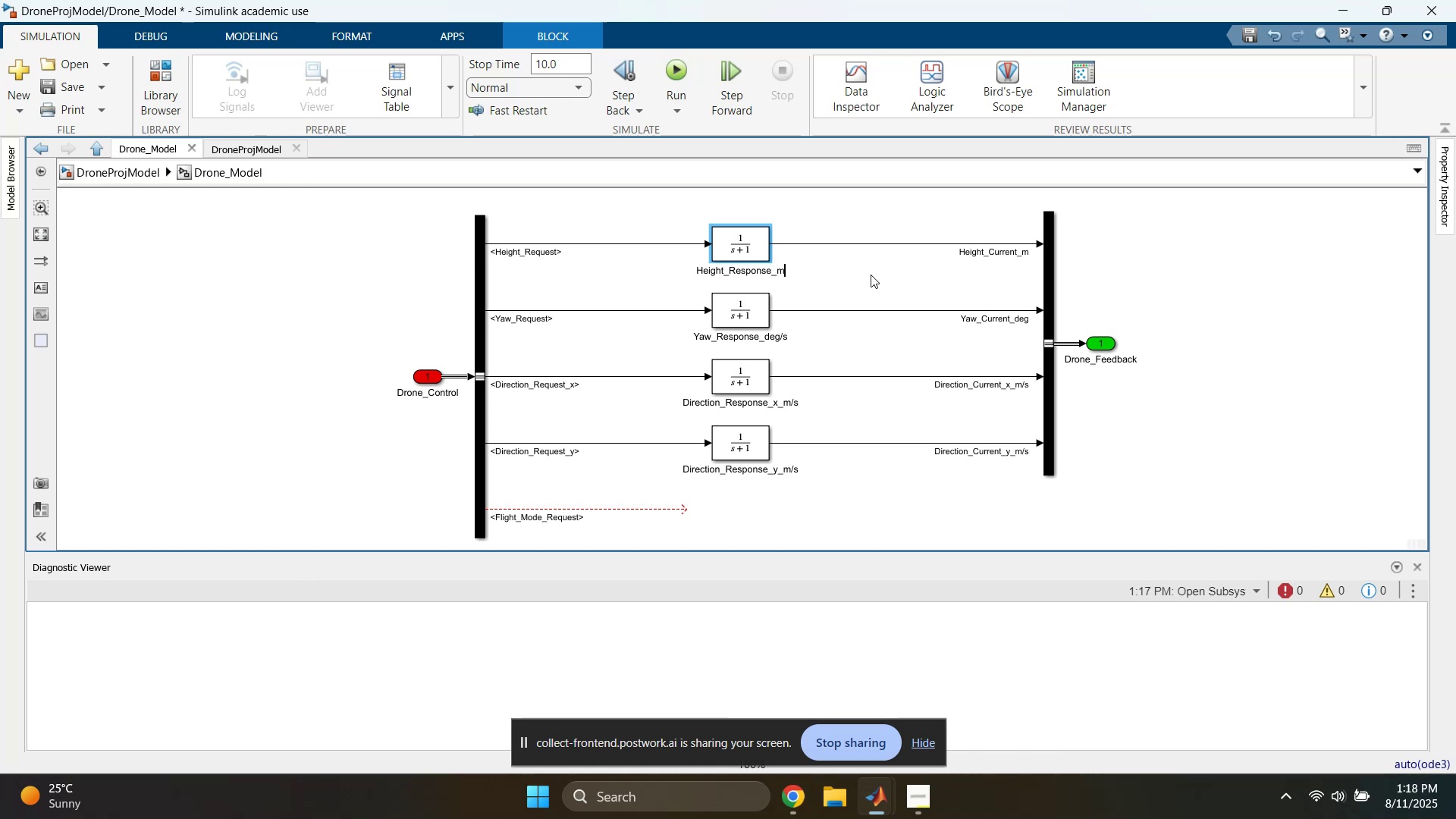 
wait(11.7)
 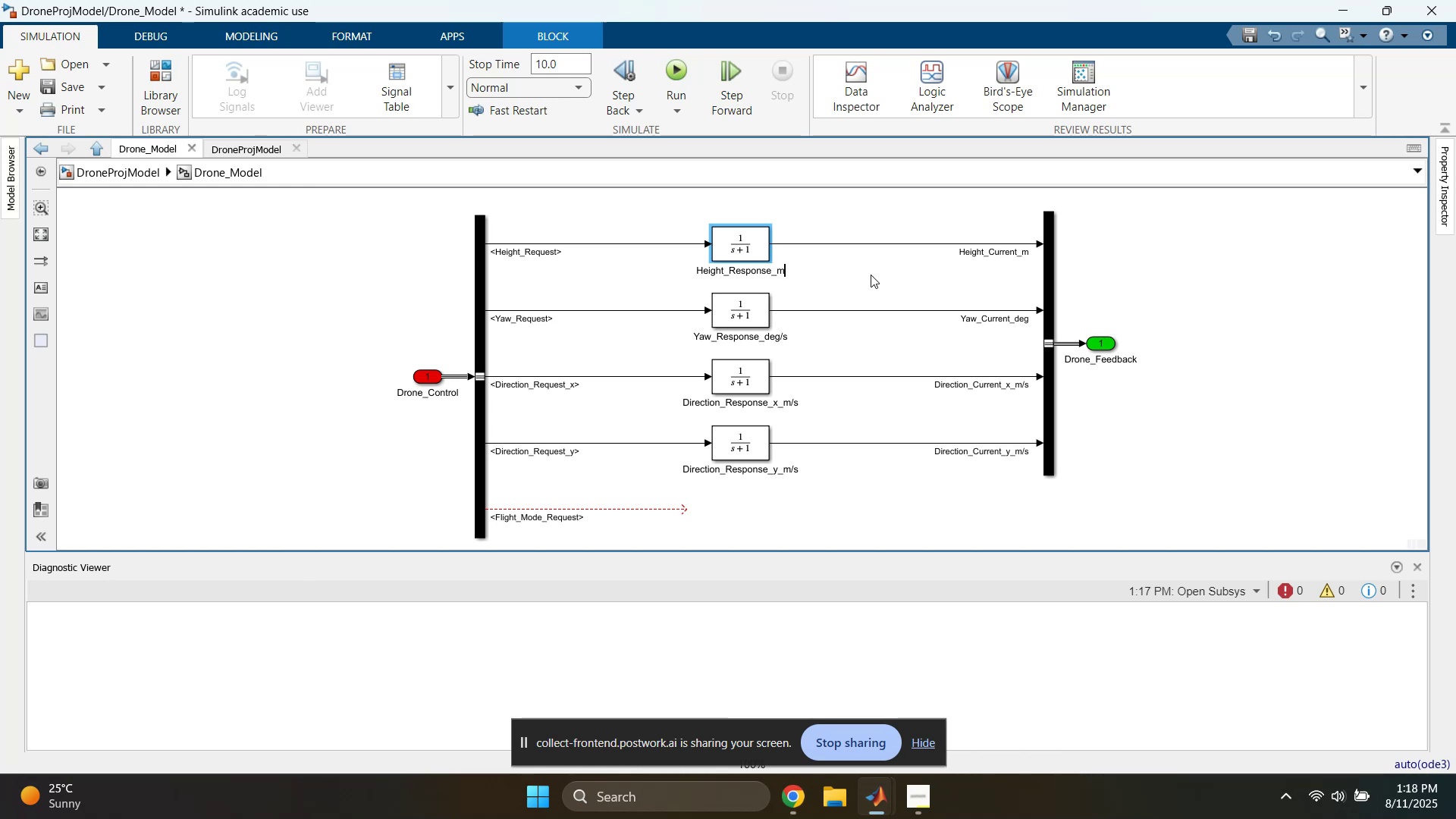 
left_click([871, 275])
 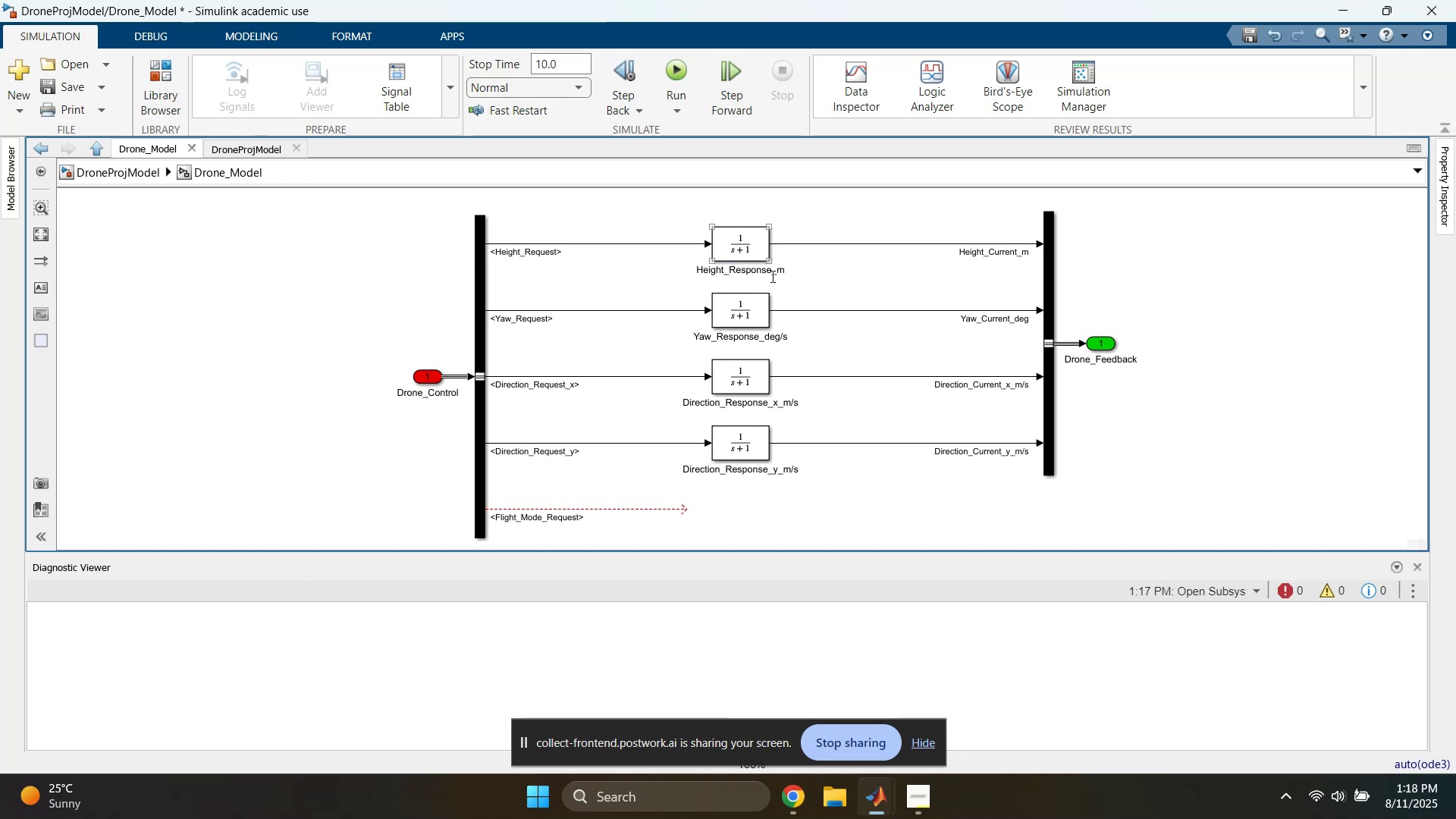 
left_click([780, 272])
 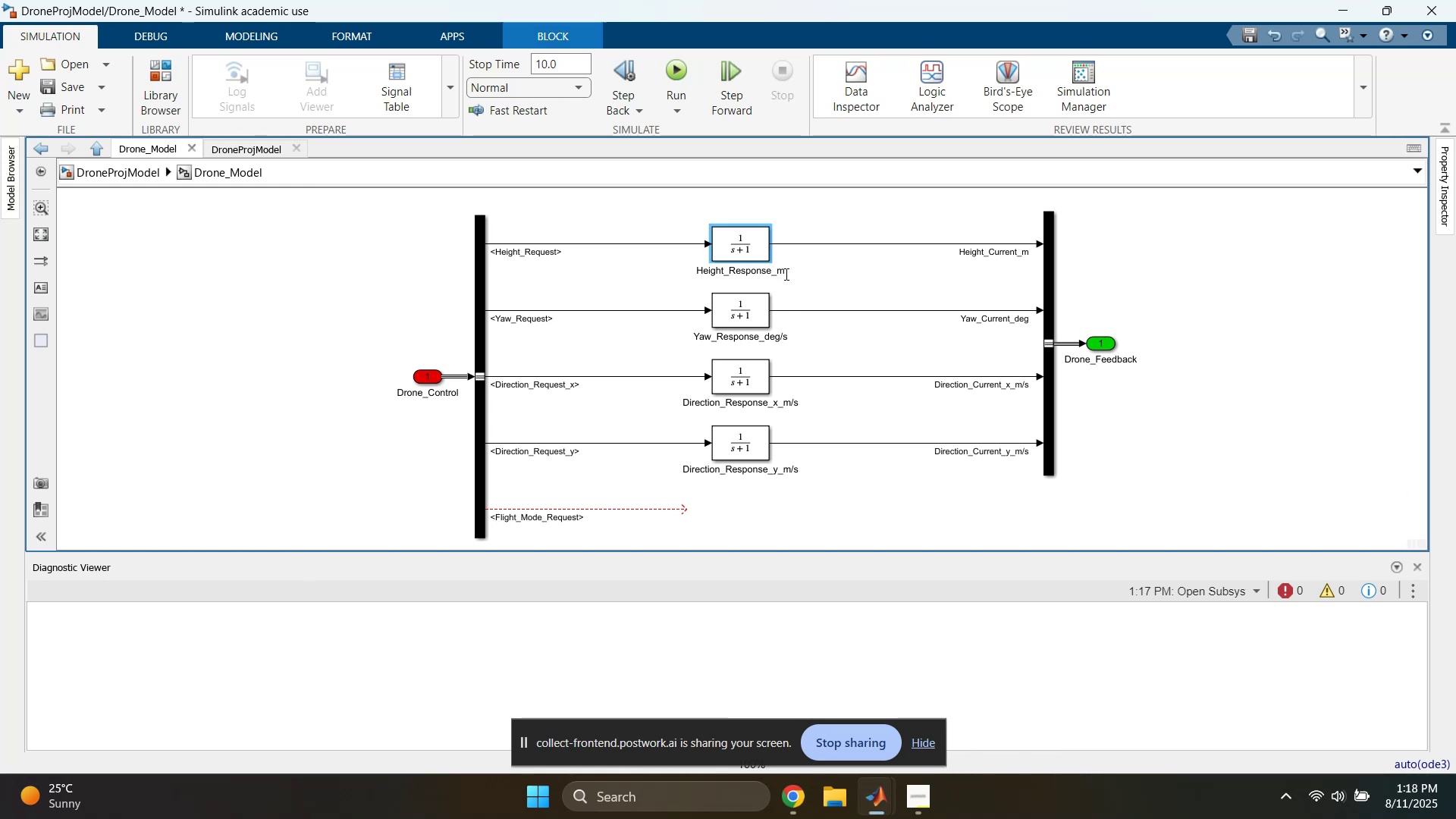 
left_click([783, 271])
 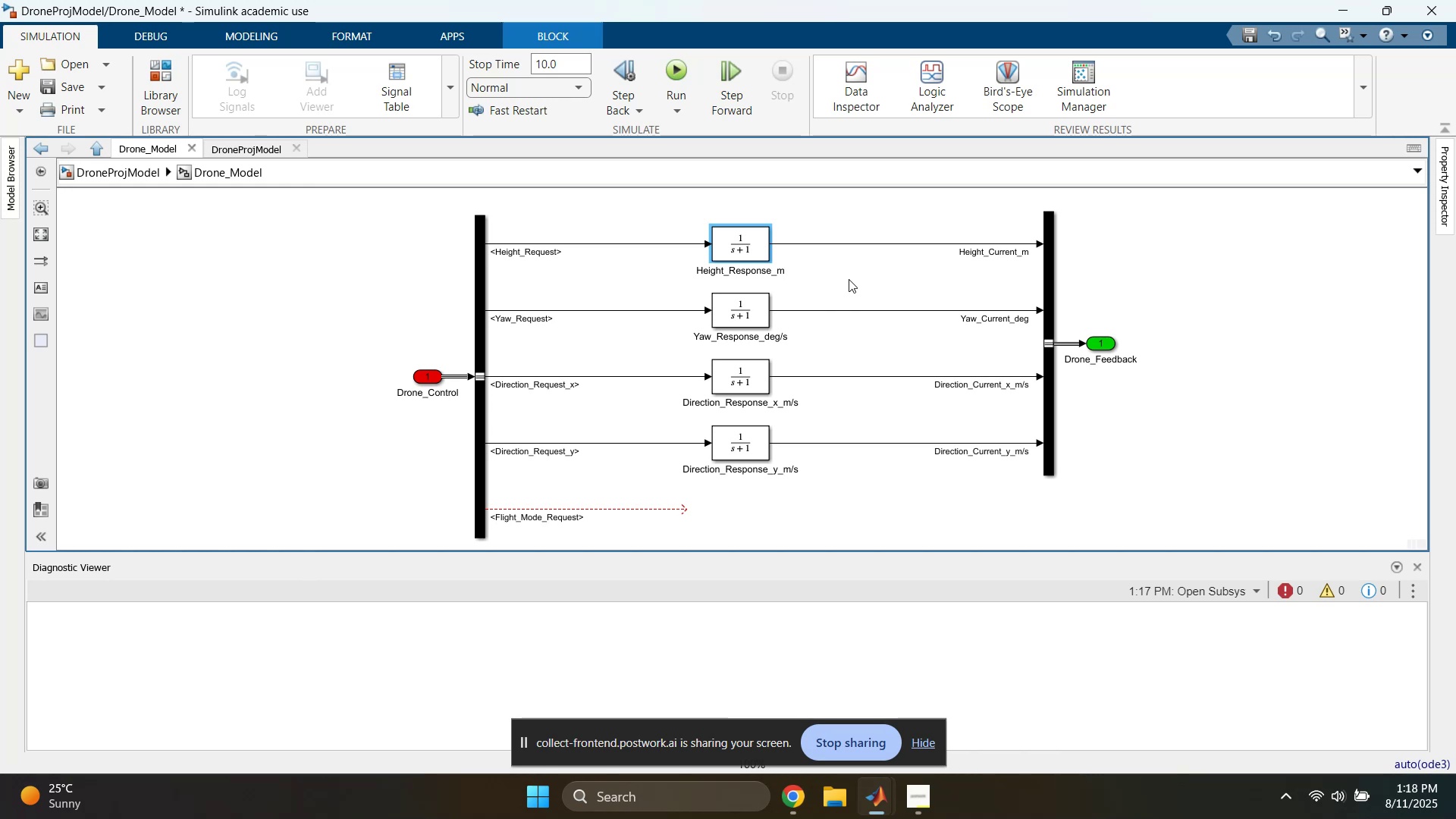 
wait(5.45)
 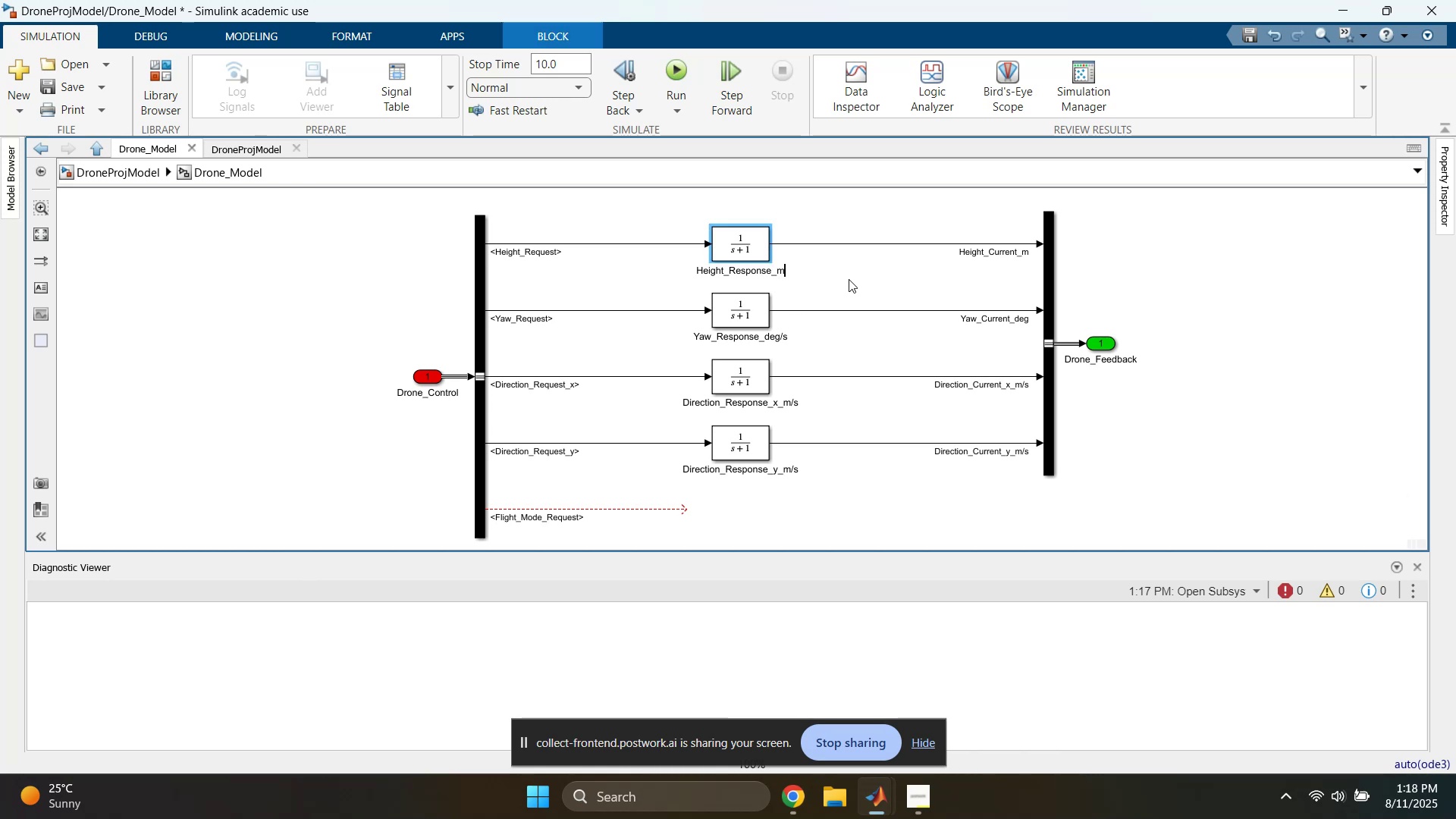 
key(Slash)
 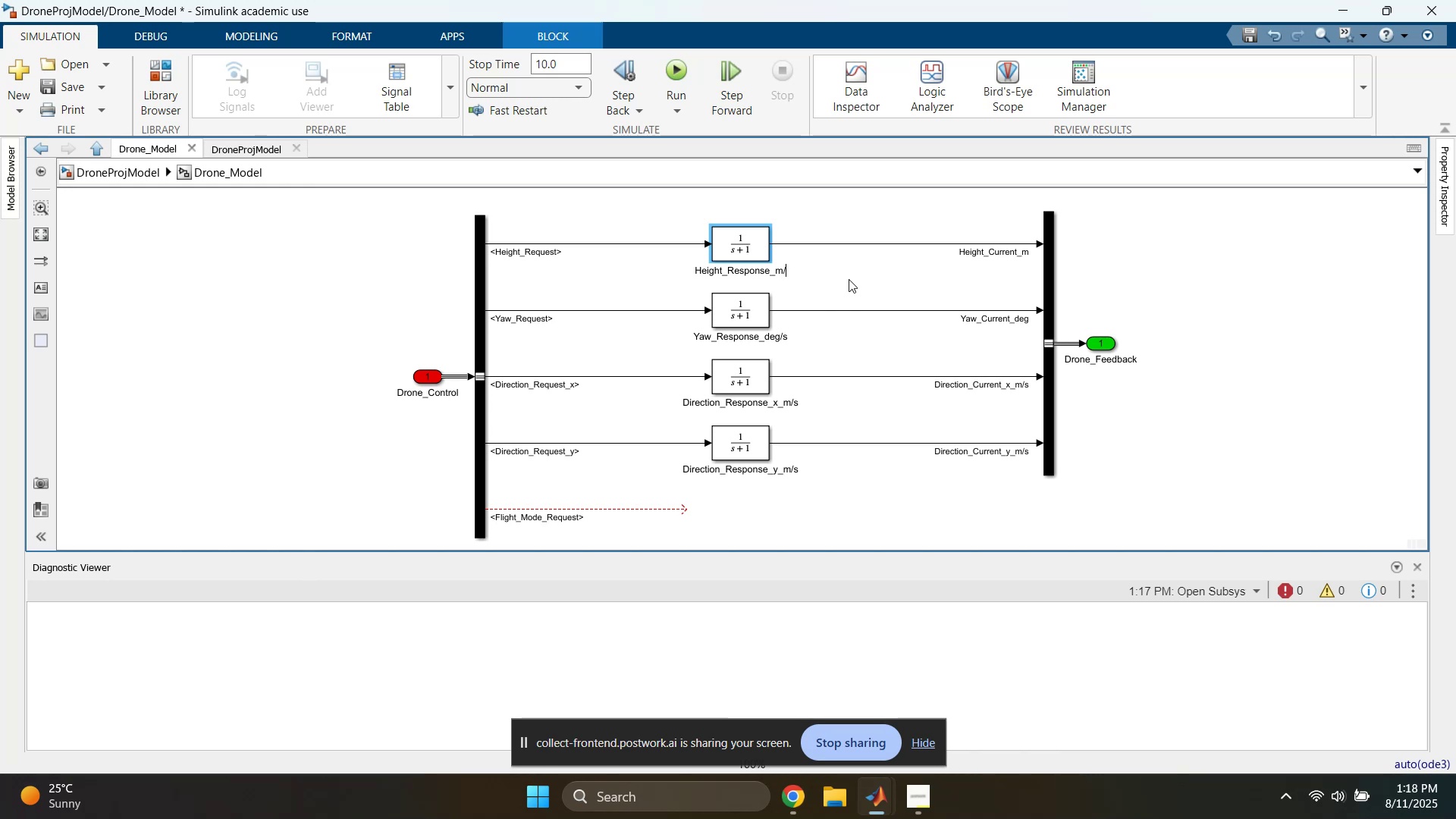 
key(S)
 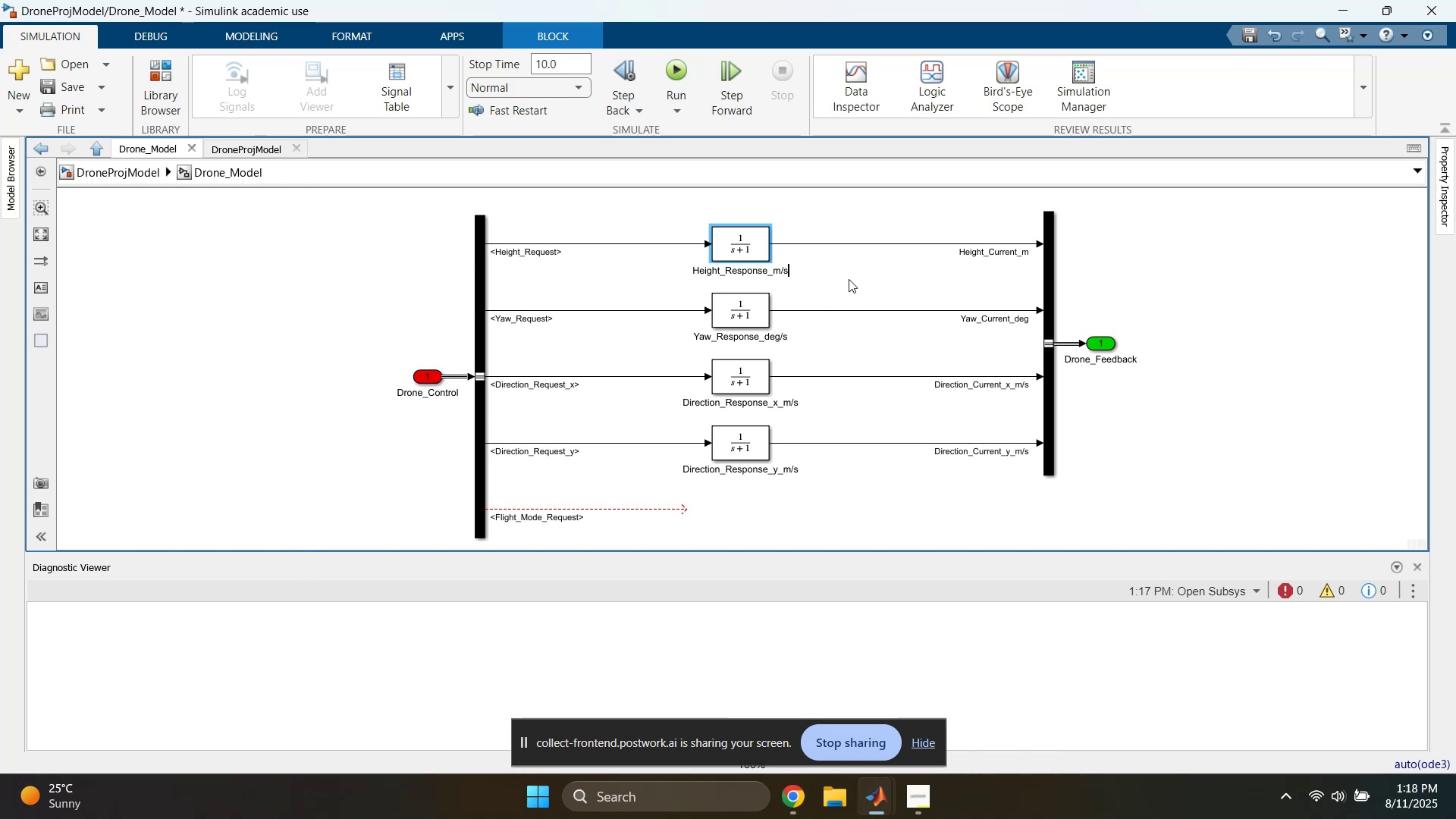 
left_click([849, 279])
 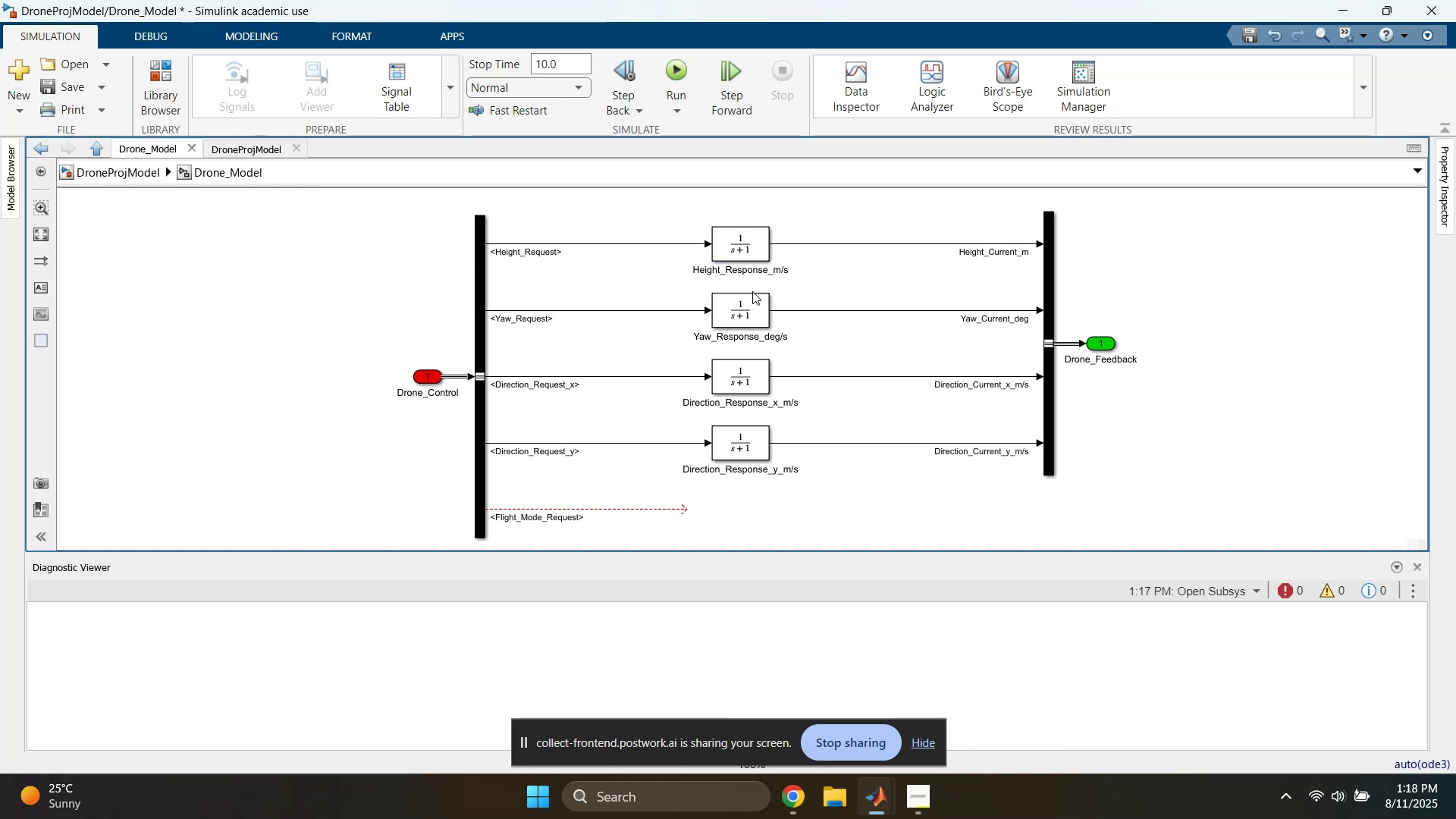 
left_click([774, 273])
 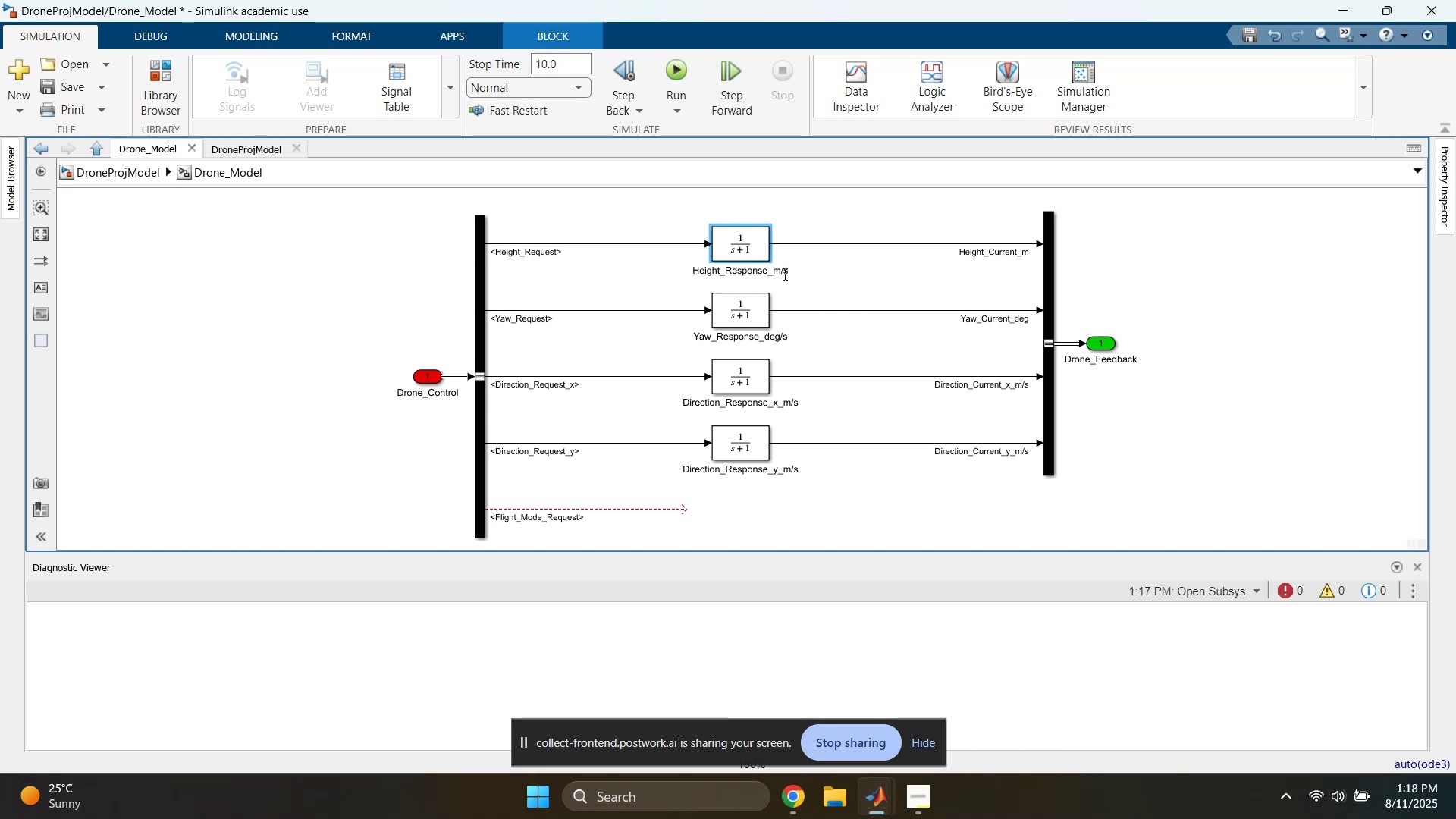 
left_click([833, 283])
 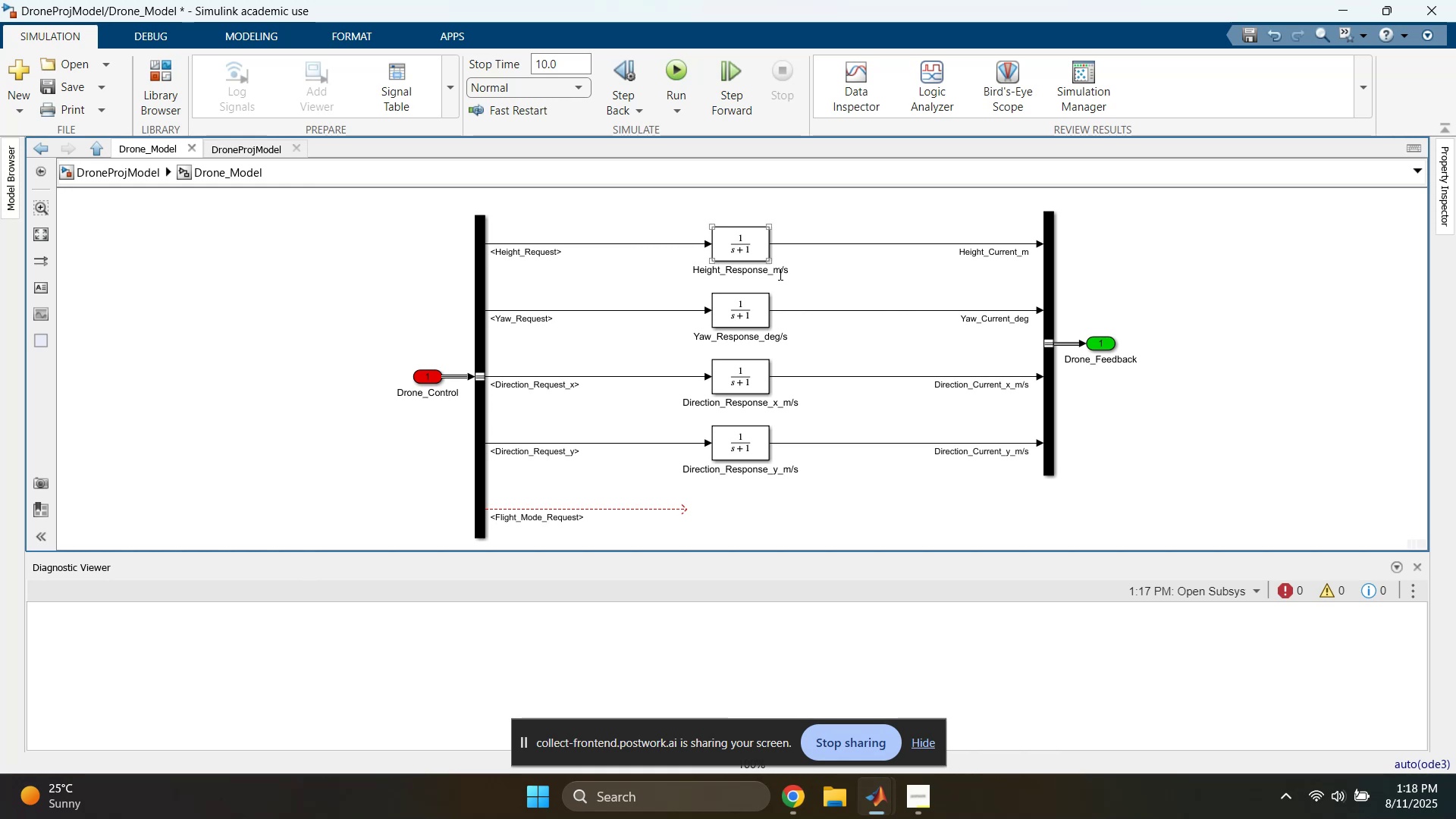 
left_click([778, 274])
 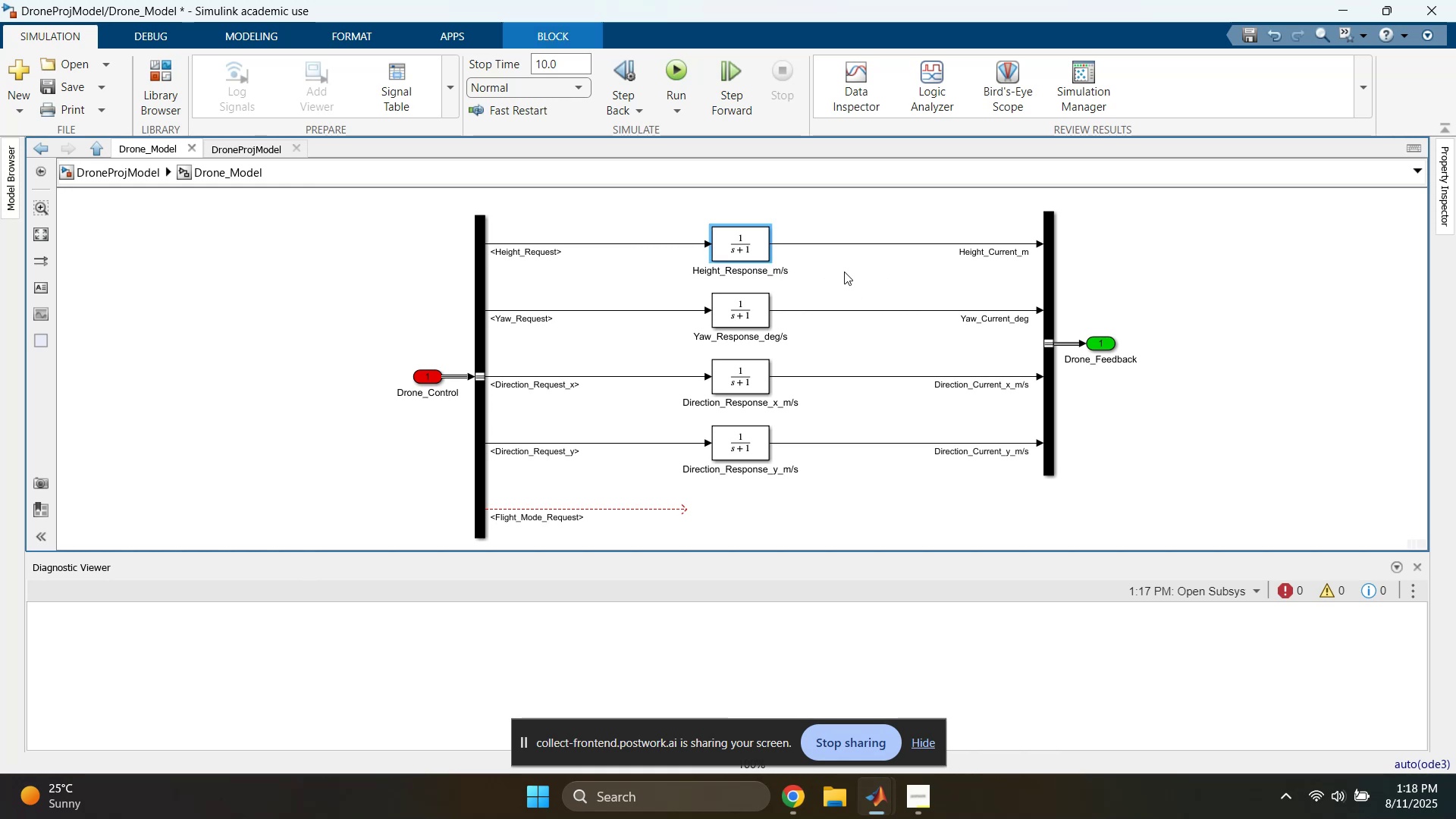 
left_click_drag(start_coordinate=[890, 216], to_coordinate=[870, 513])
 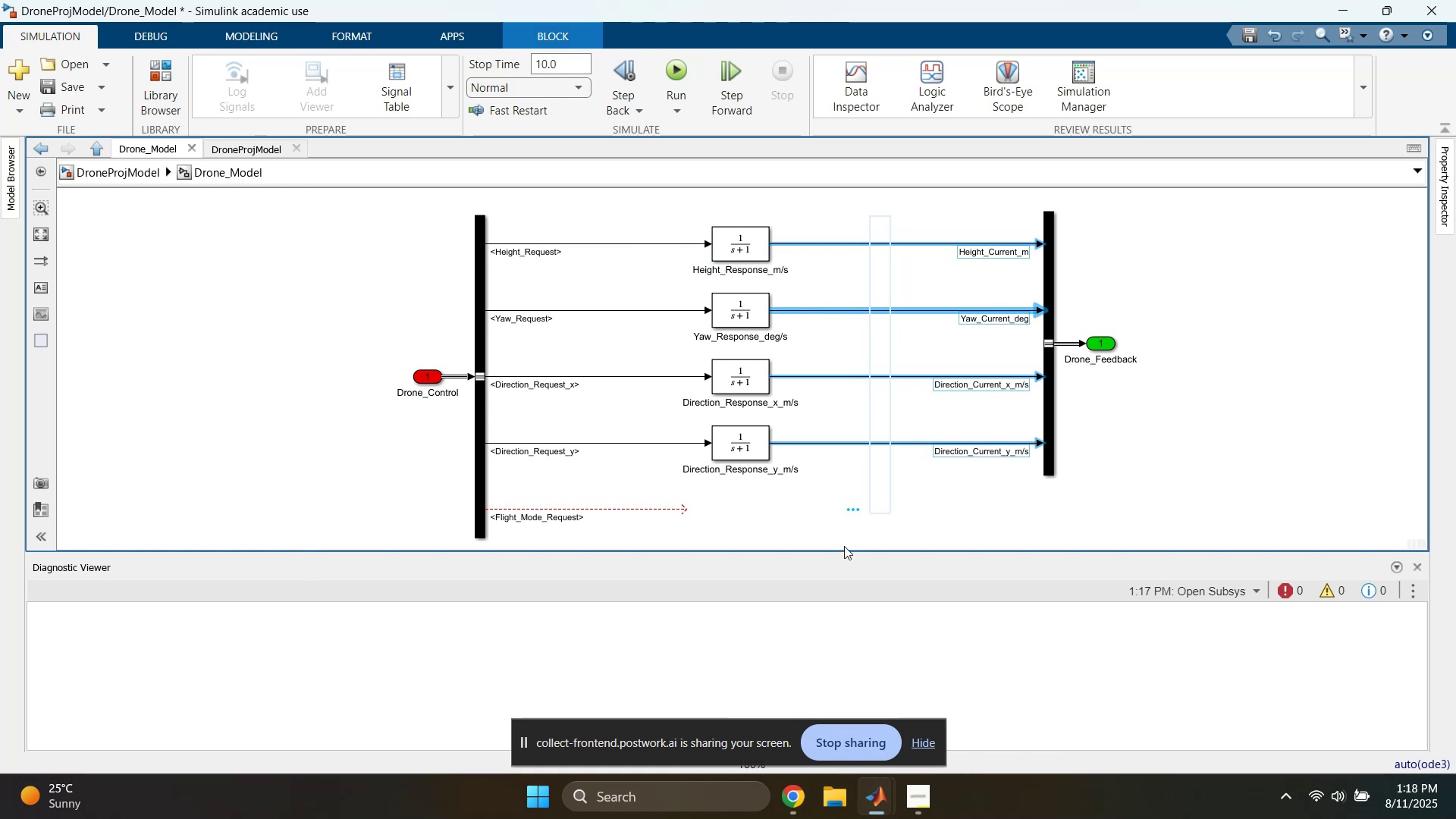 
left_click([833, 551])
 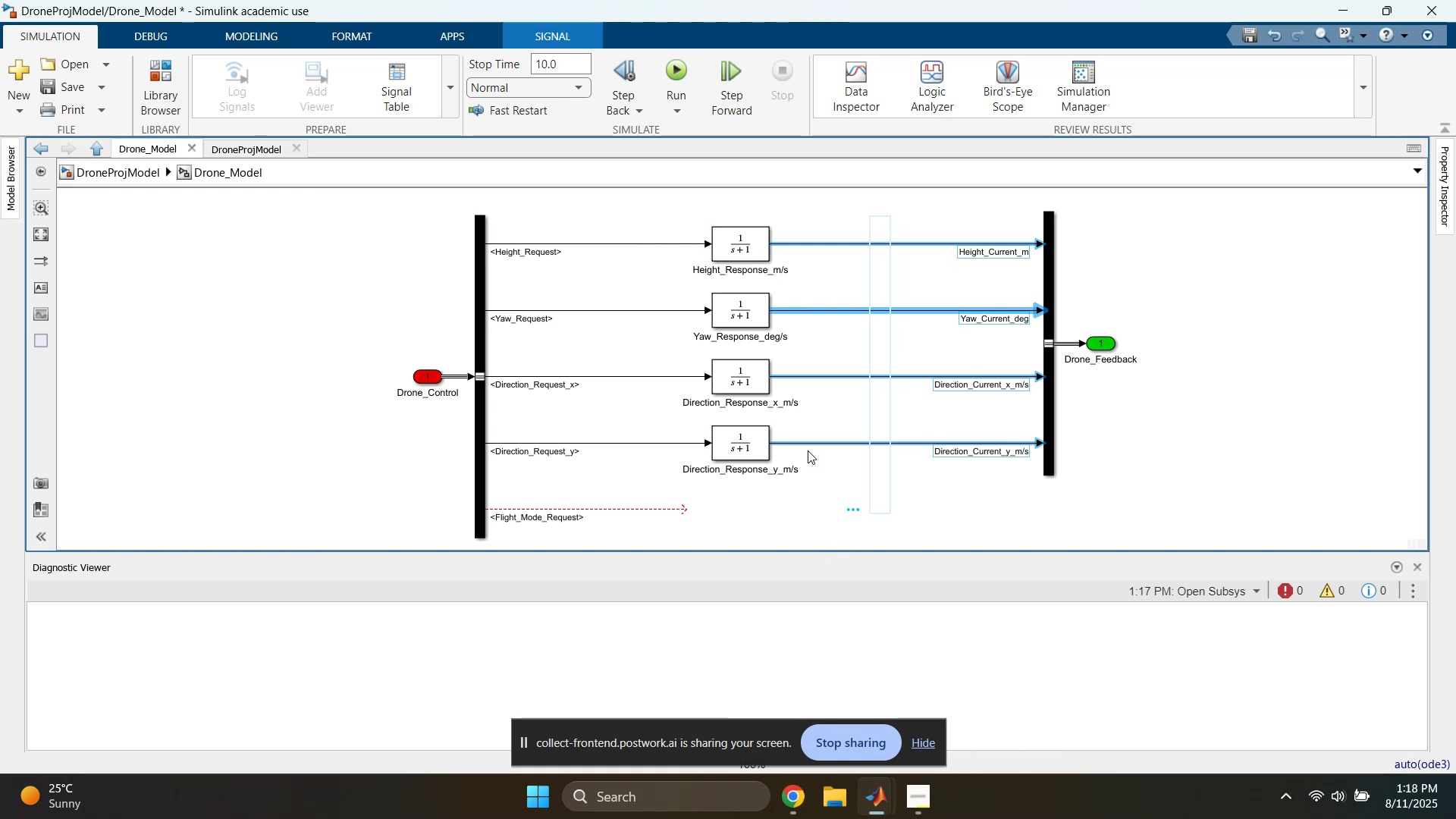 
left_click([842, 430])
 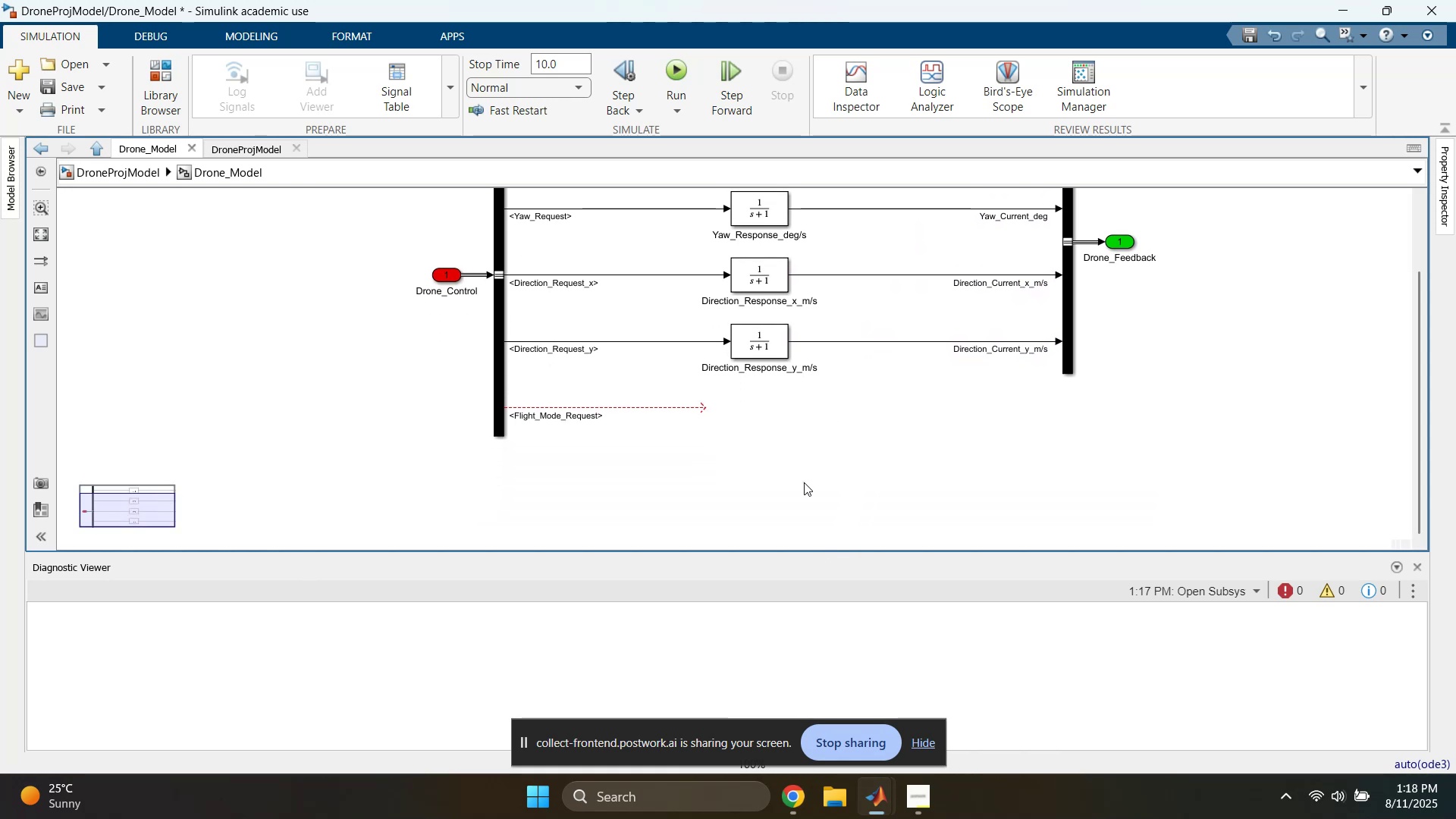 
double_click([785, 454])
 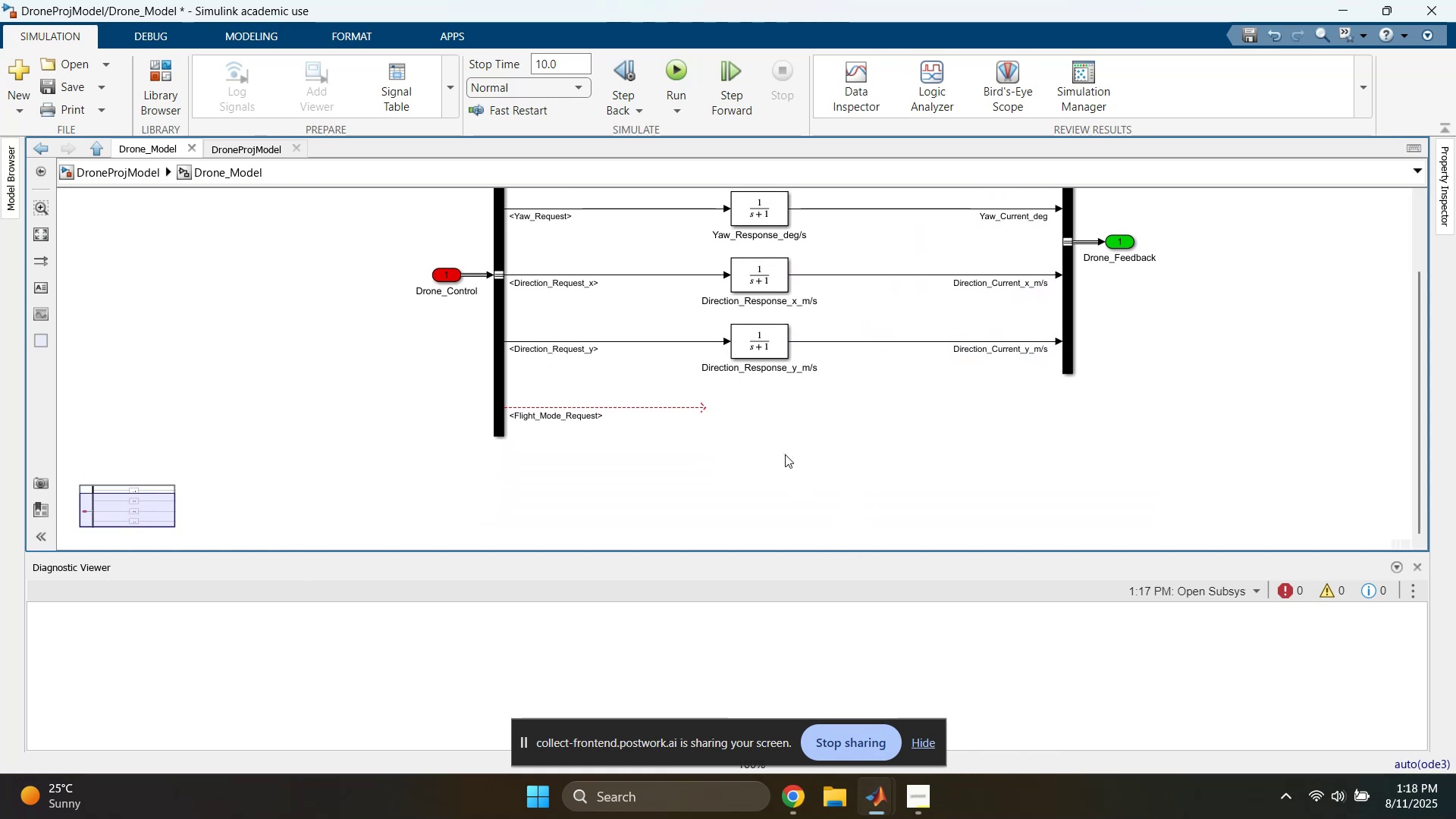 
triple_click([785, 454])
 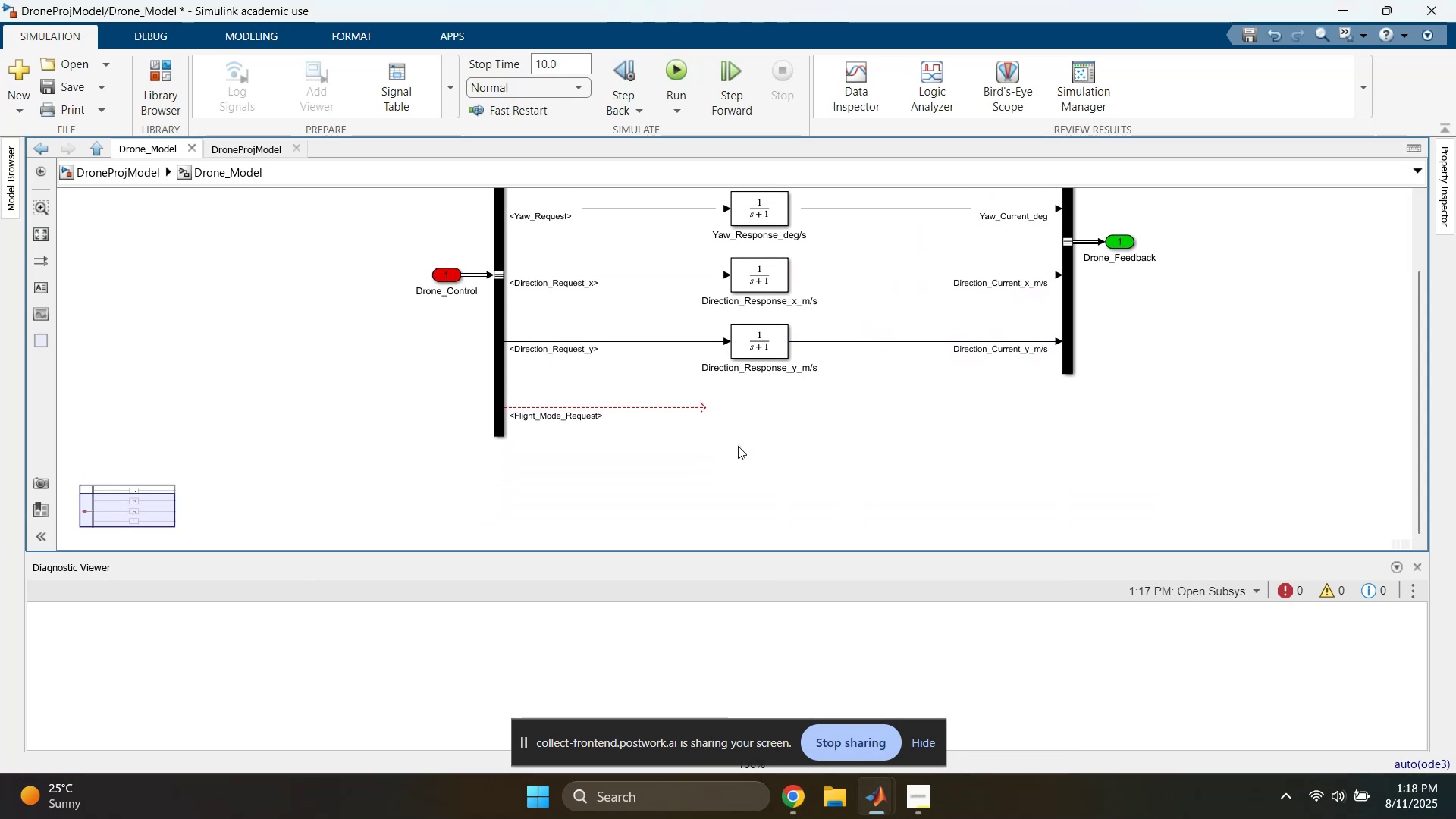 
double_click([714, 436])
 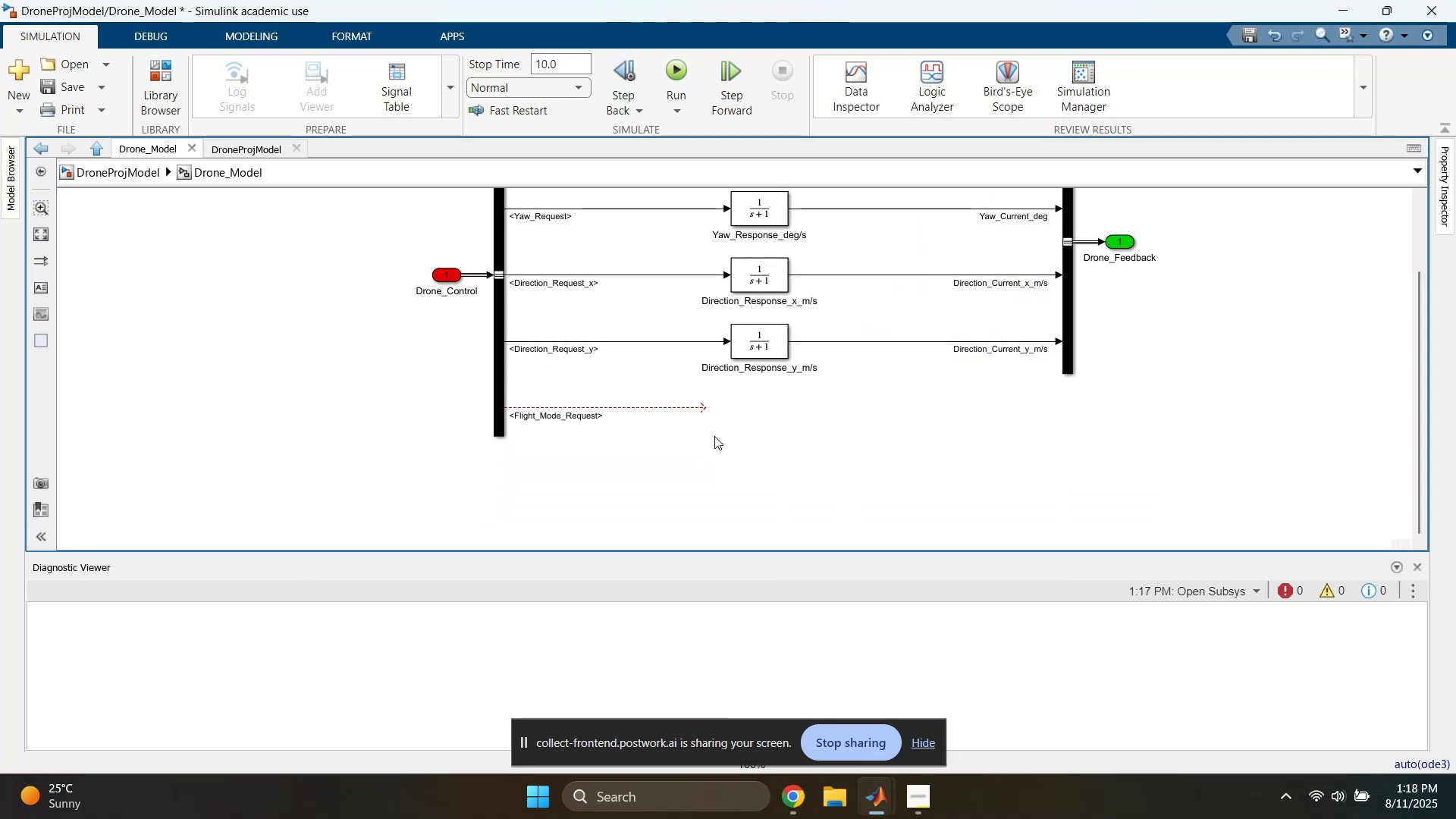 
triple_click([714, 436])
 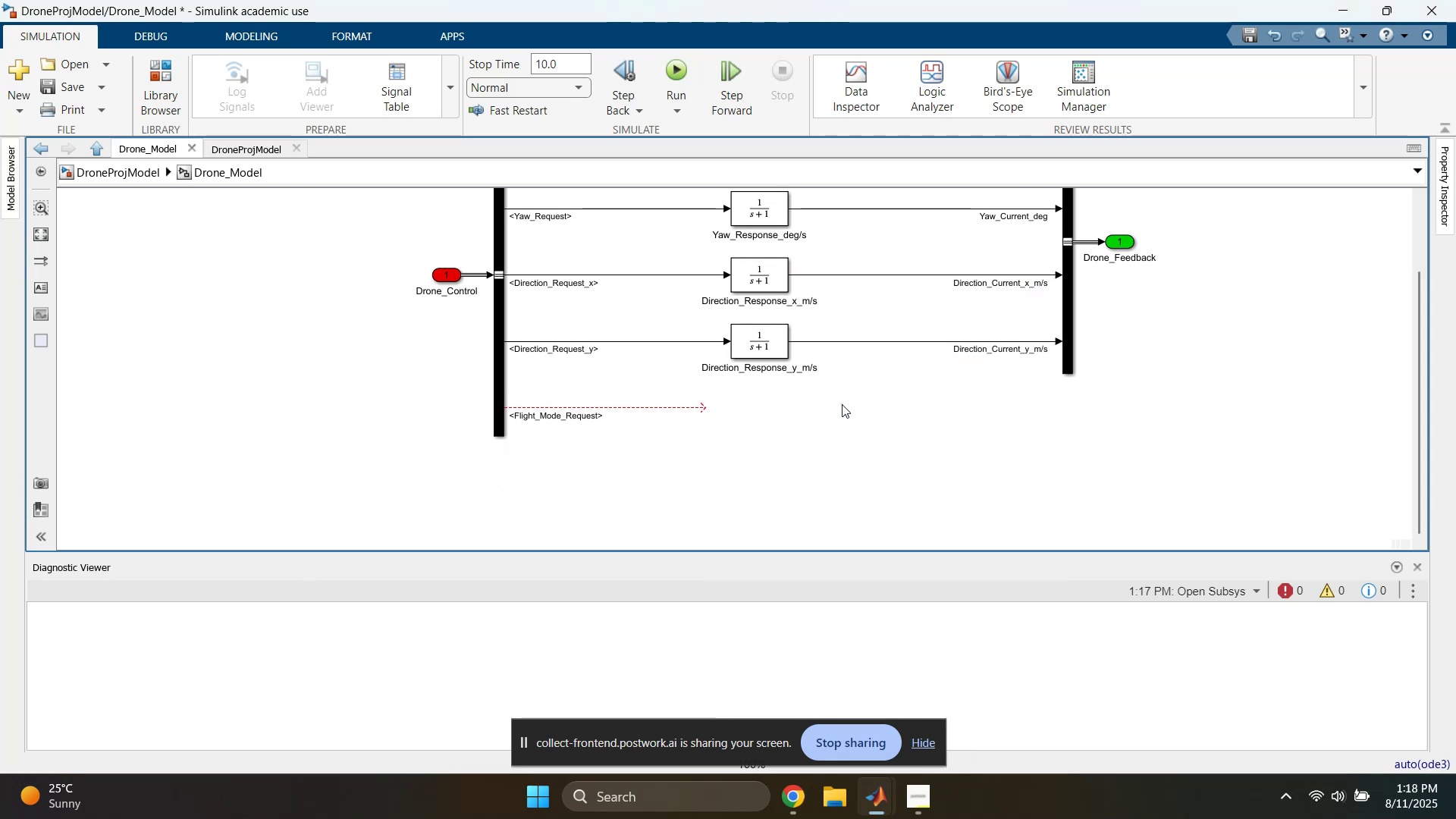 
double_click([842, 404])
 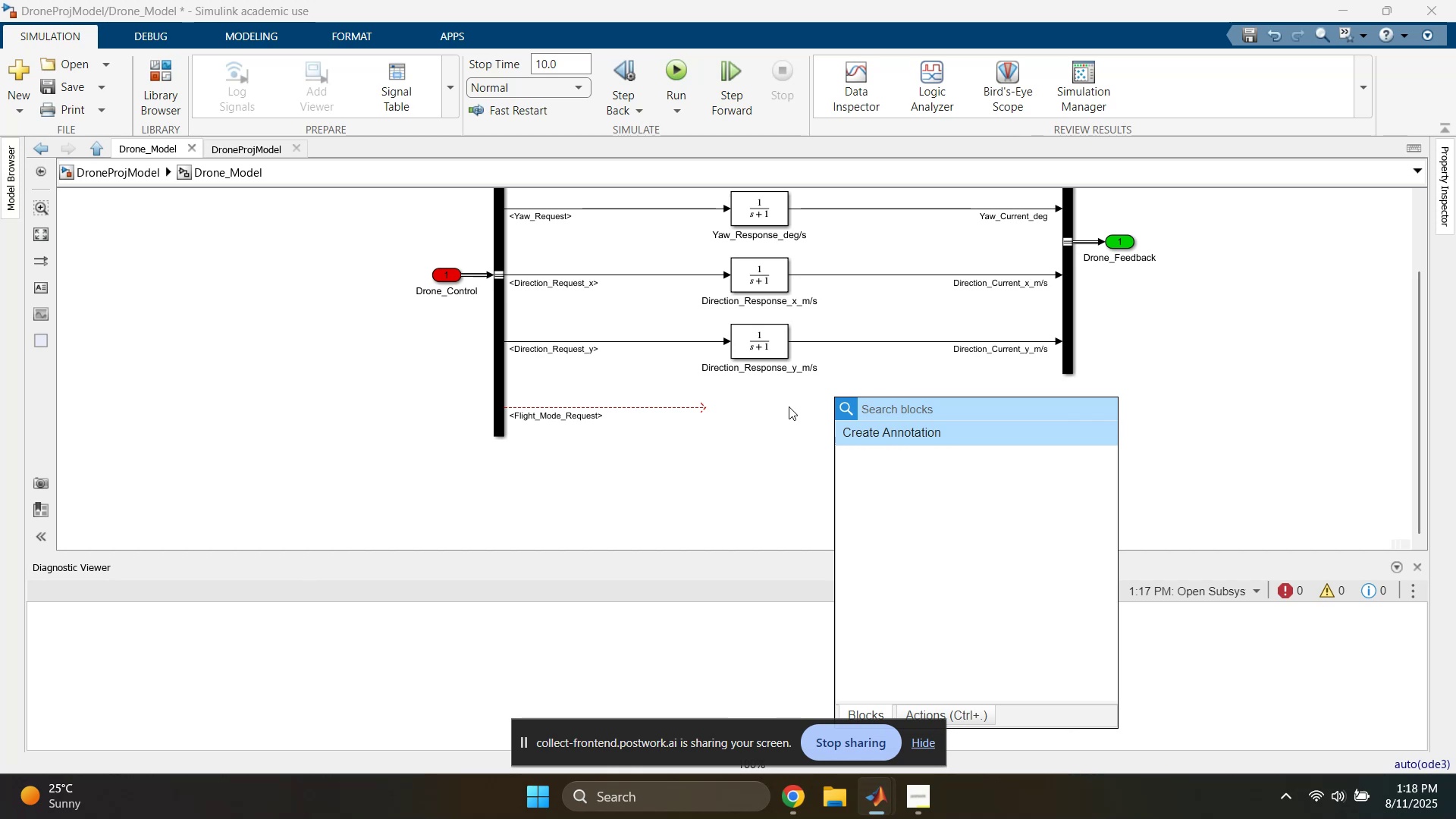 
type(term)
 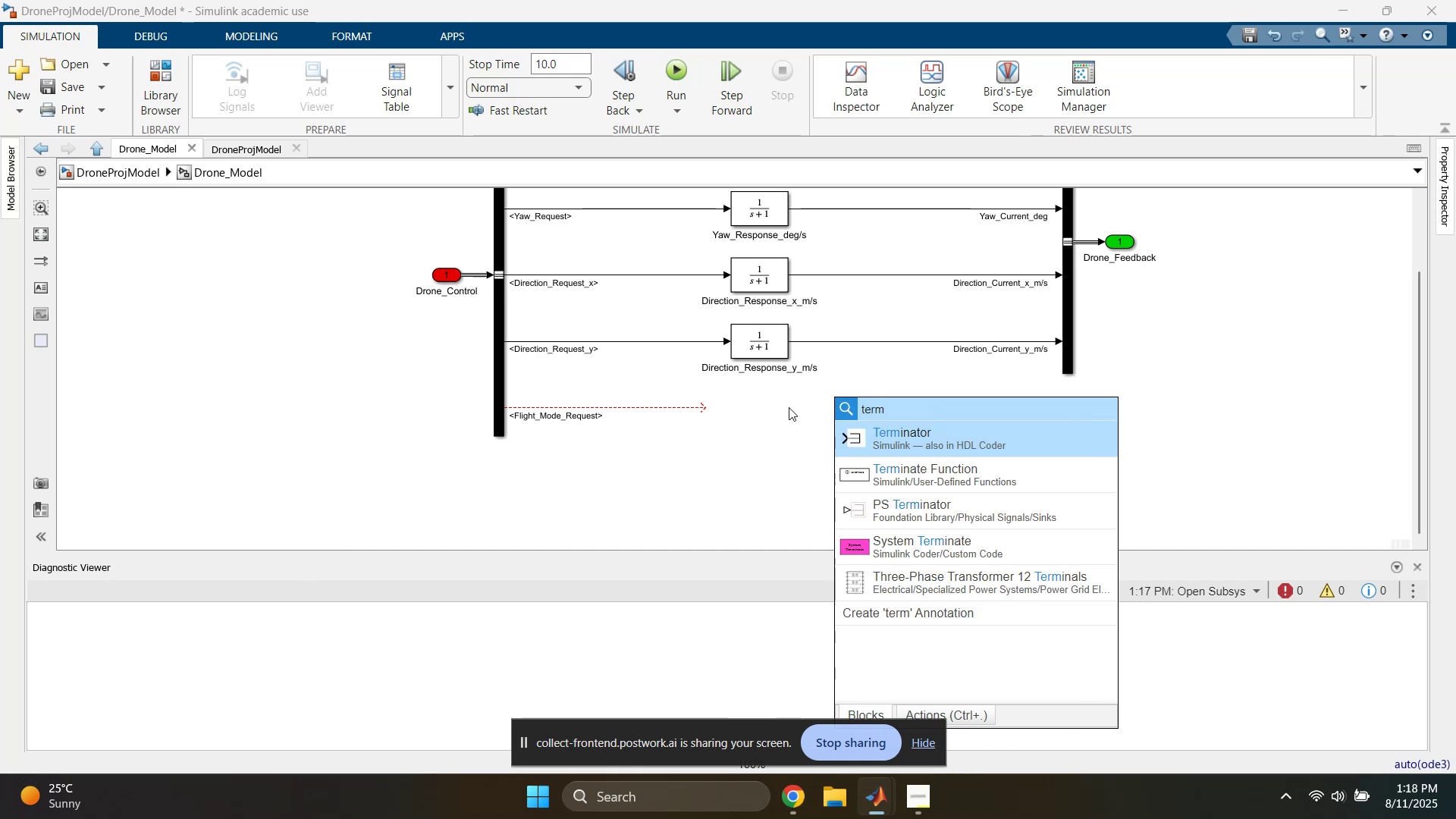 
key(Enter)
 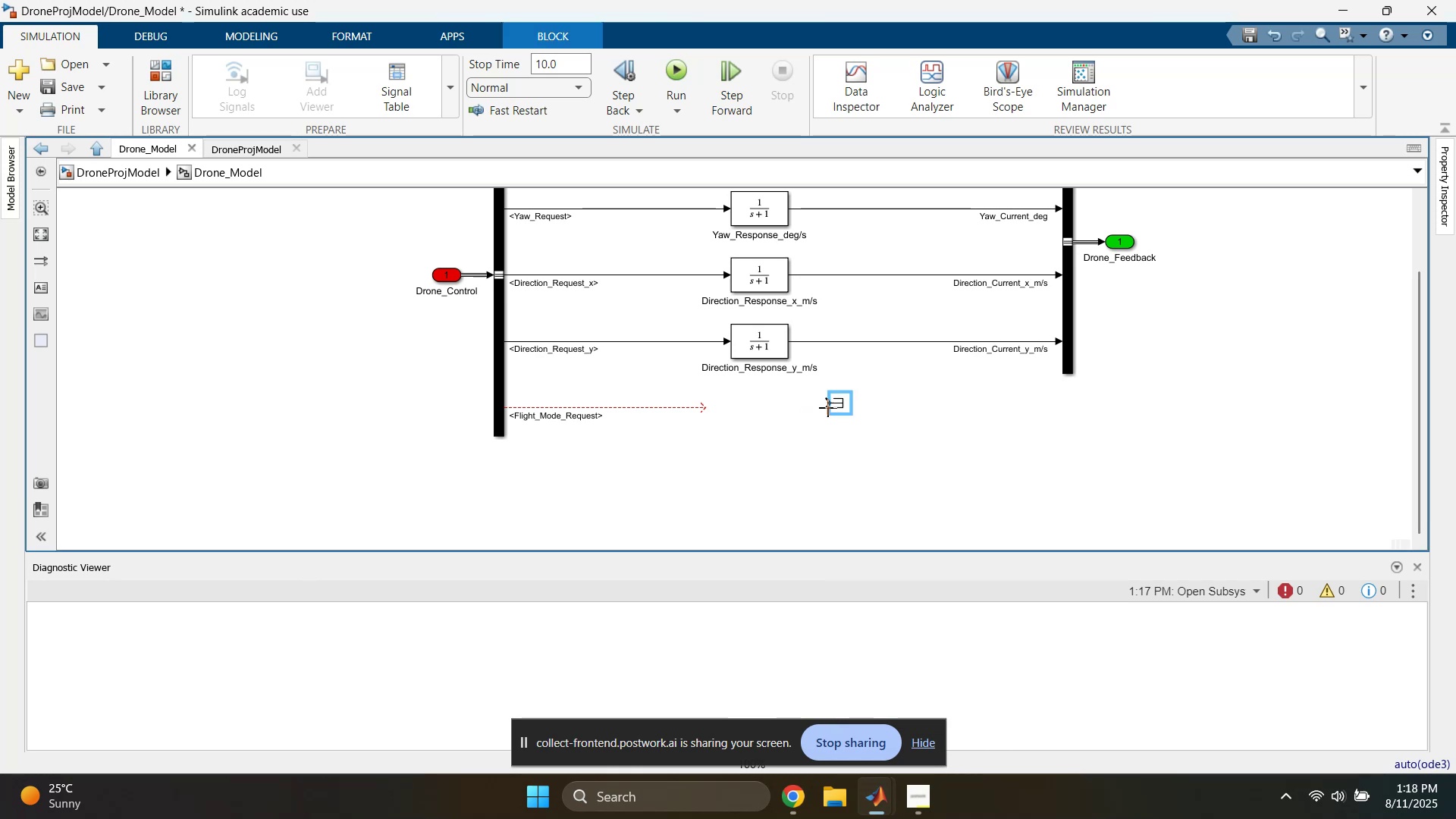 
left_click_drag(start_coordinate=[836, 402], to_coordinate=[709, 410])
 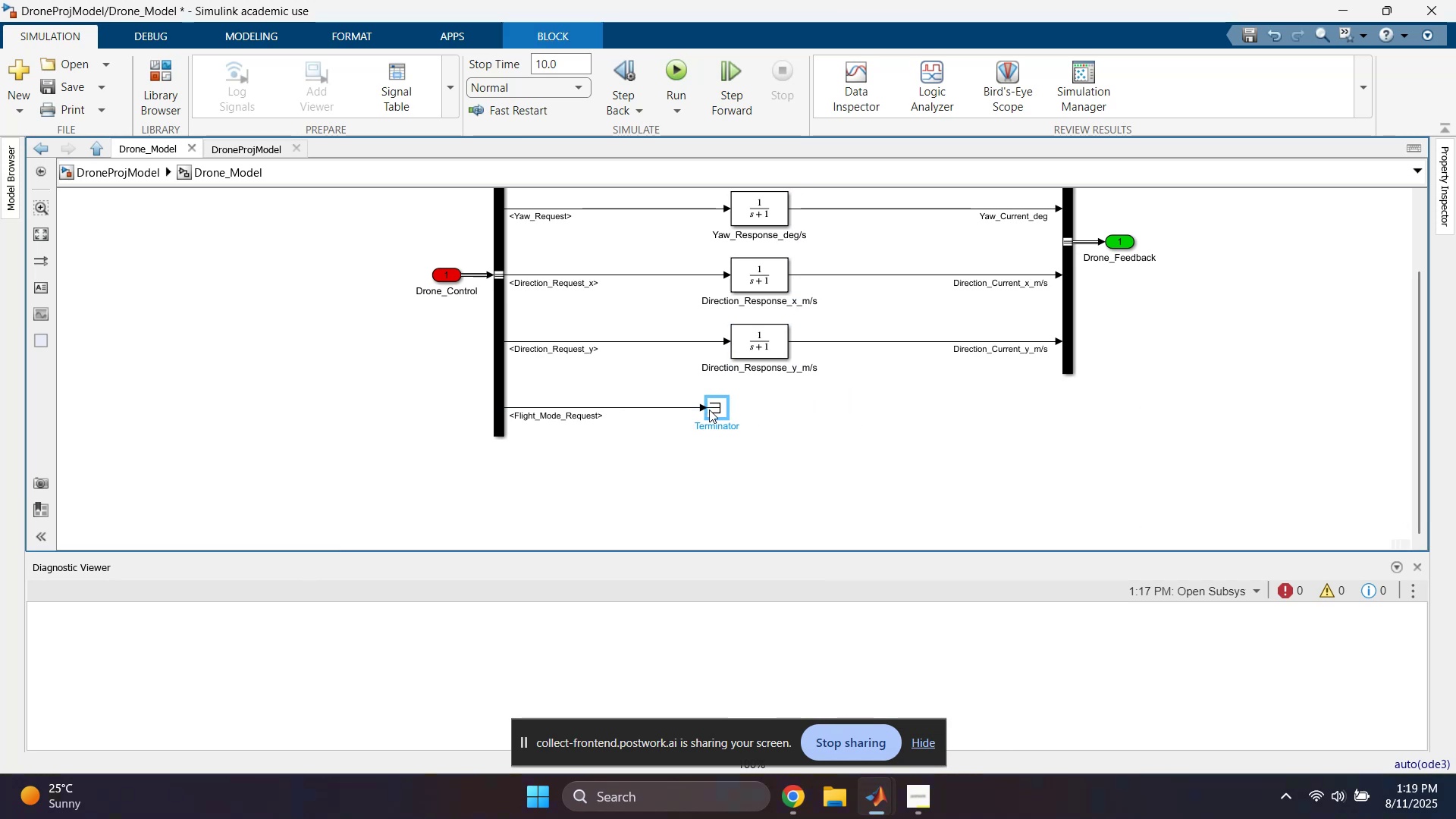 
left_click_drag(start_coordinate=[709, 410], to_coordinate=[745, 410])
 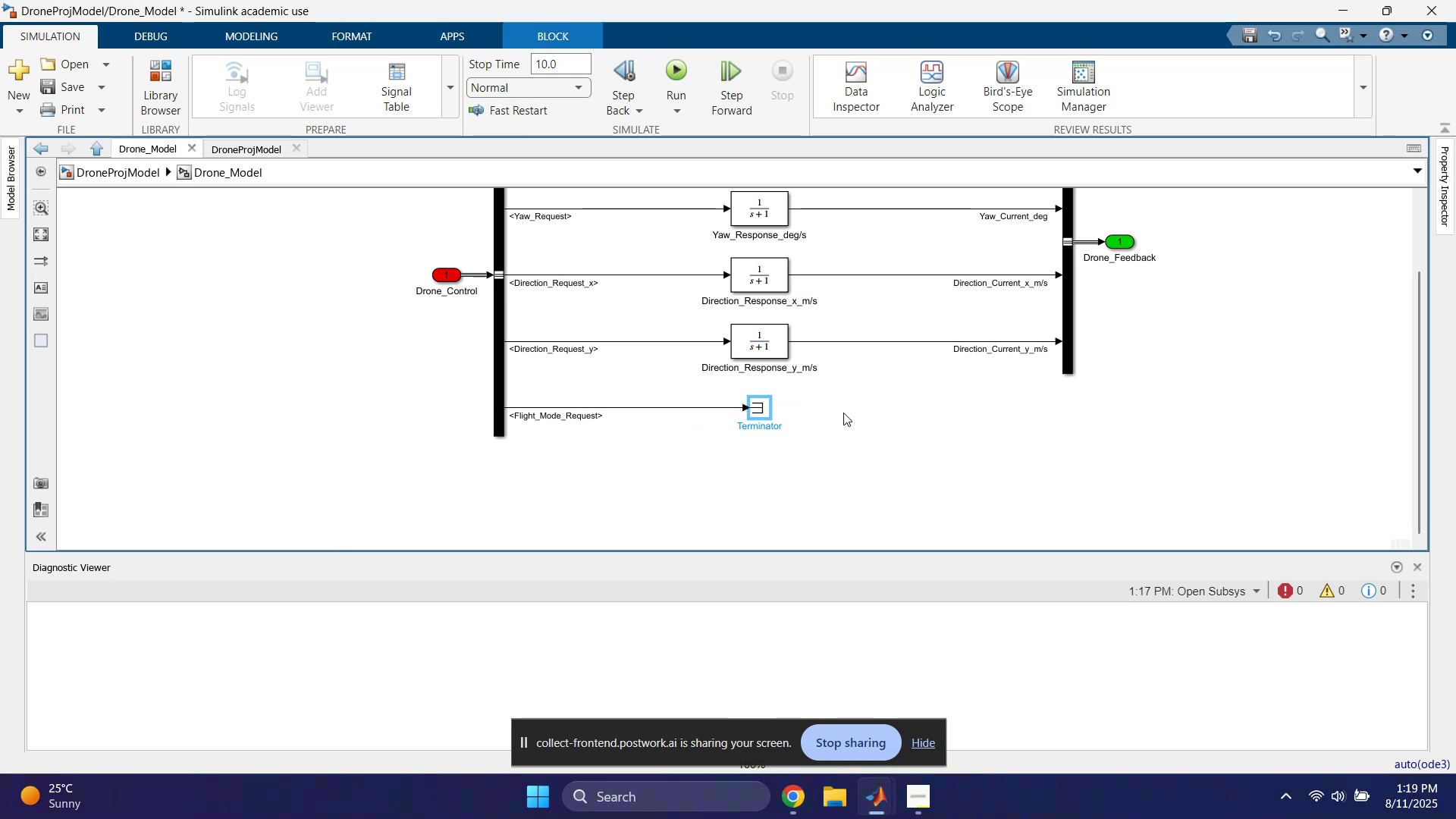 
left_click([866, 413])
 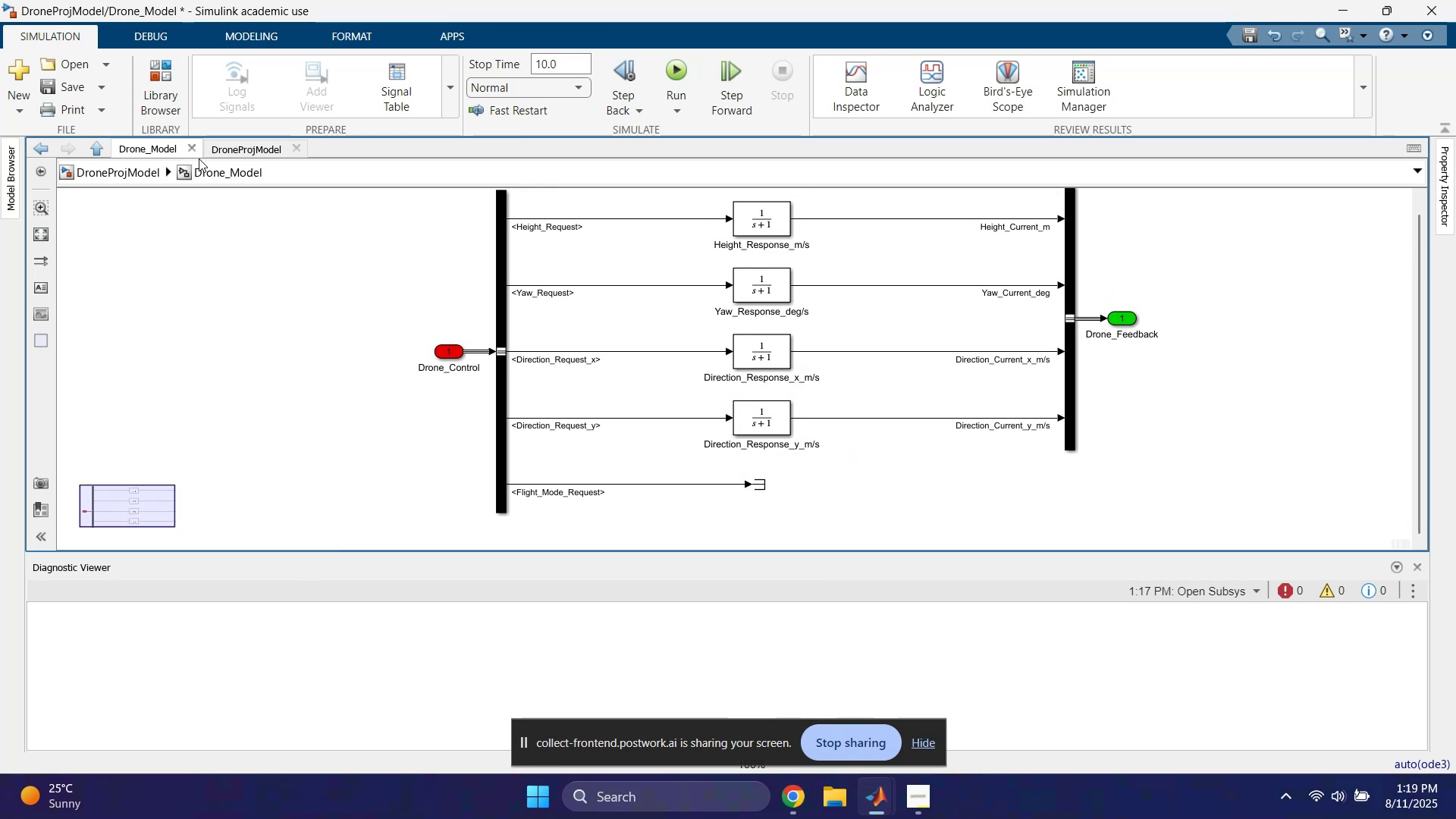 
left_click([94, 174])
 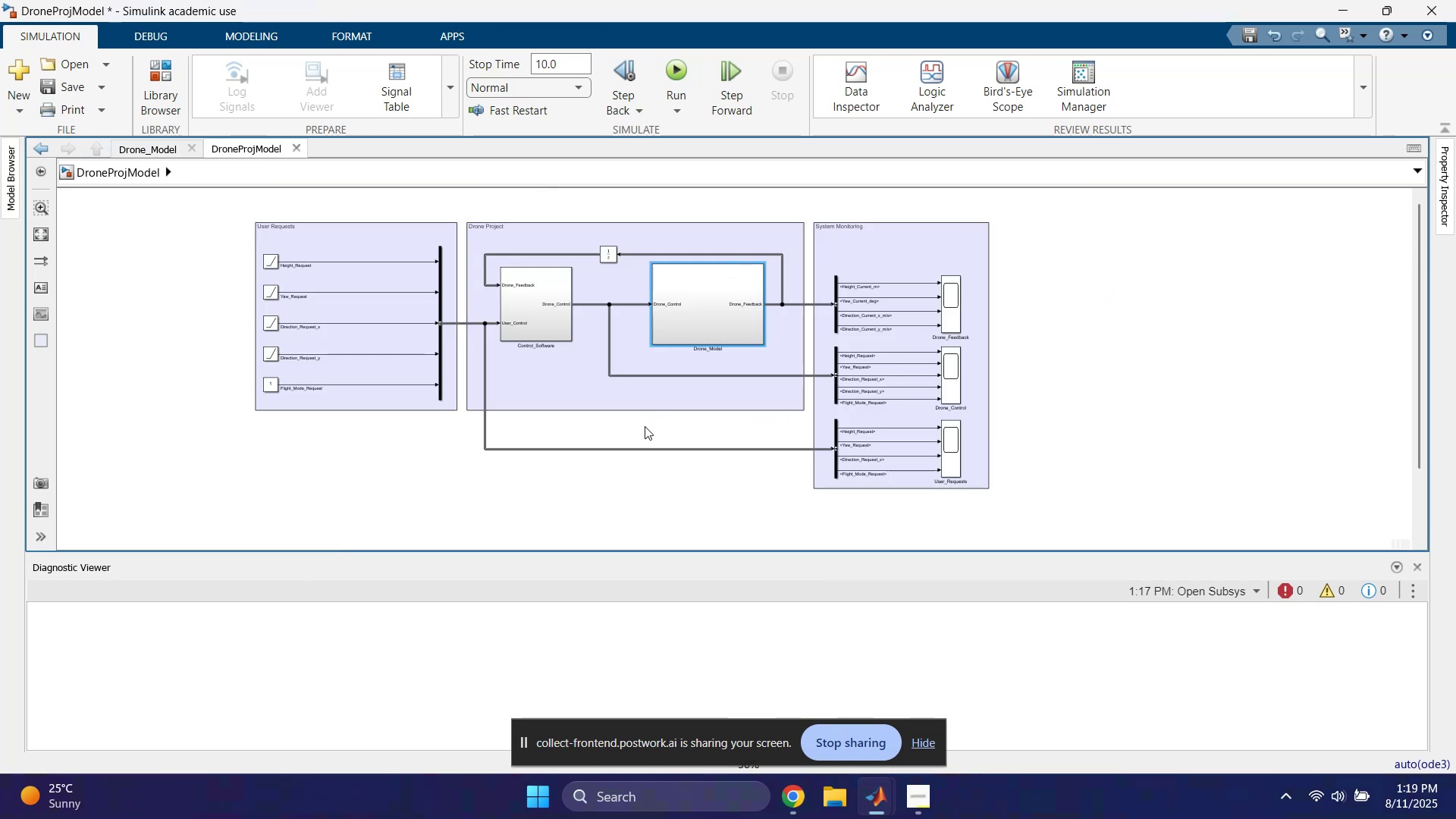 
left_click([623, 439])
 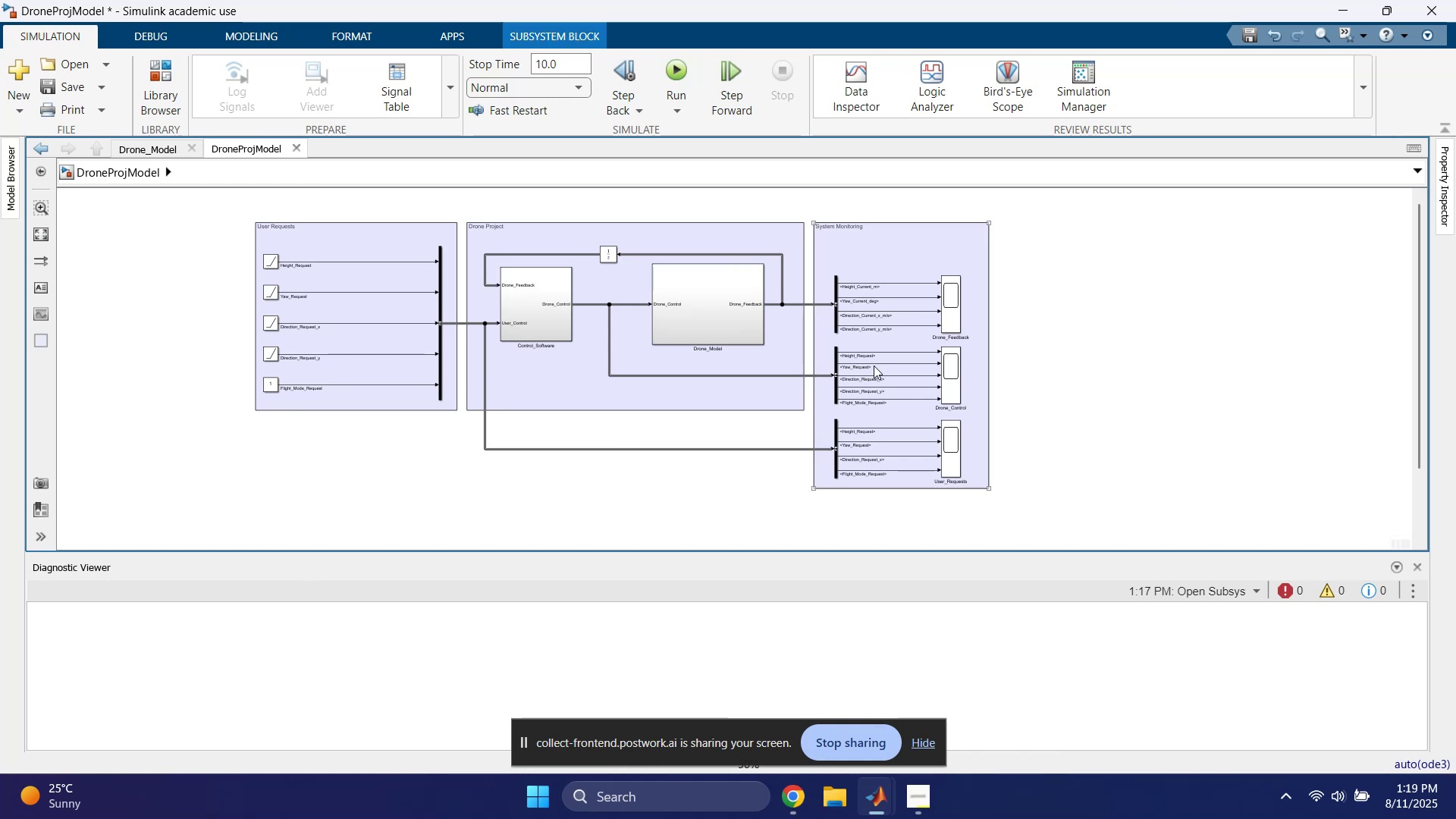 
scroll: coordinate [941, 339], scroll_direction: up, amount: 1.0
 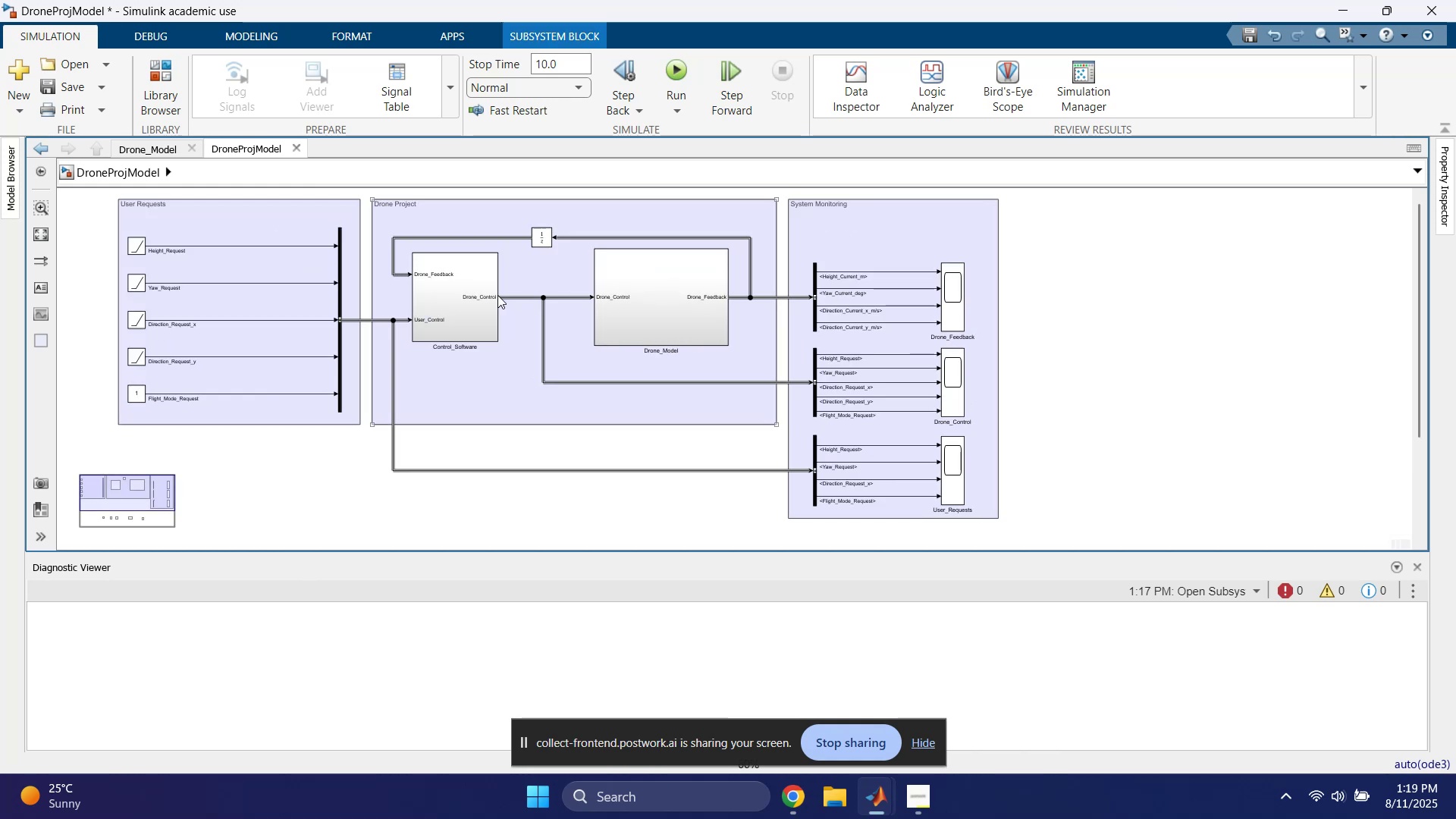 
double_click([452, 303])
 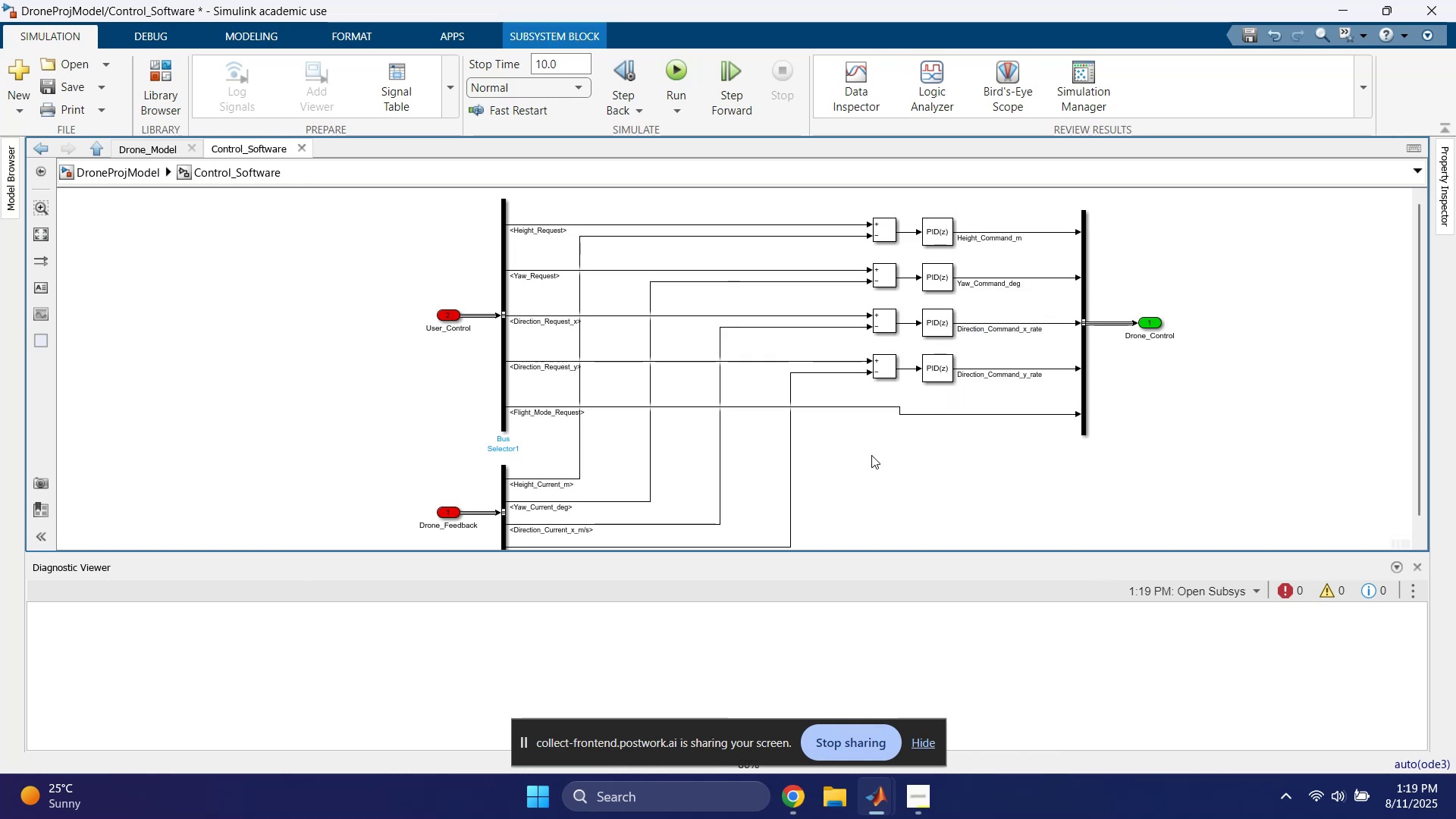 
left_click([902, 479])
 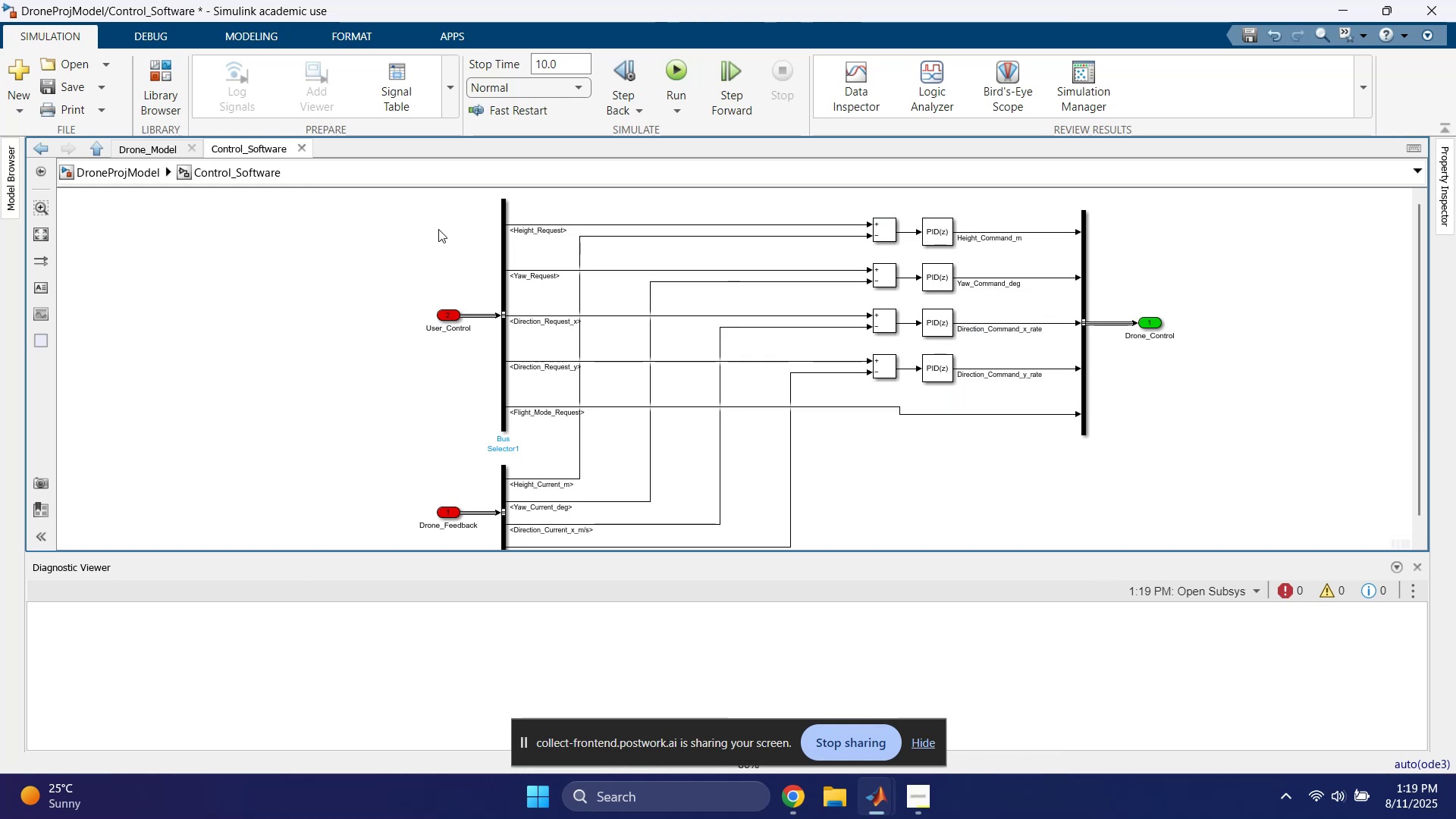 
left_click([94, 172])
 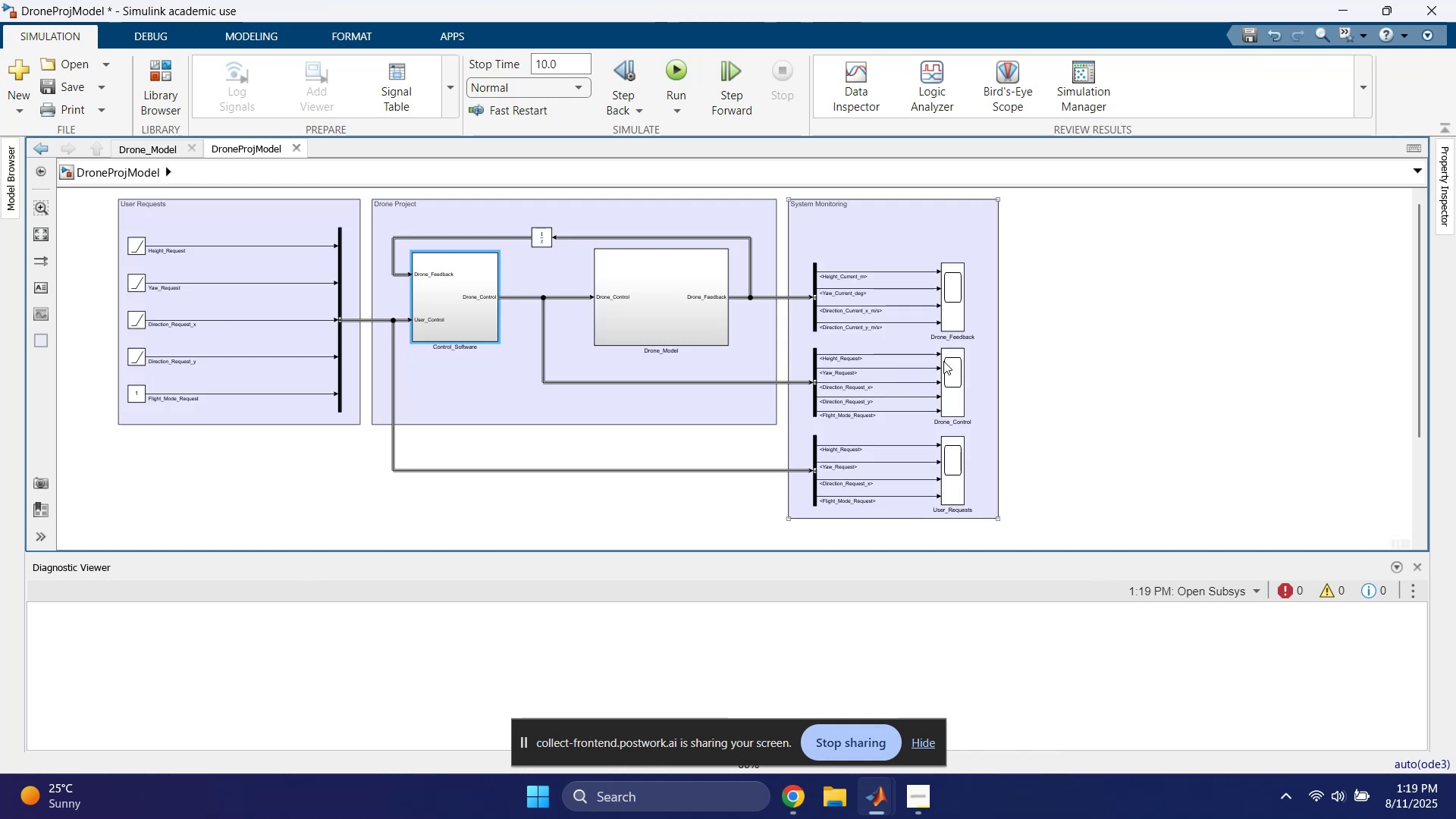 
left_click([1109, 350])
 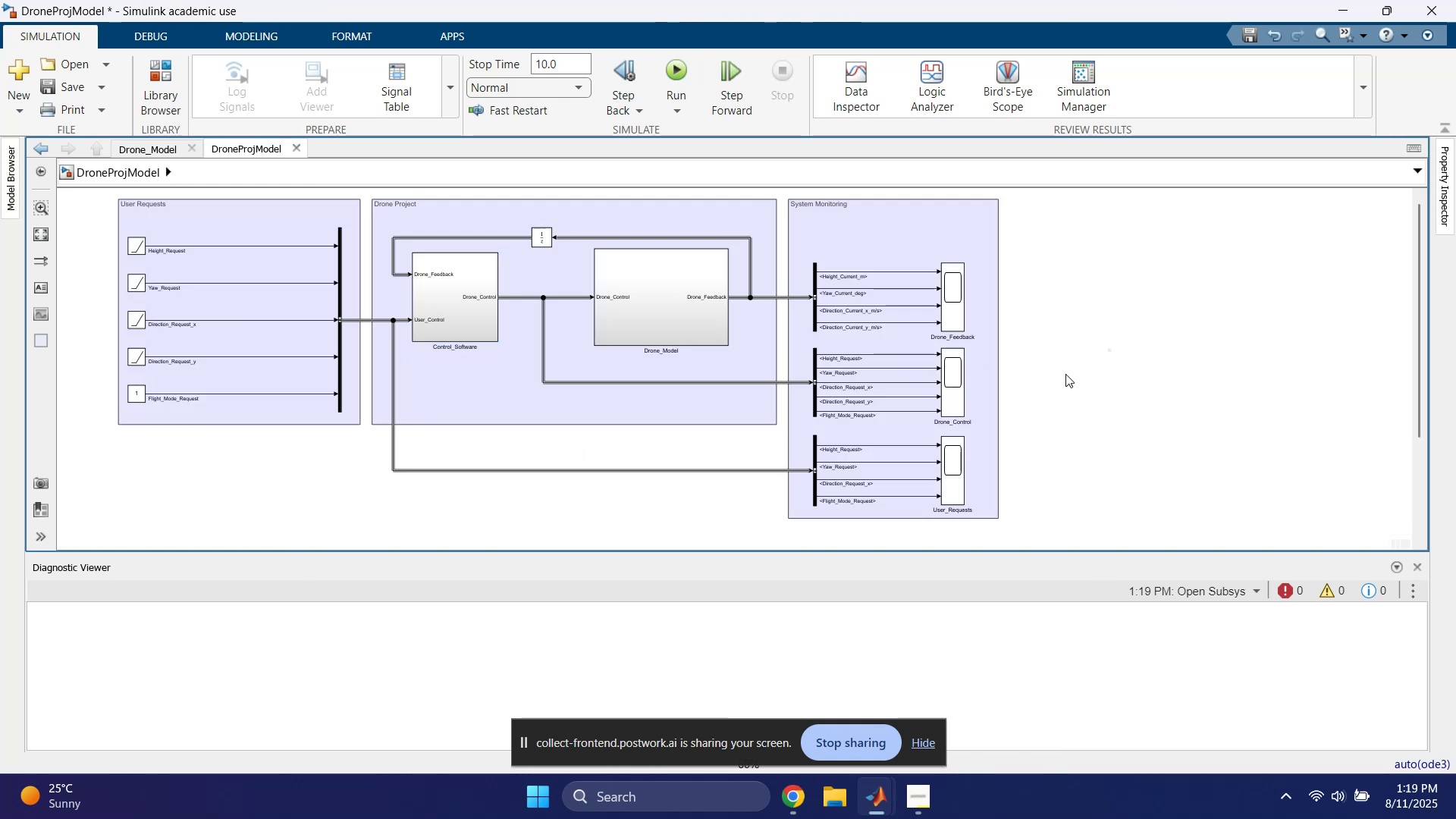 
scroll: coordinate [1072, 389], scroll_direction: up, amount: 1.0
 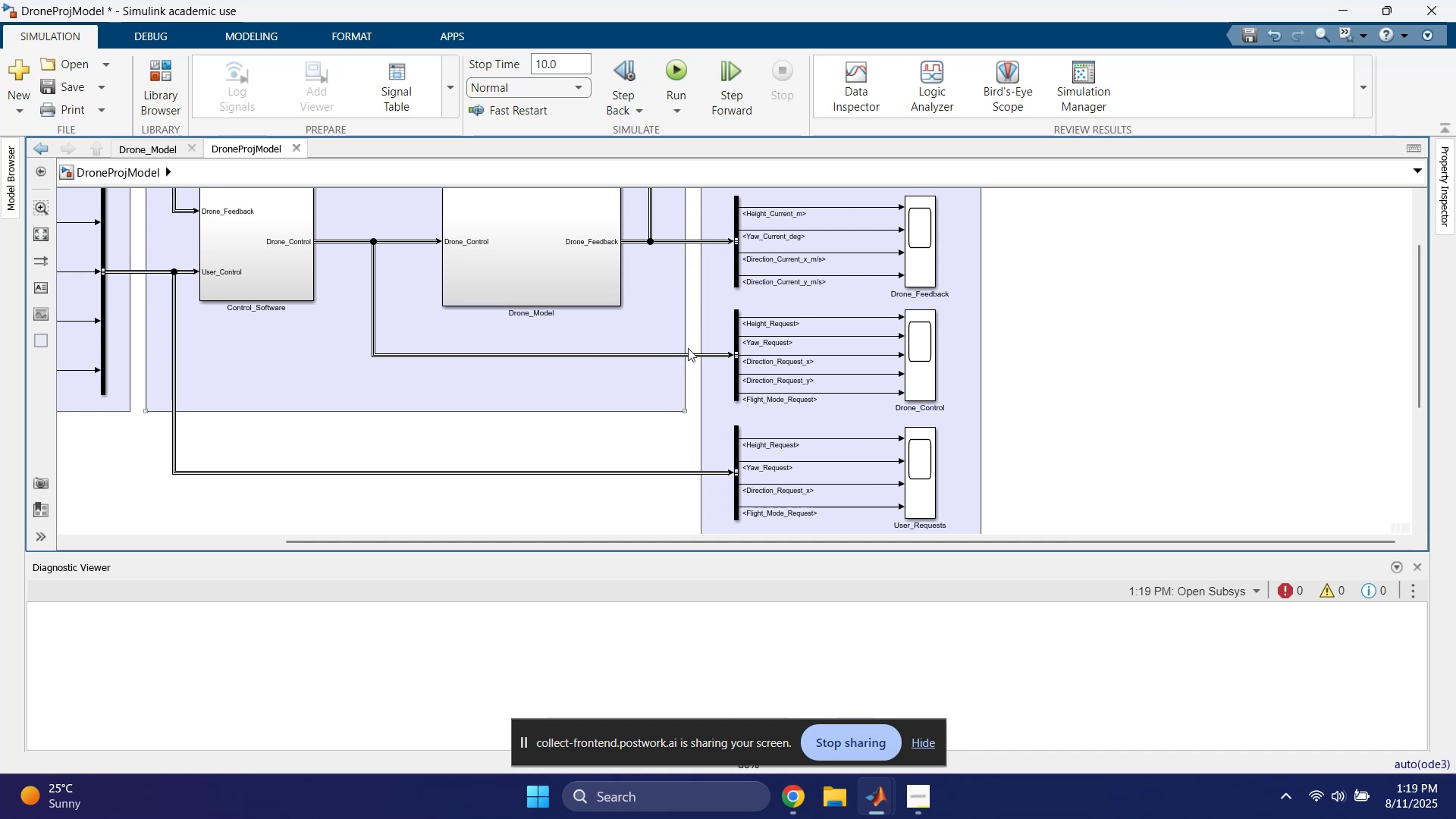 
wait(8.83)
 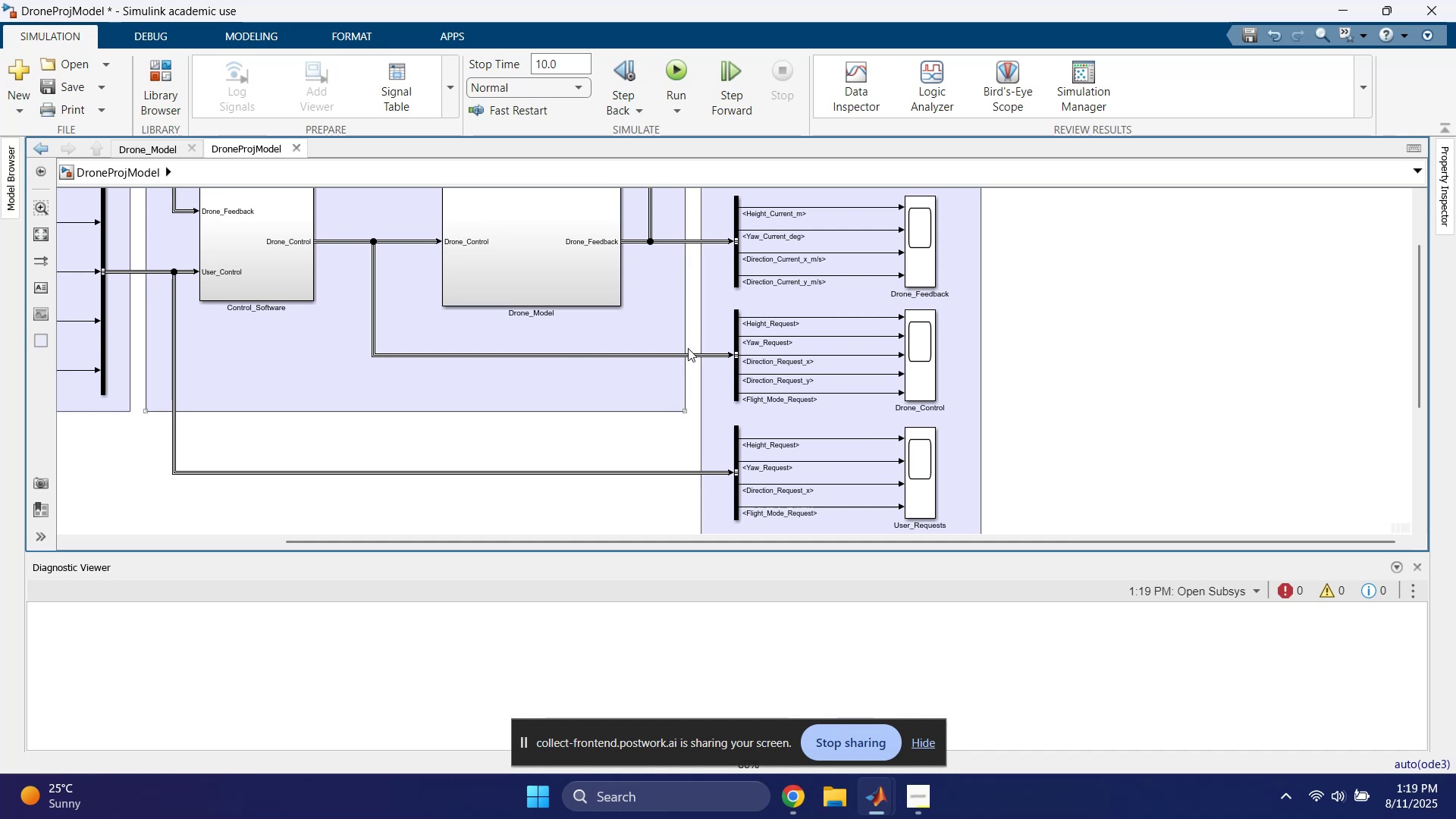 
scroll: coordinate [1035, 359], scroll_direction: down, amount: 1.0
 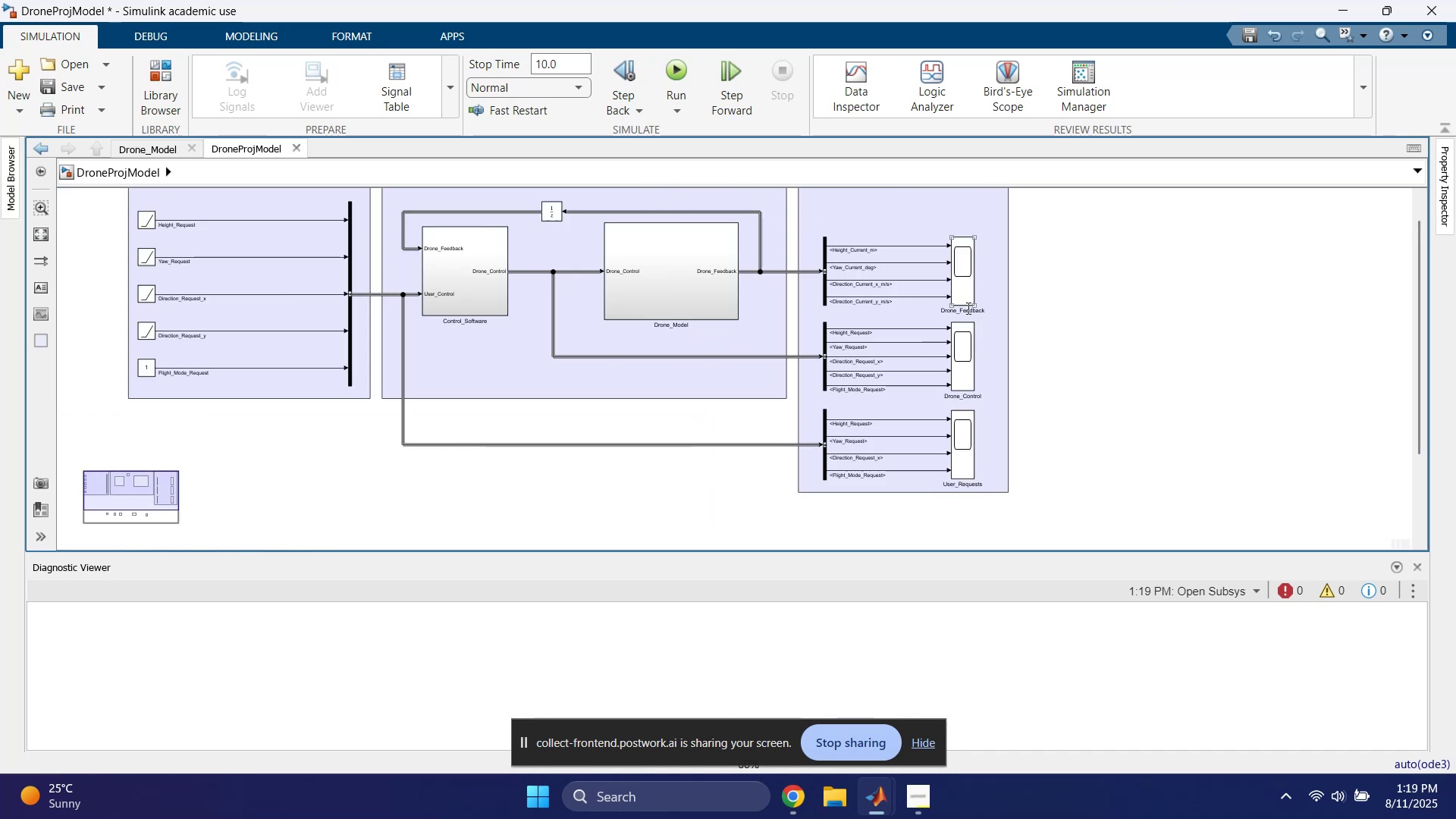 
double_click([963, 285])
 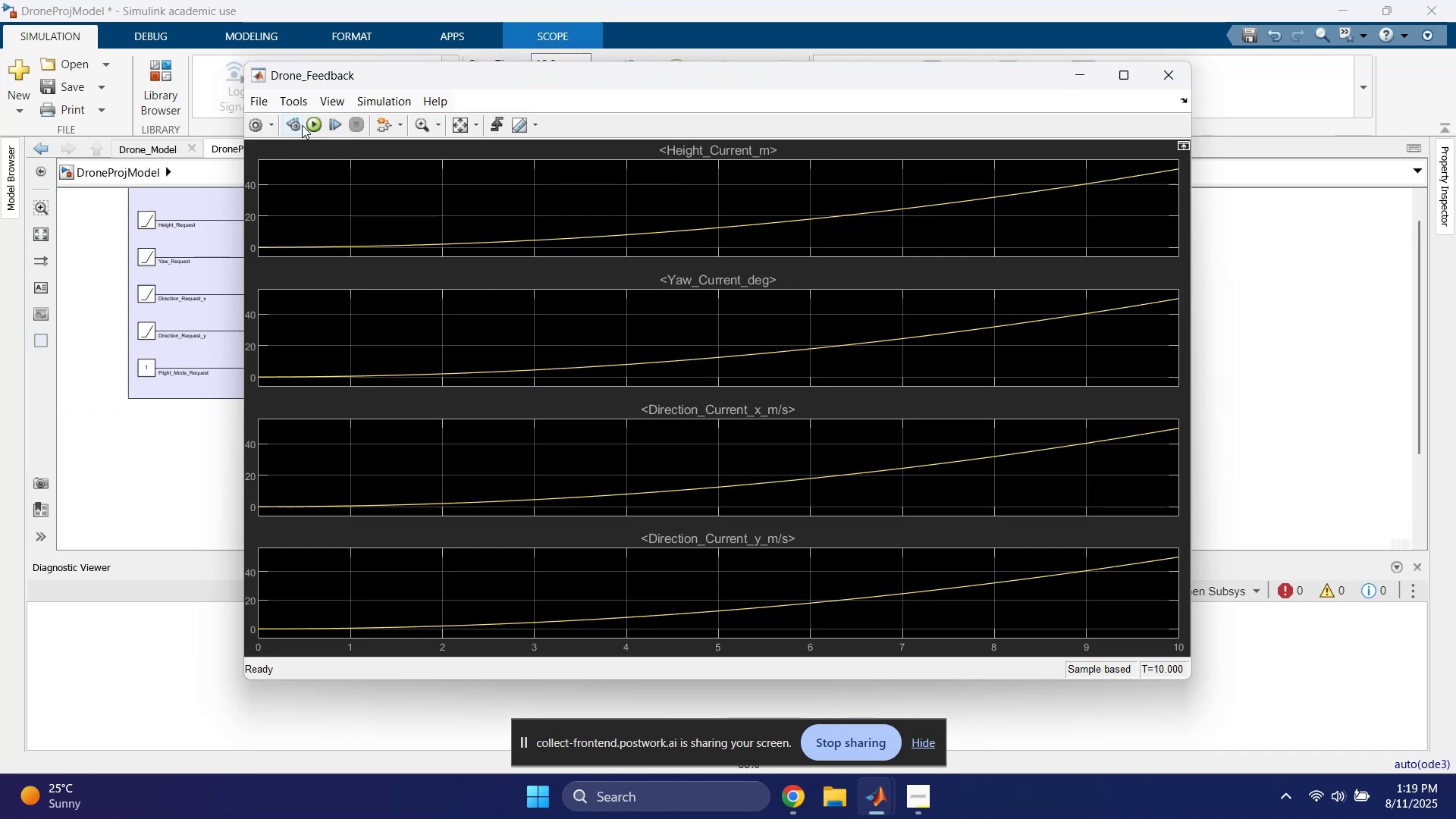 
left_click([312, 127])
 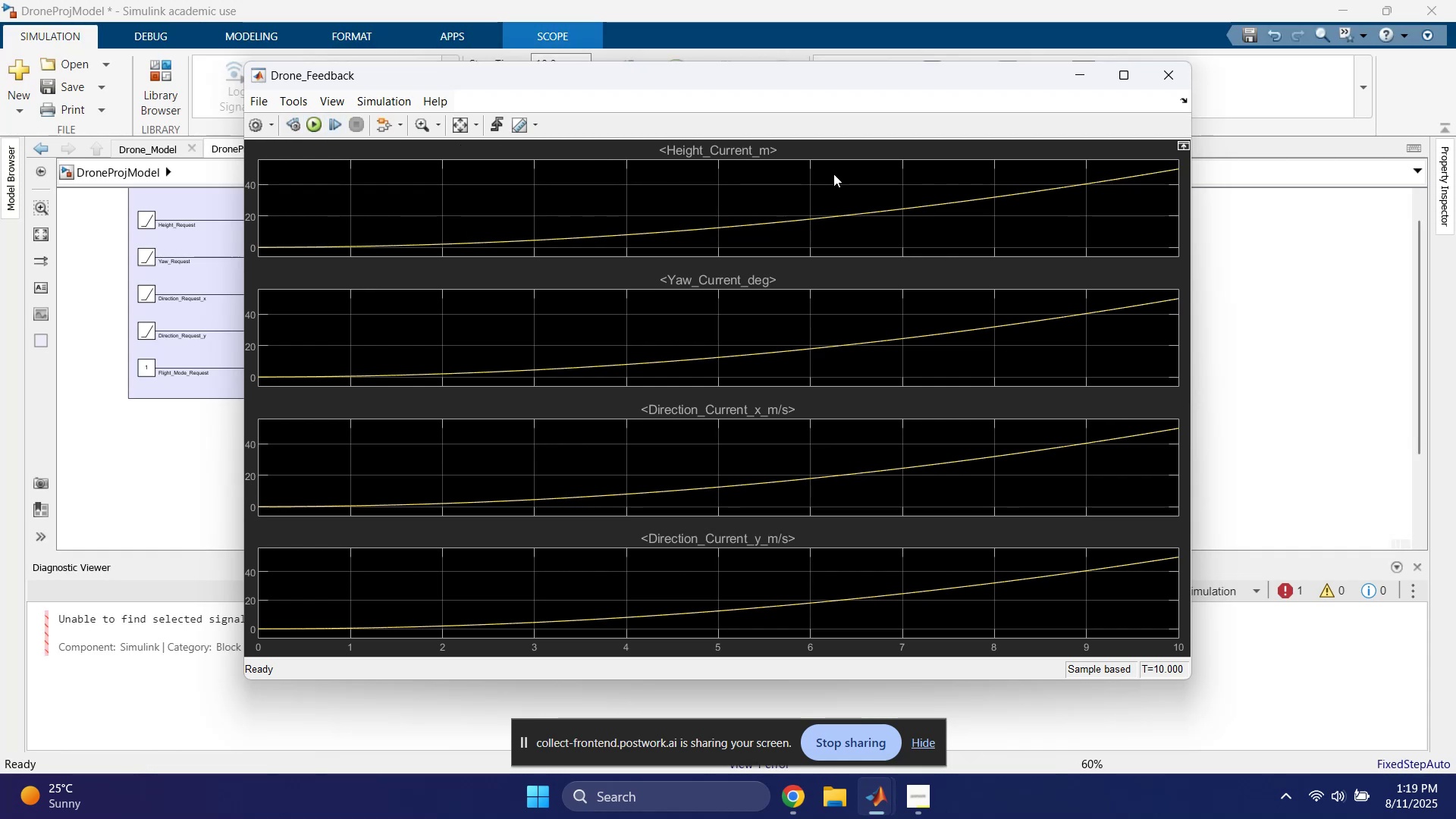 
wait(6.83)
 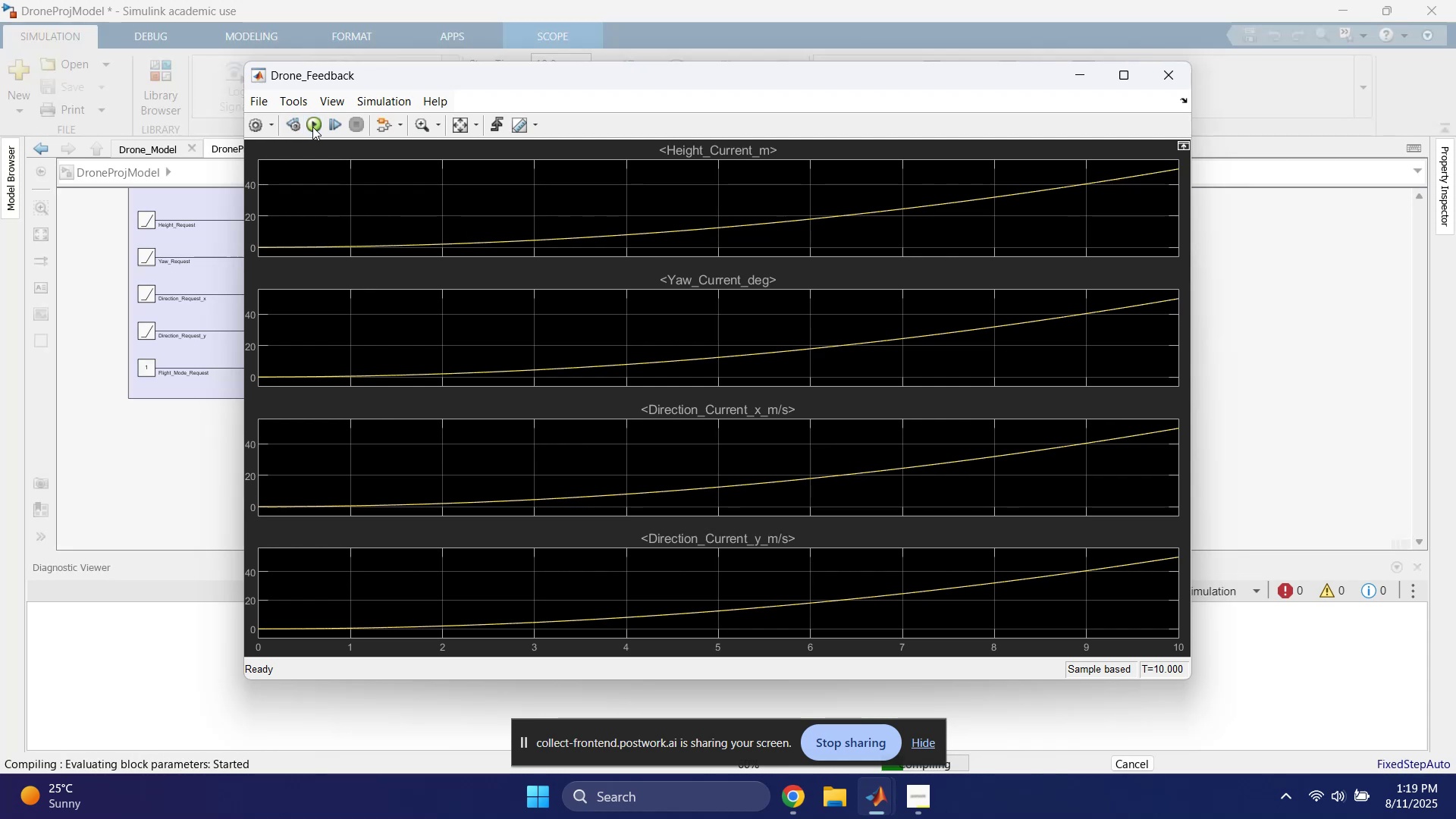 
left_click([1174, 78])
 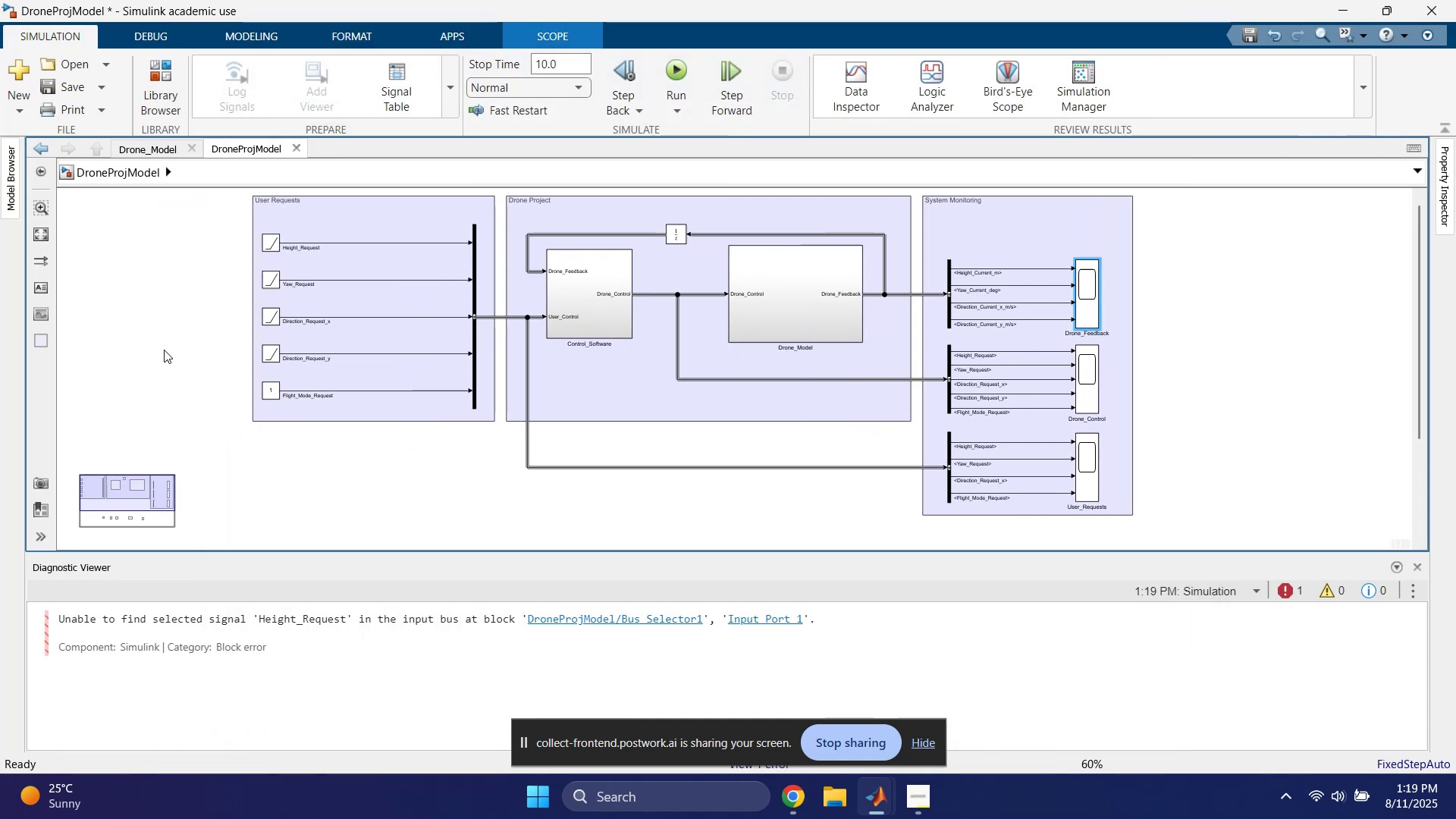 
double_click([143, 303])
 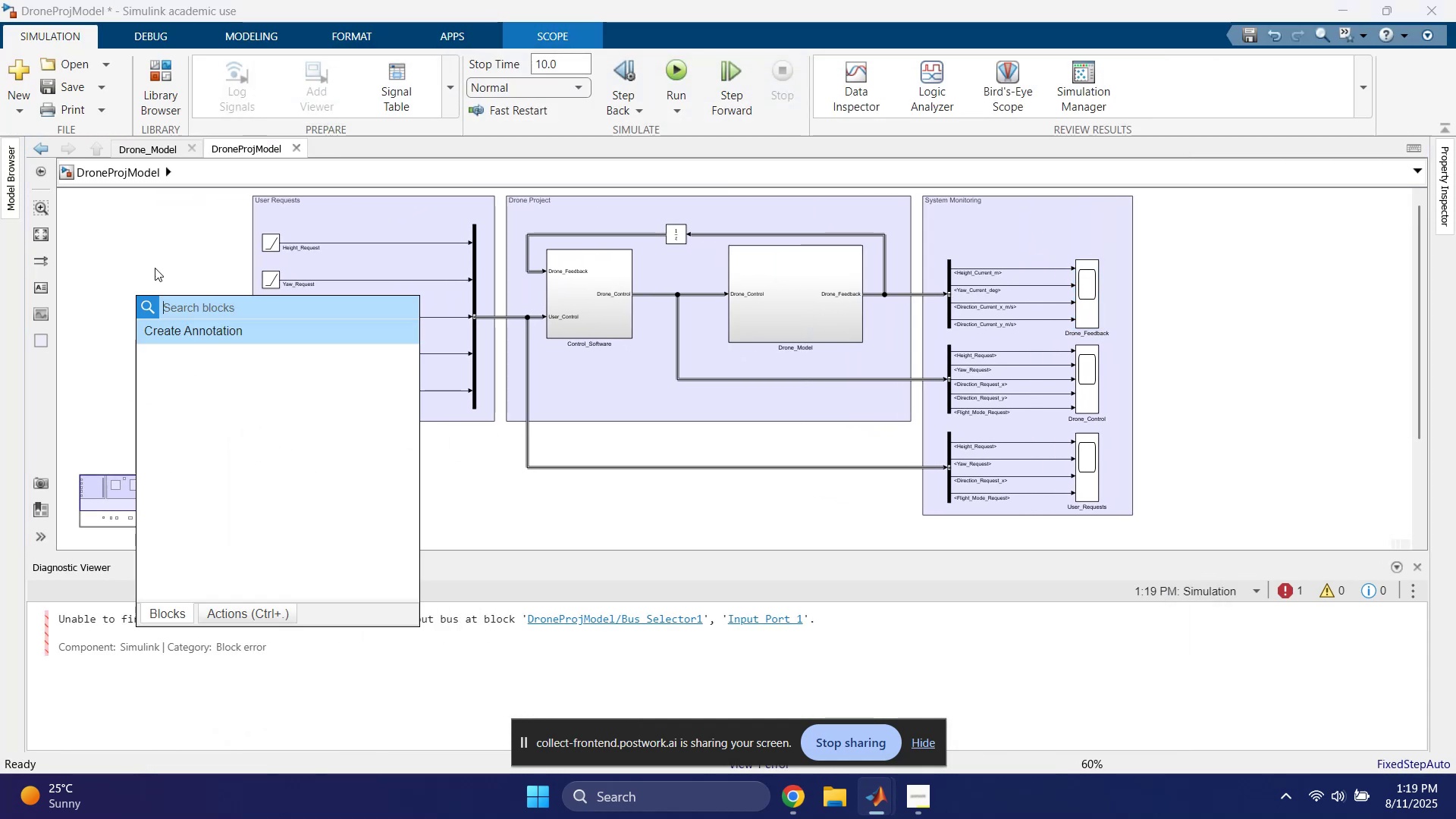 
left_click([157, 253])
 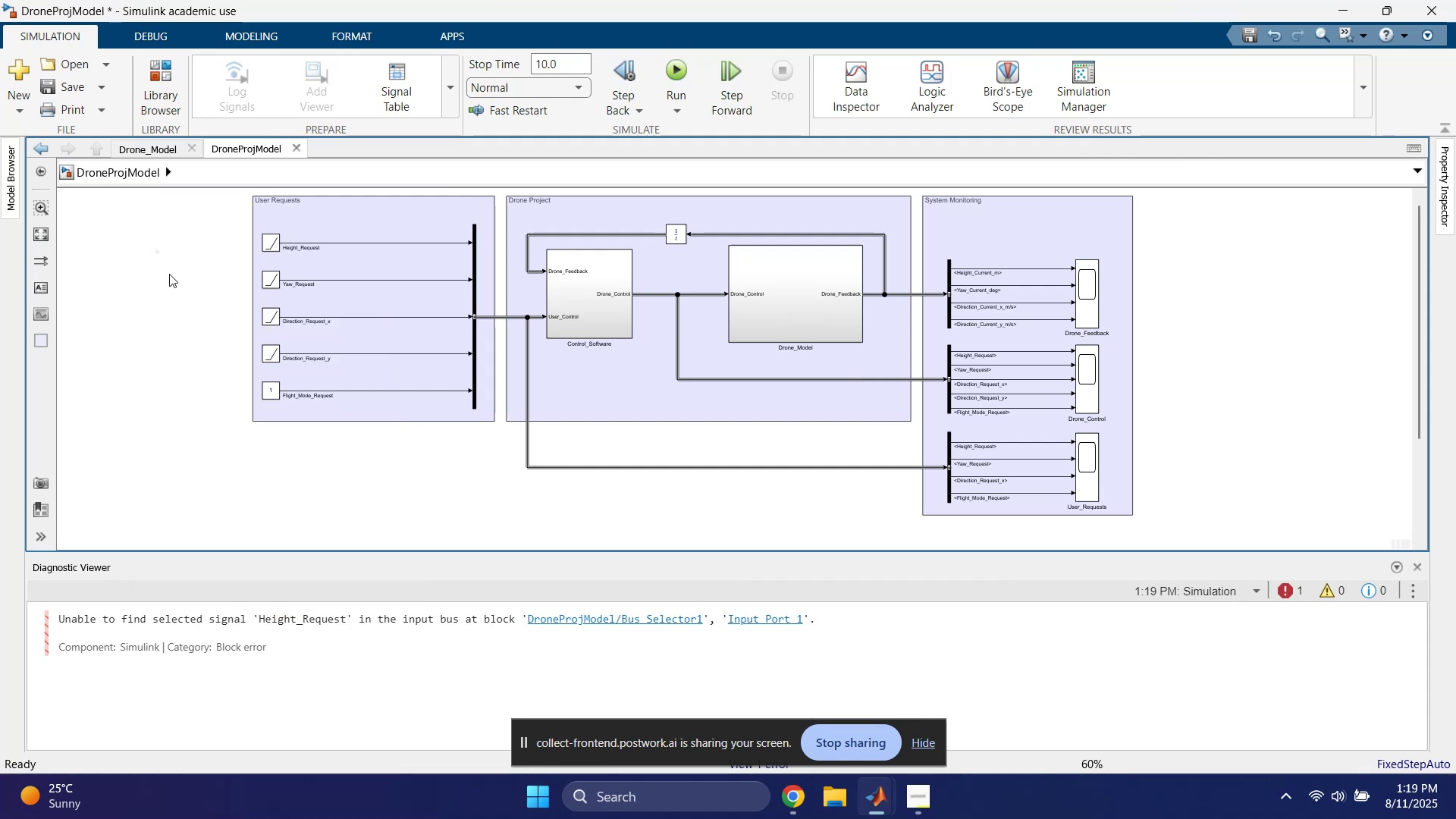 
double_click([169, 274])
 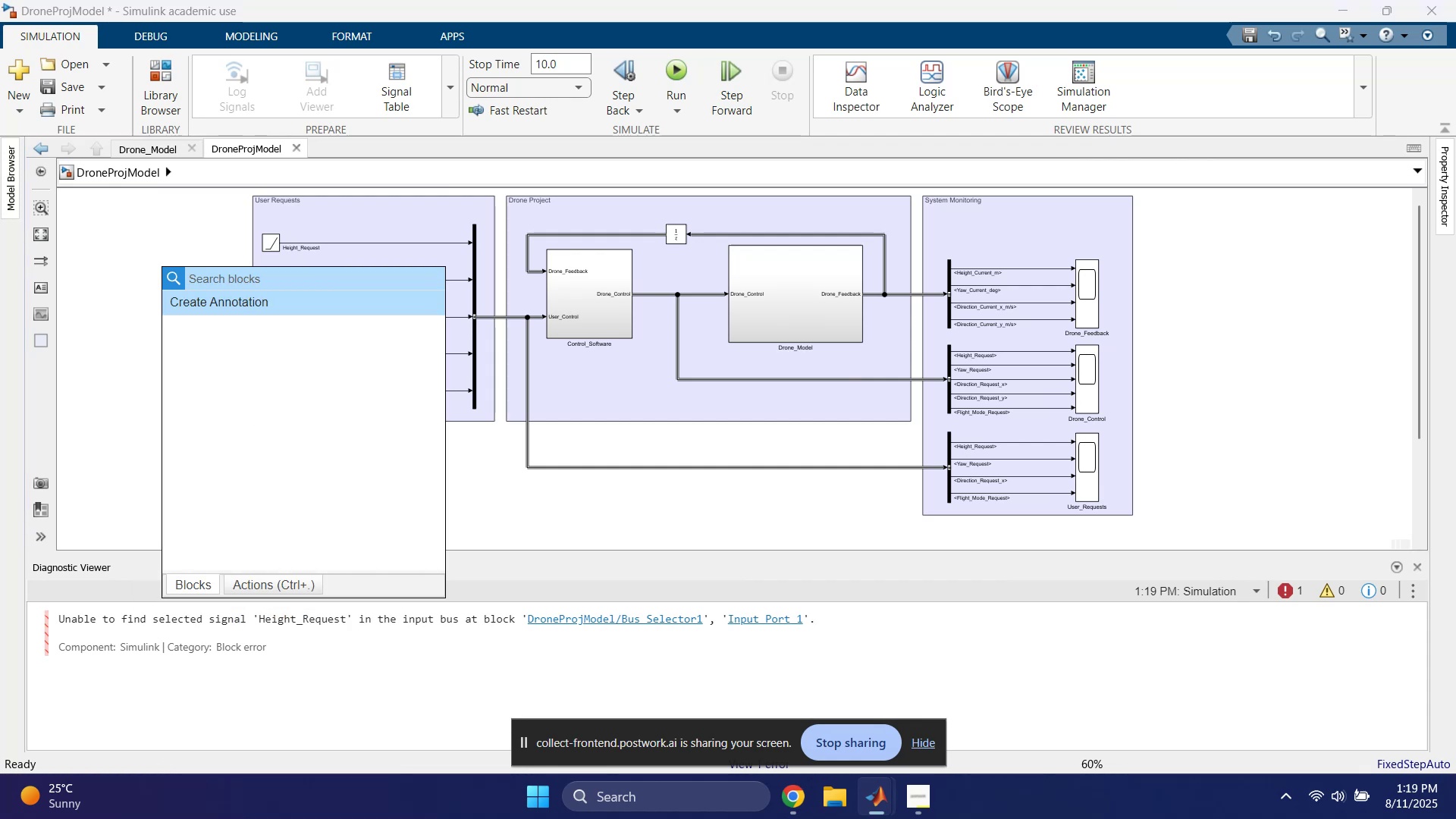 
type(step)
 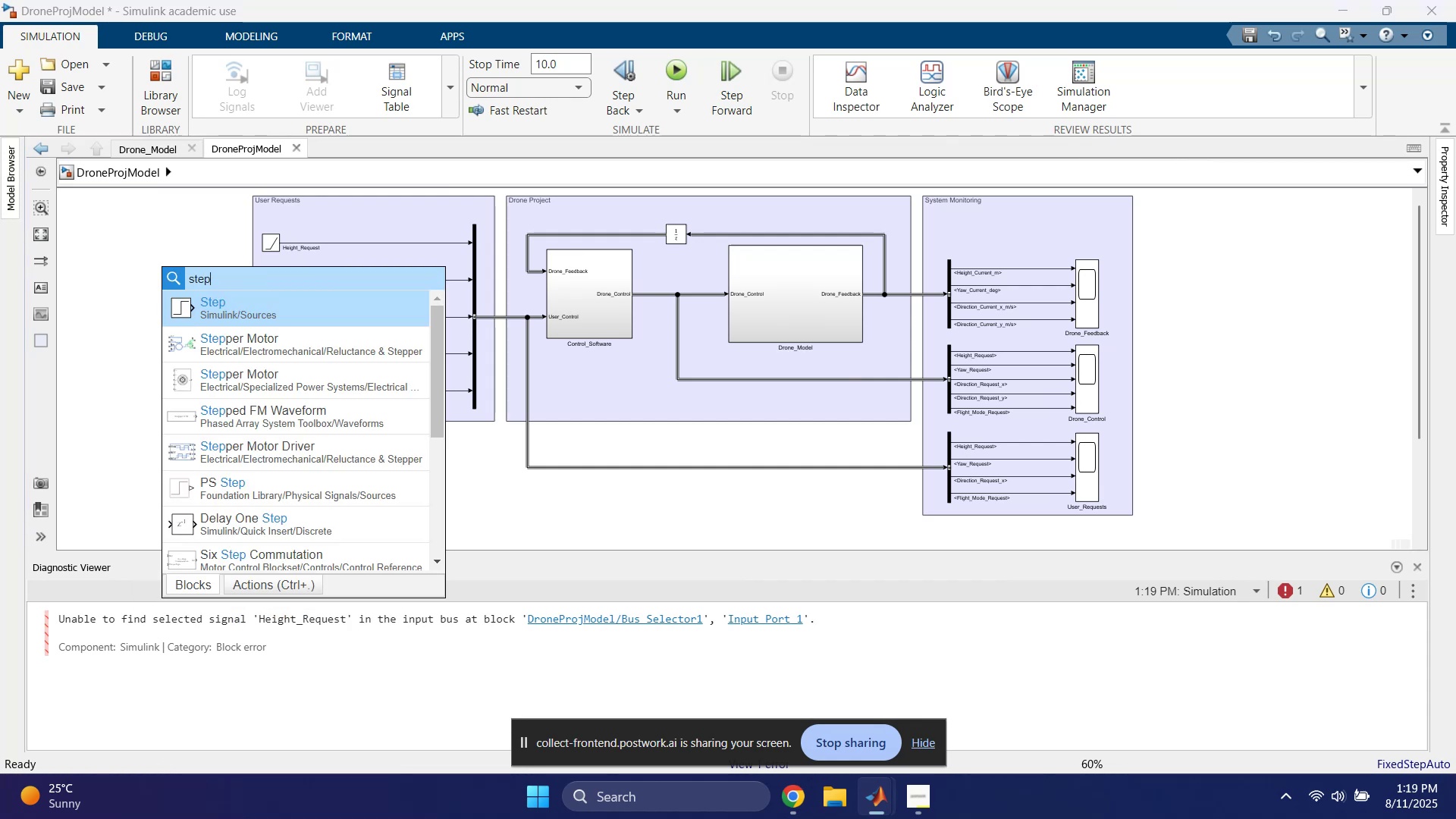 
key(Enter)
 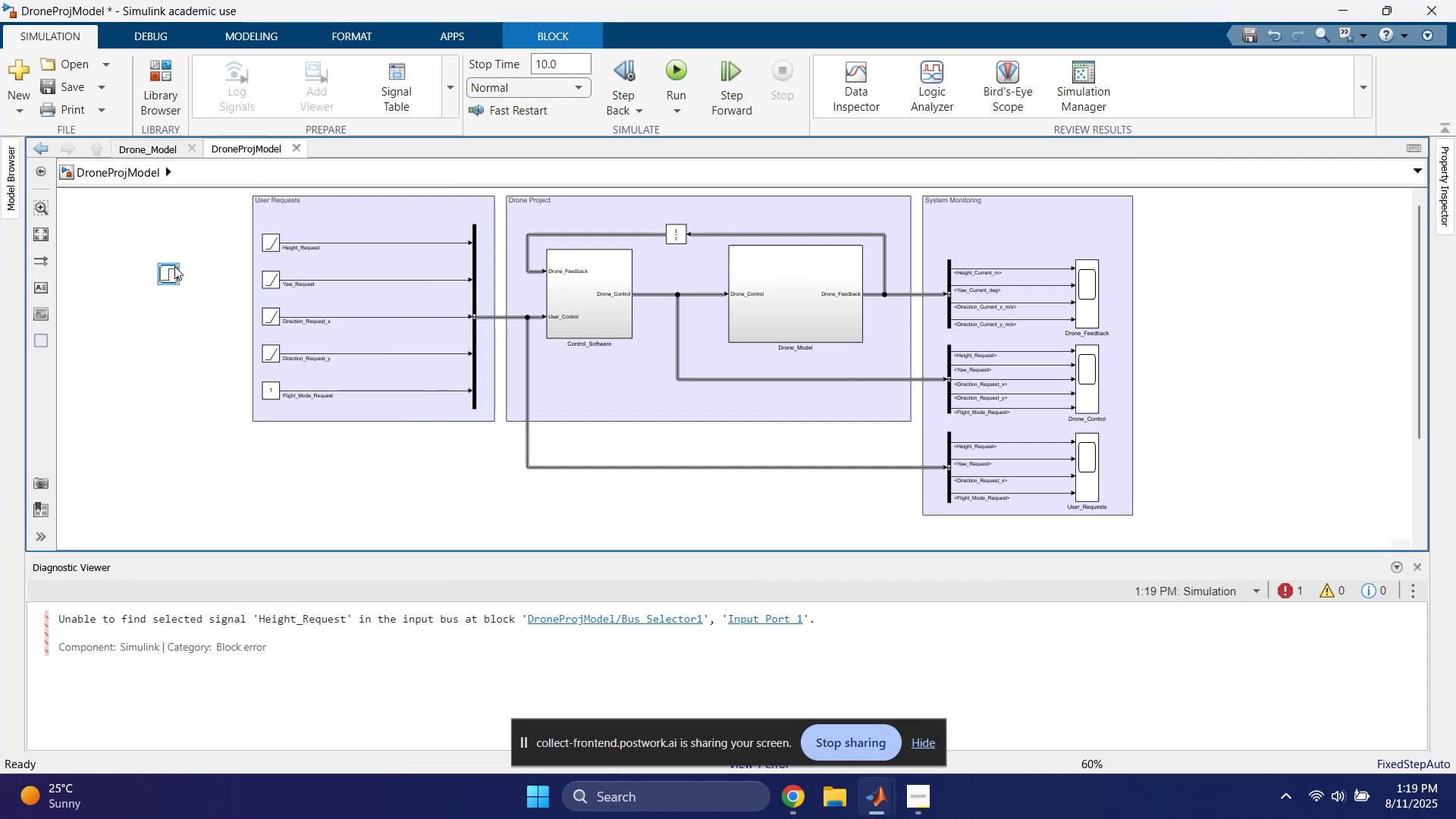 
scroll: coordinate [218, 231], scroll_direction: up, amount: 1.0
 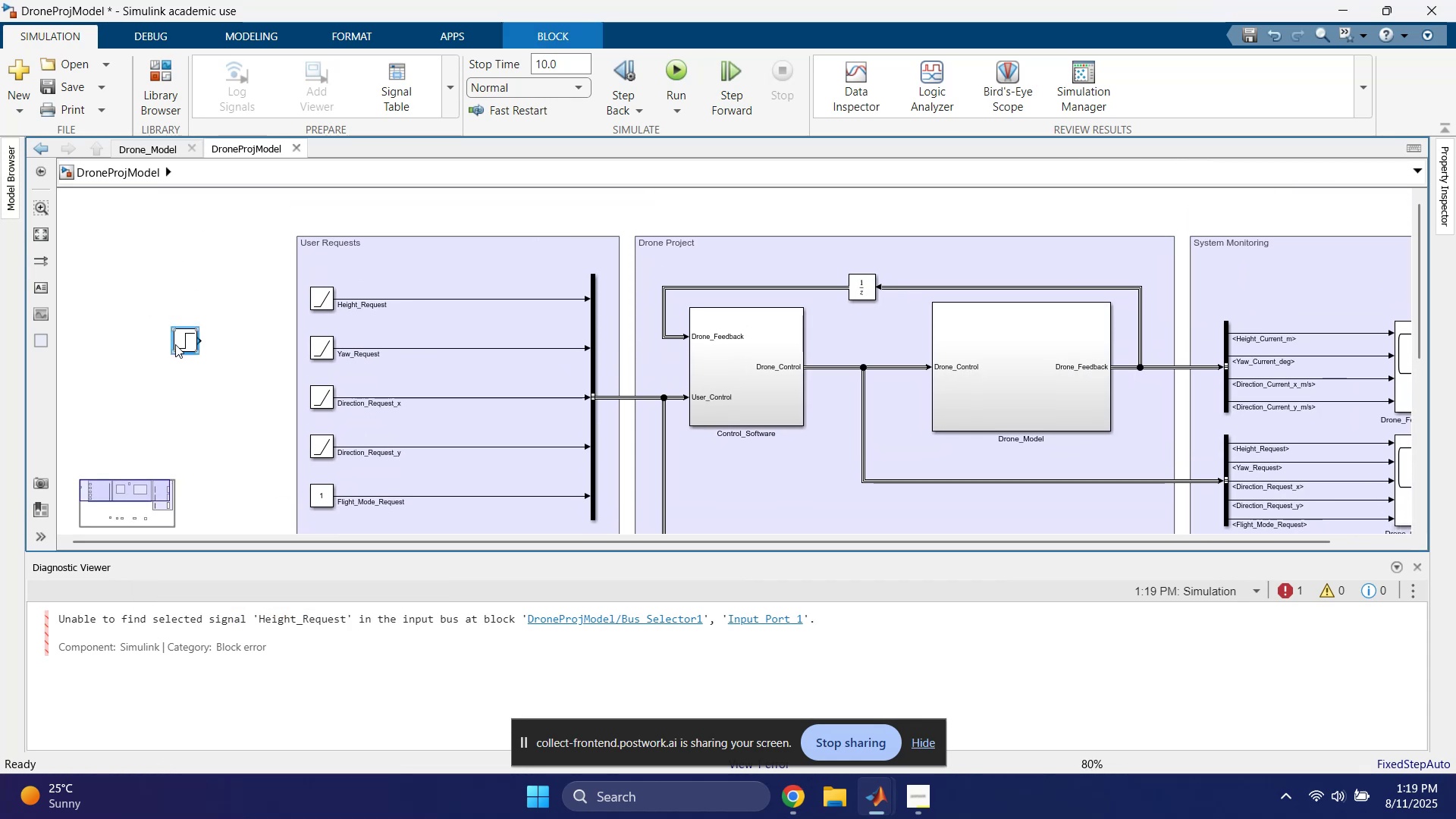 
left_click([187, 344])
 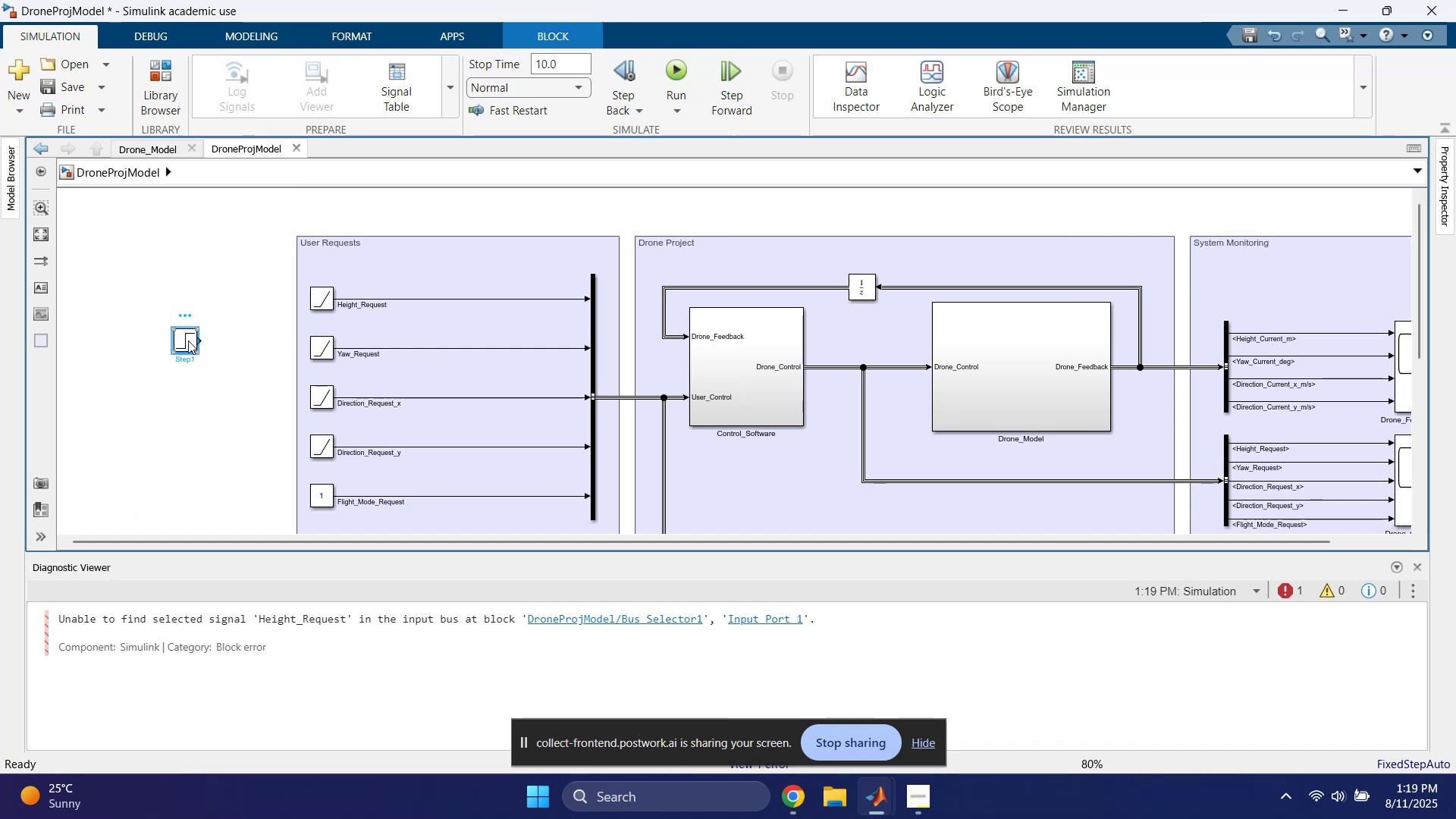 
left_click_drag(start_coordinate=[188, 340], to_coordinate=[234, 298])
 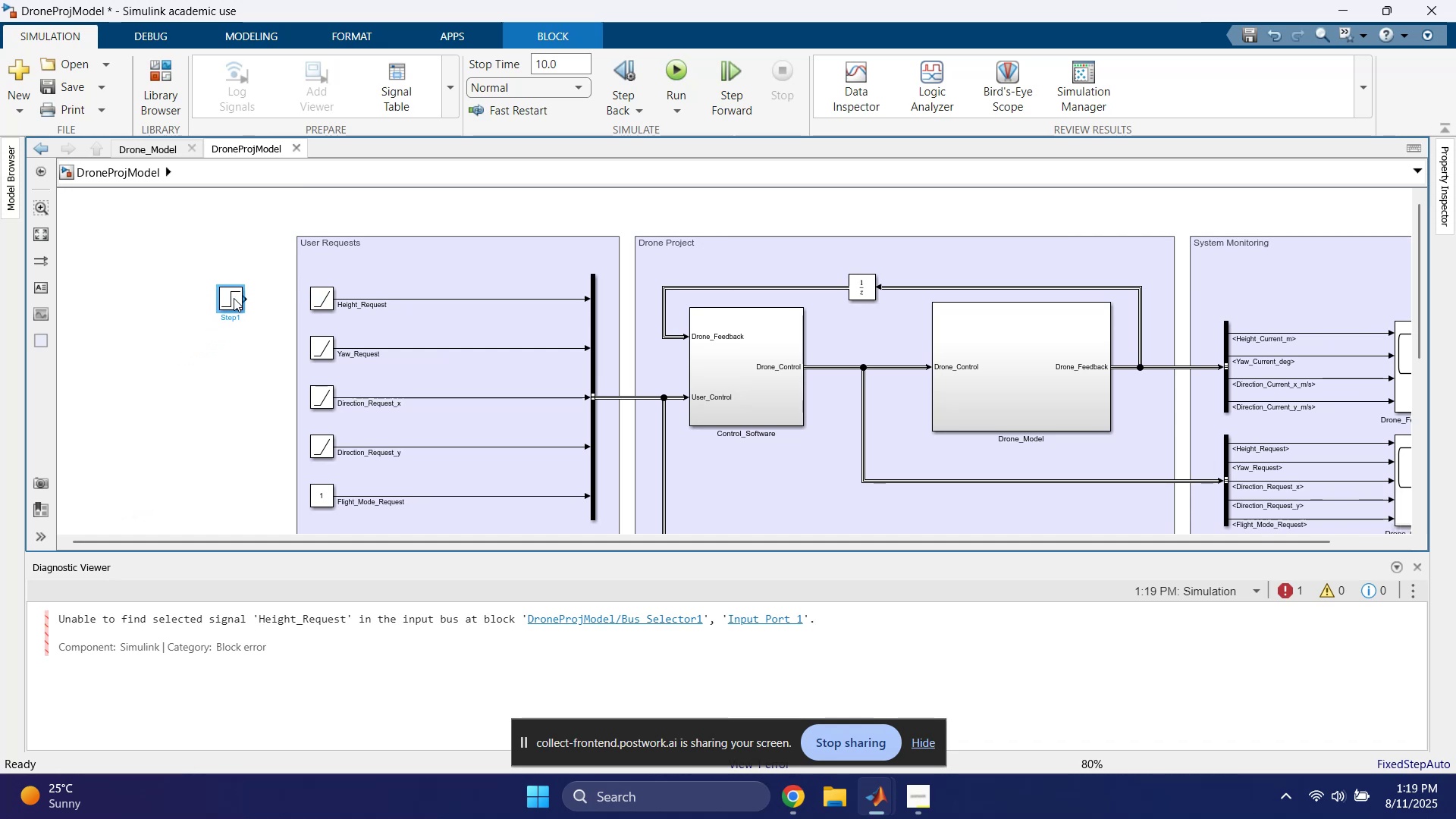 
double_click([234, 298])
 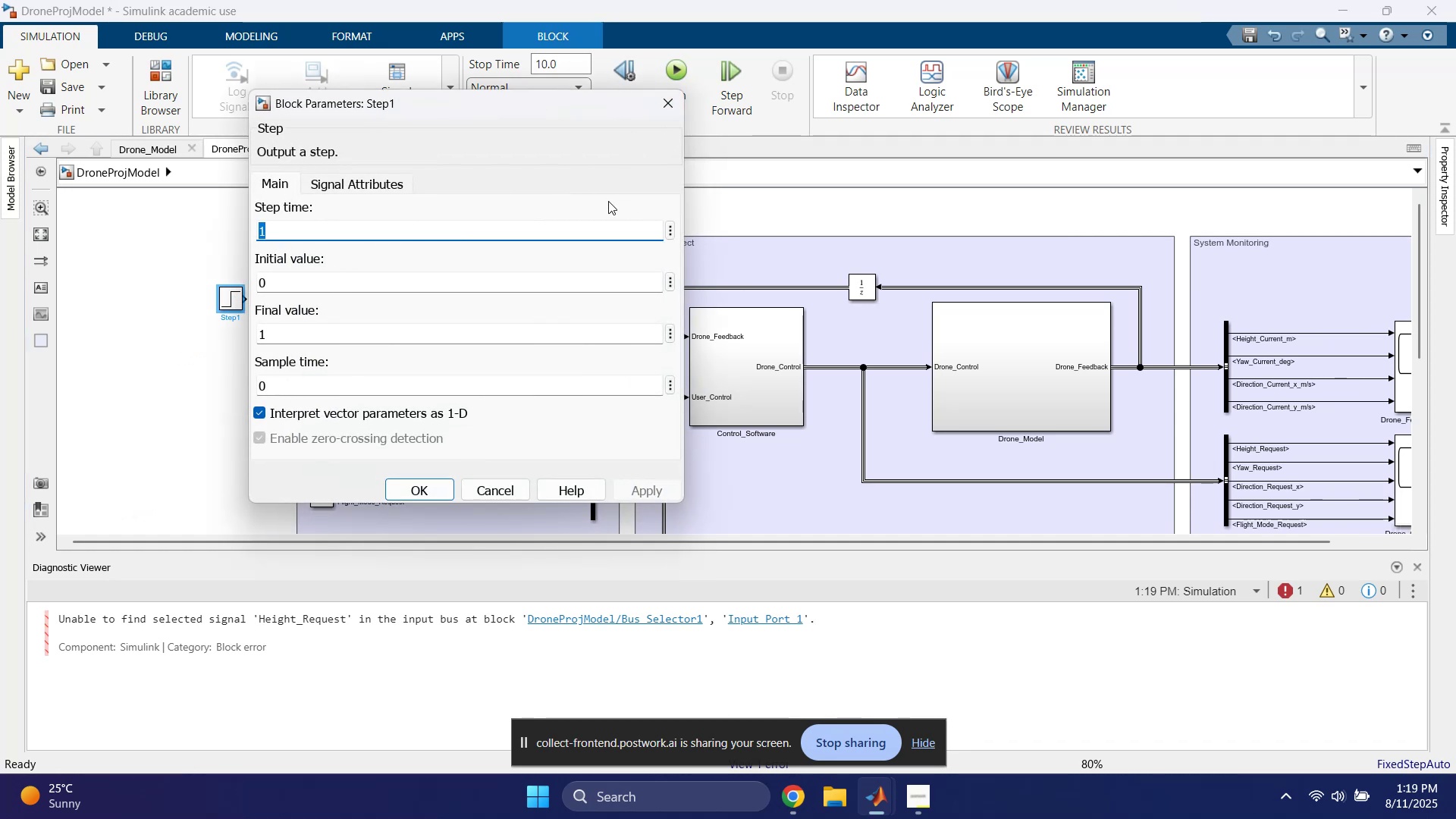 
type(rate)
key(Backspace)
key(Backspace)
key(Backspace)
key(Backspace)
 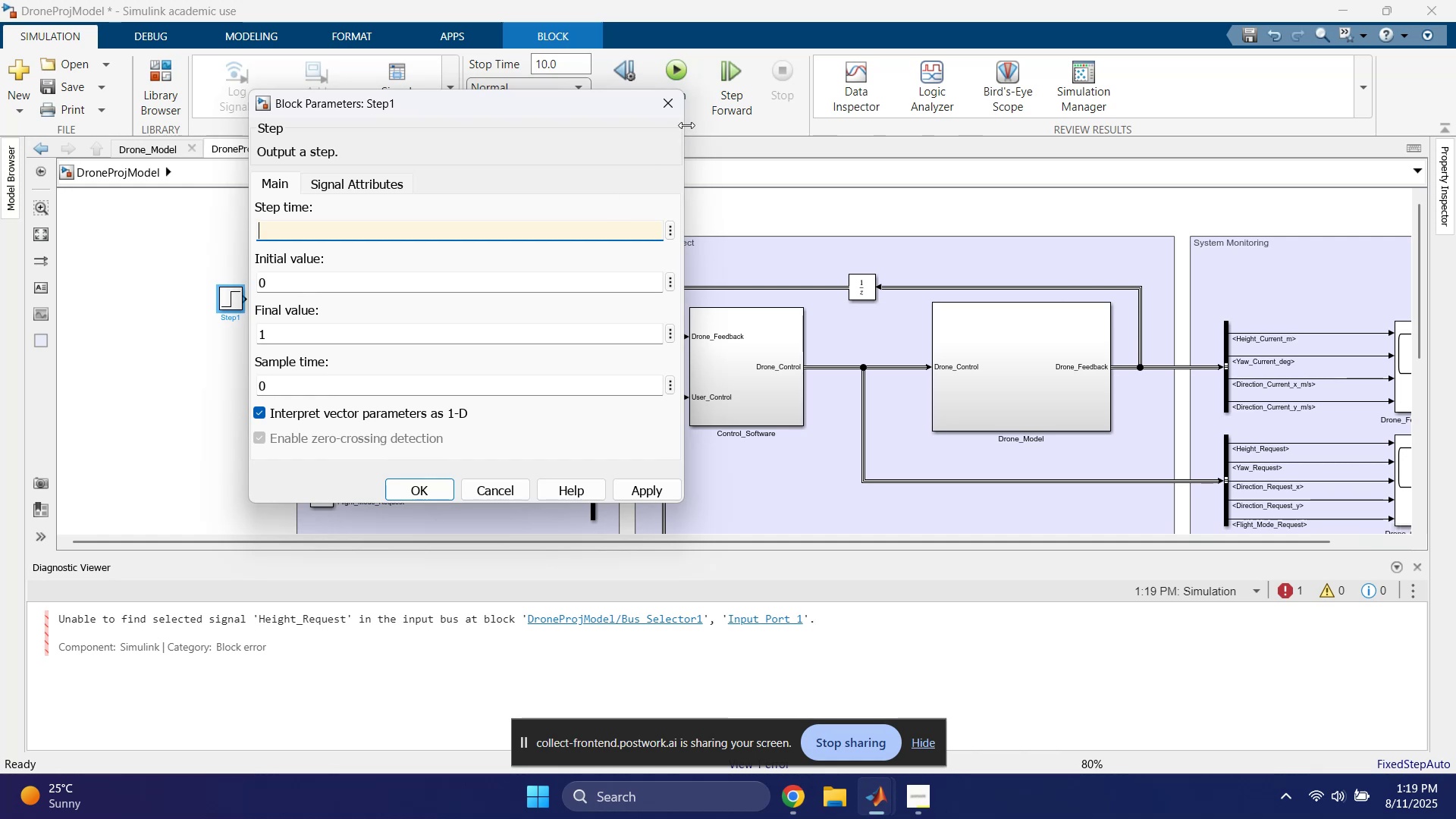 
left_click([669, 107])
 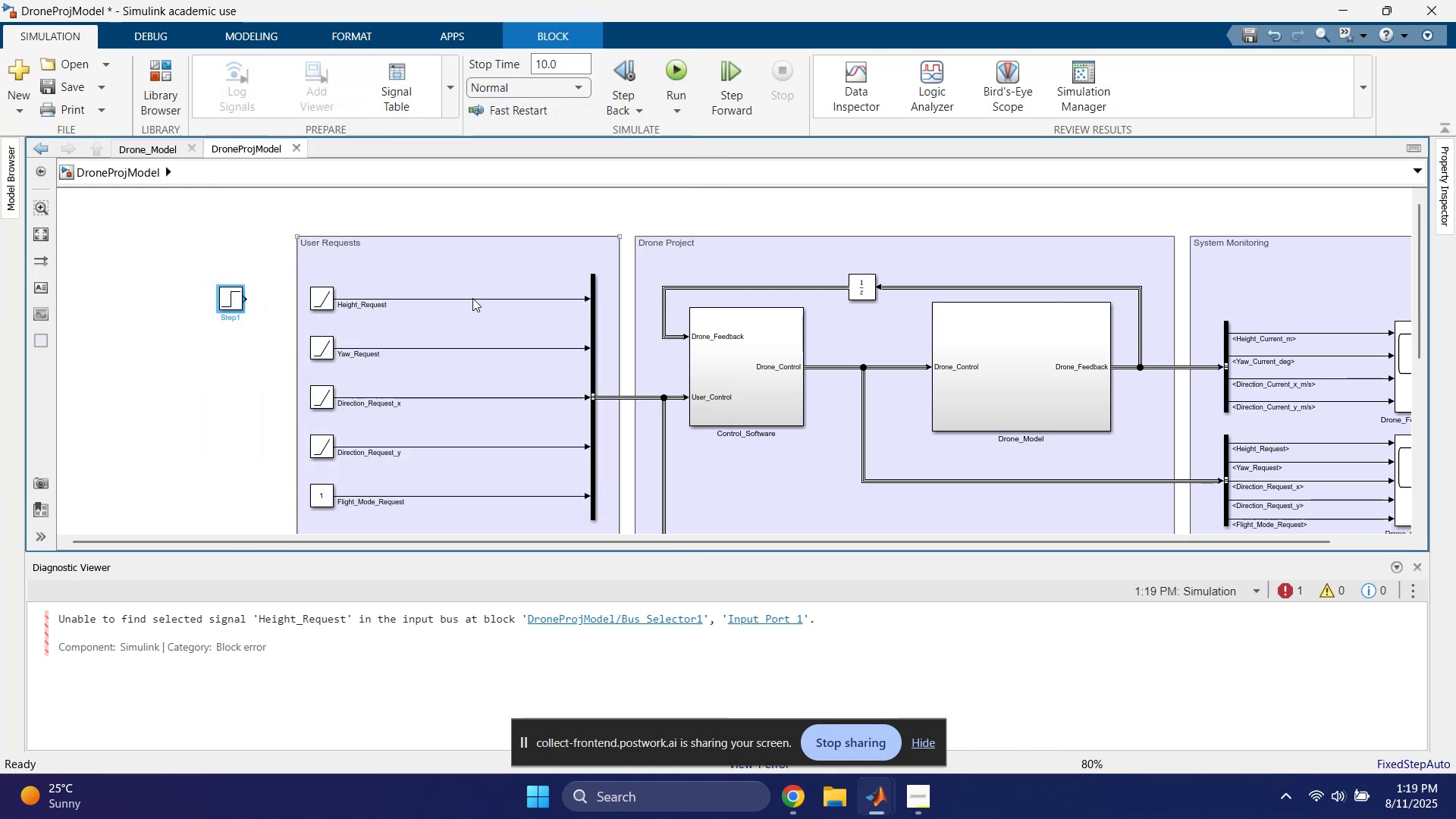 
scroll: coordinate [381, 313], scroll_direction: up, amount: 3.0
 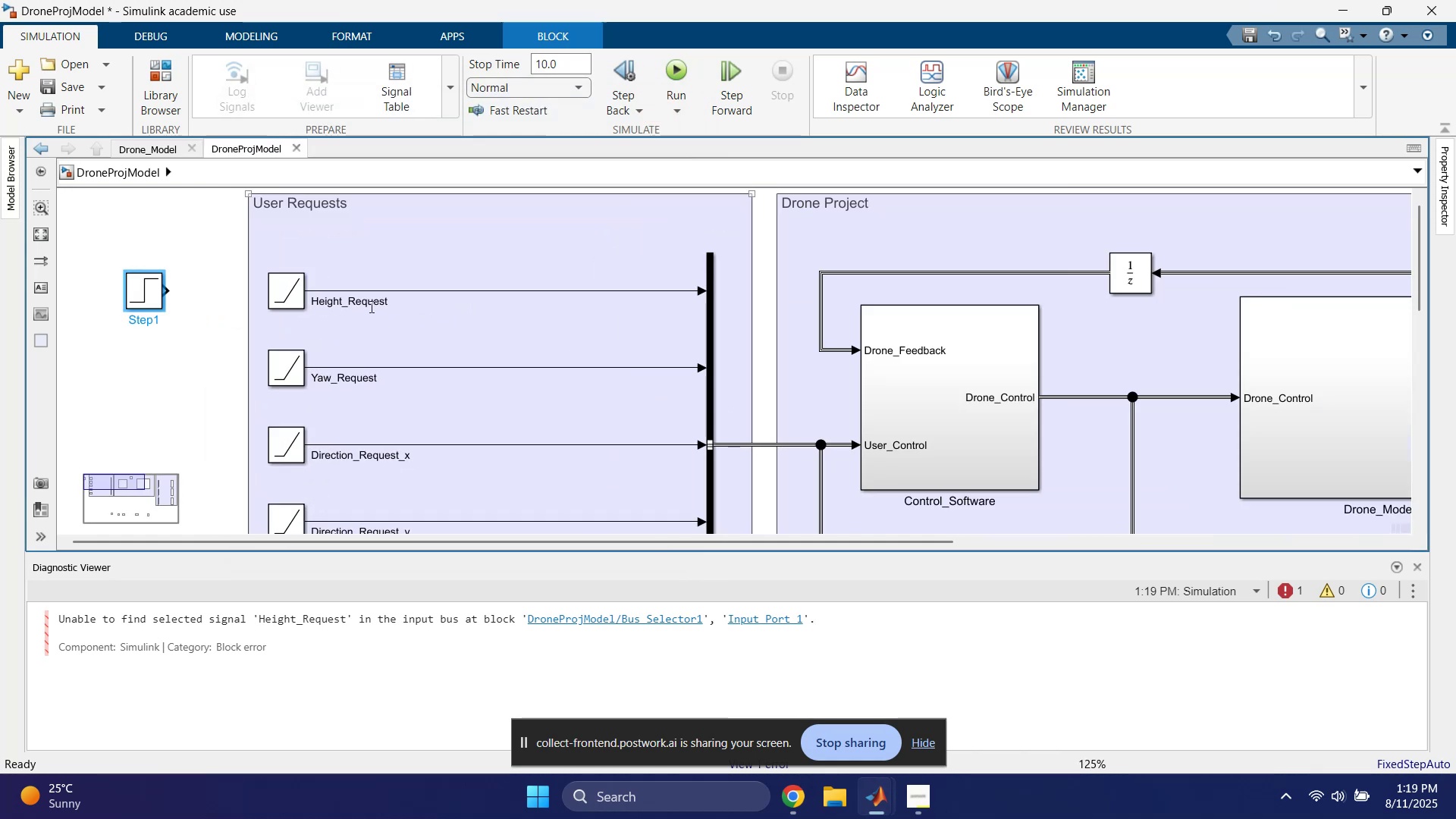 
left_click([364, 300])
 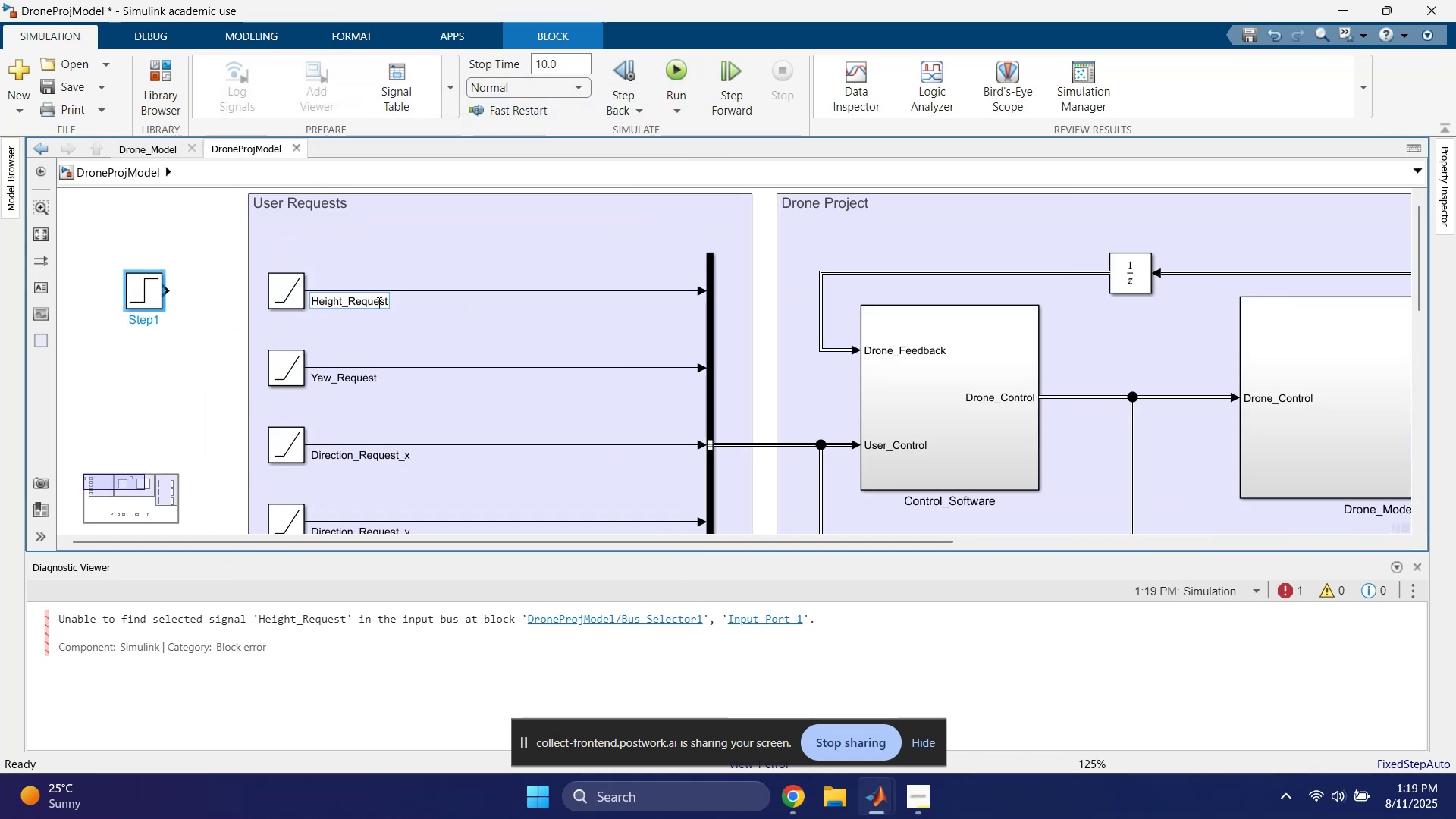 
double_click([362, 303])
 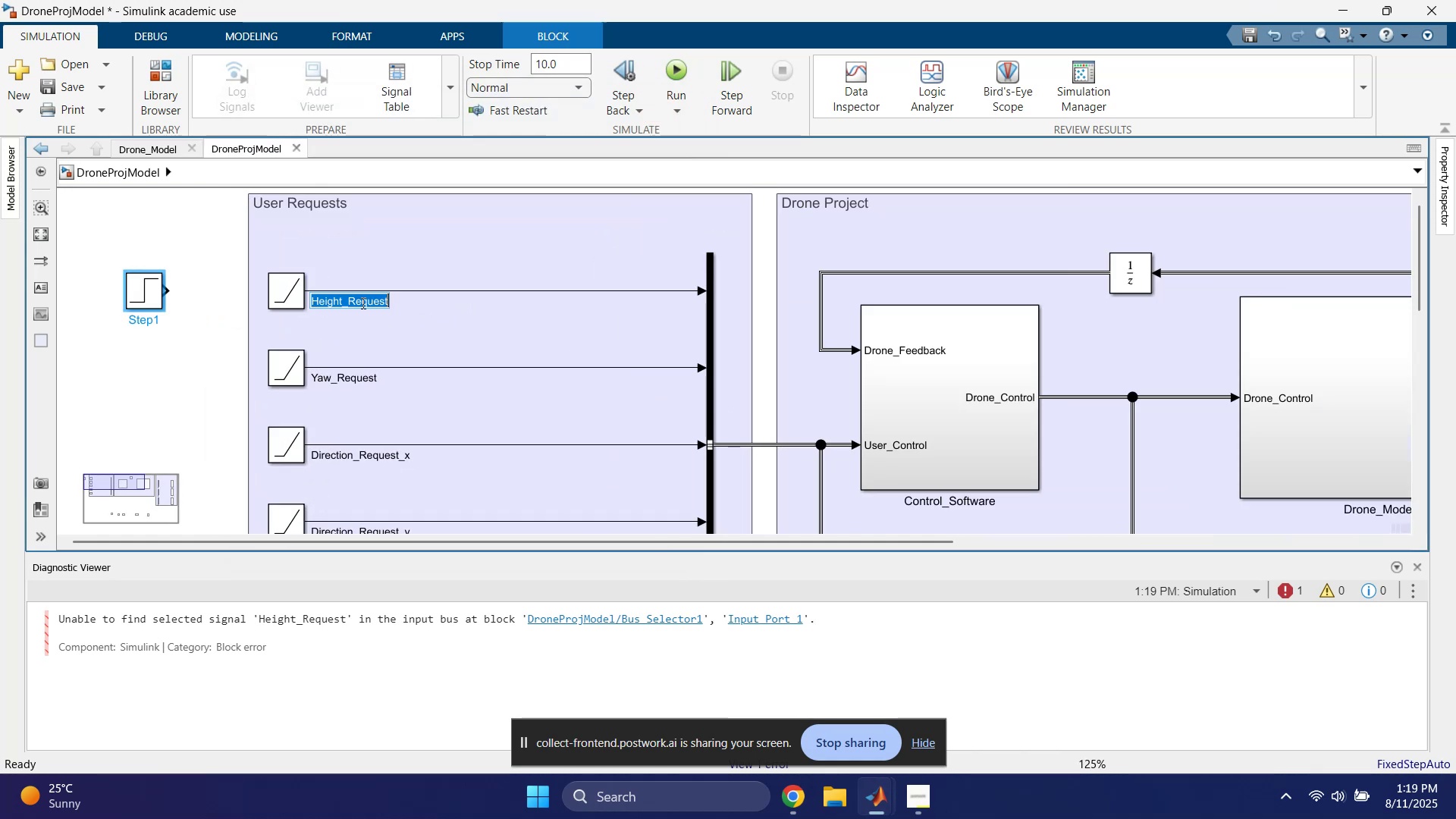 
triple_click([362, 303])
 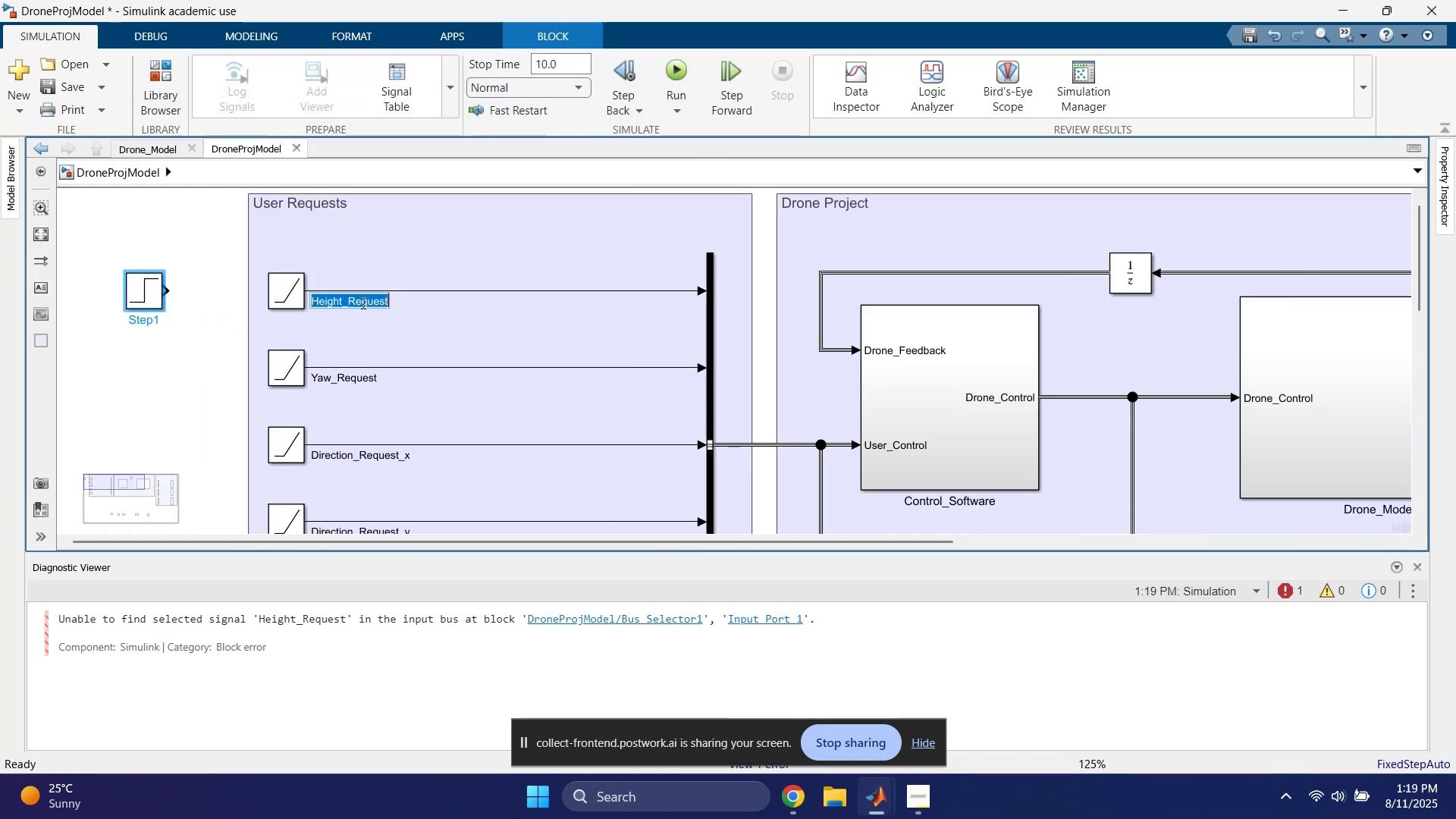 
triple_click([362, 303])
 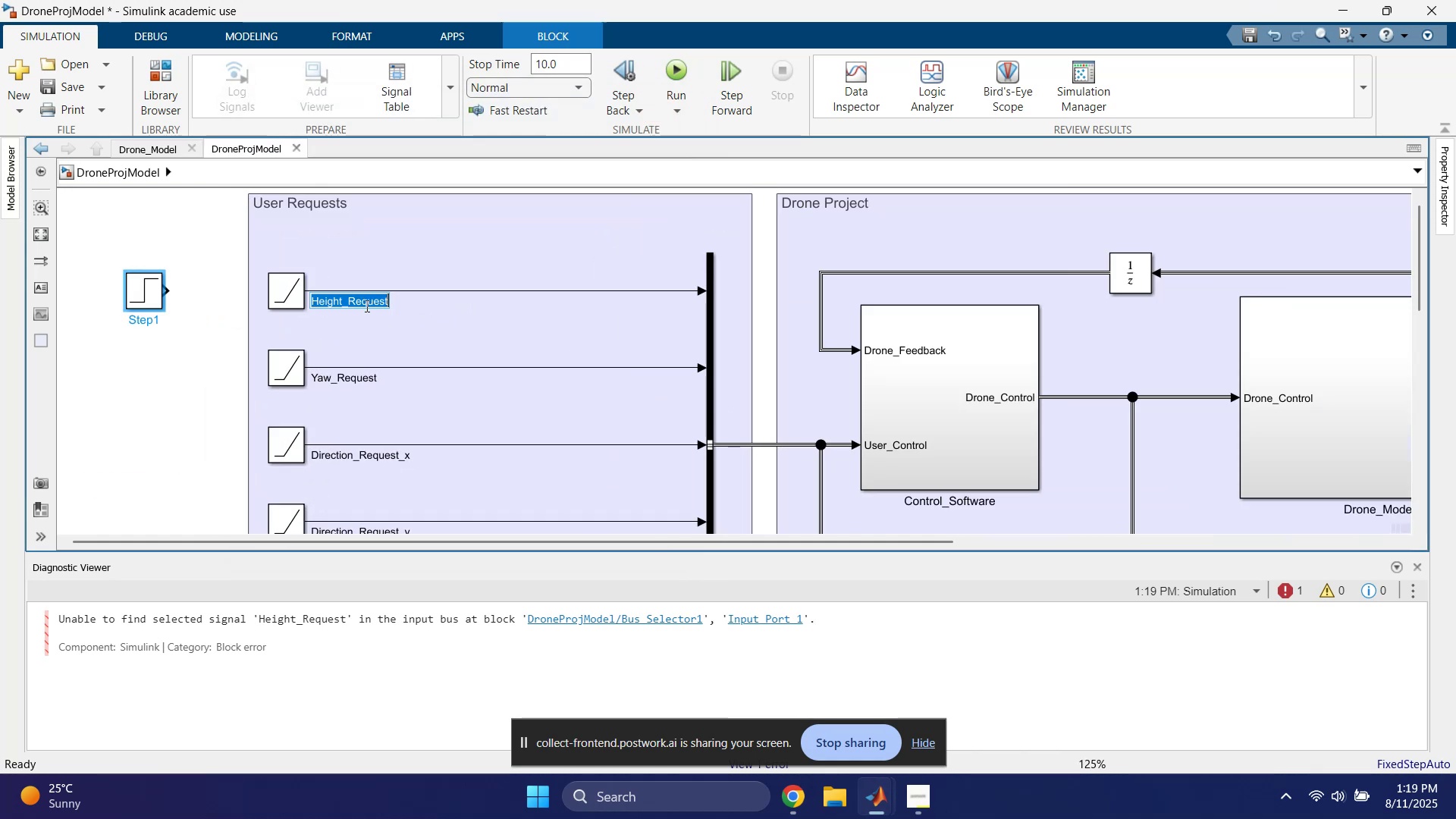 
left_click([366, 306])
 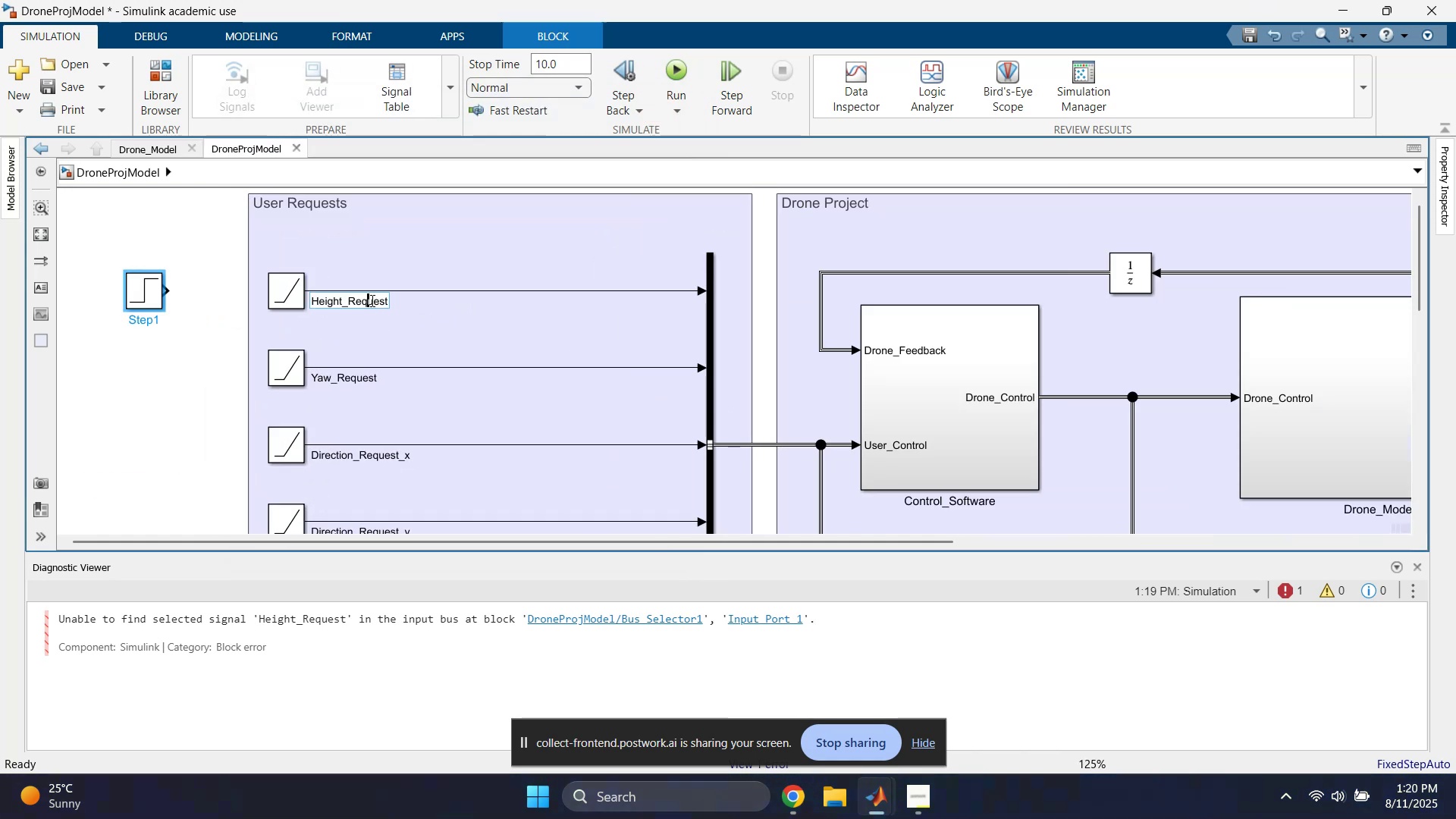 
left_click([371, 300])
 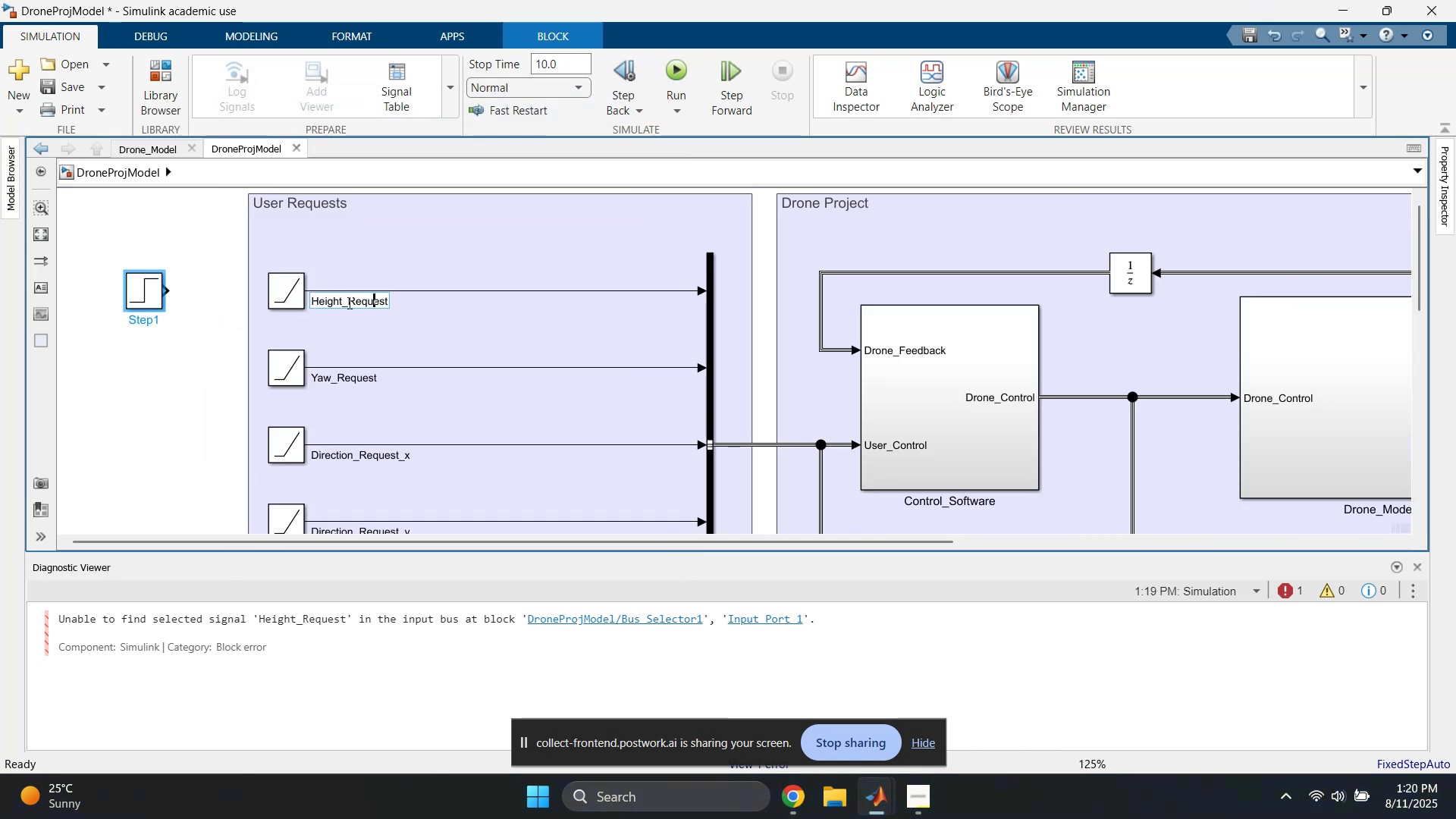 
left_click_drag(start_coordinate=[347, 301], to_coordinate=[394, 312])
 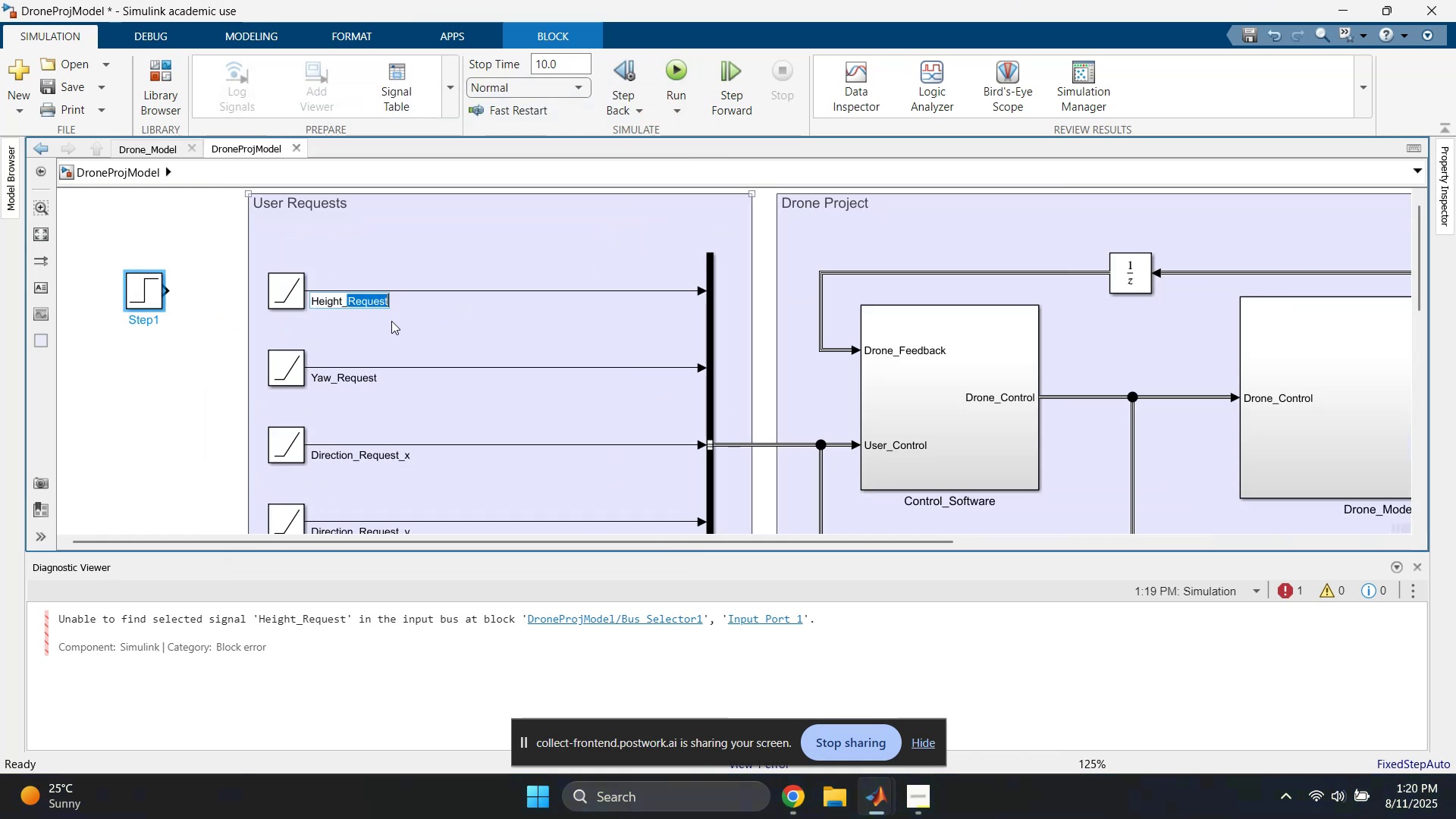 
left_click([391, 321])
 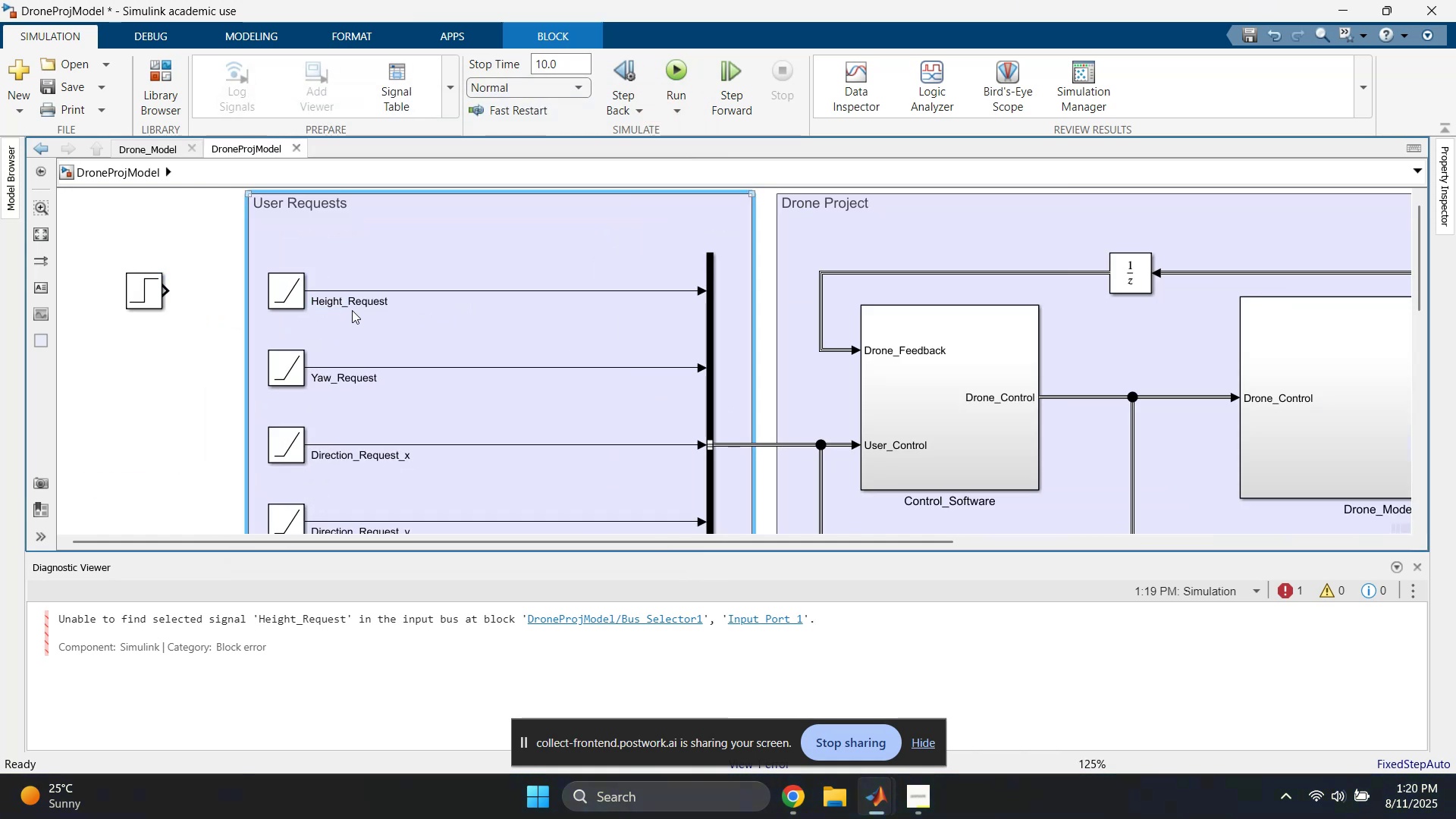 
left_click([353, 303])
 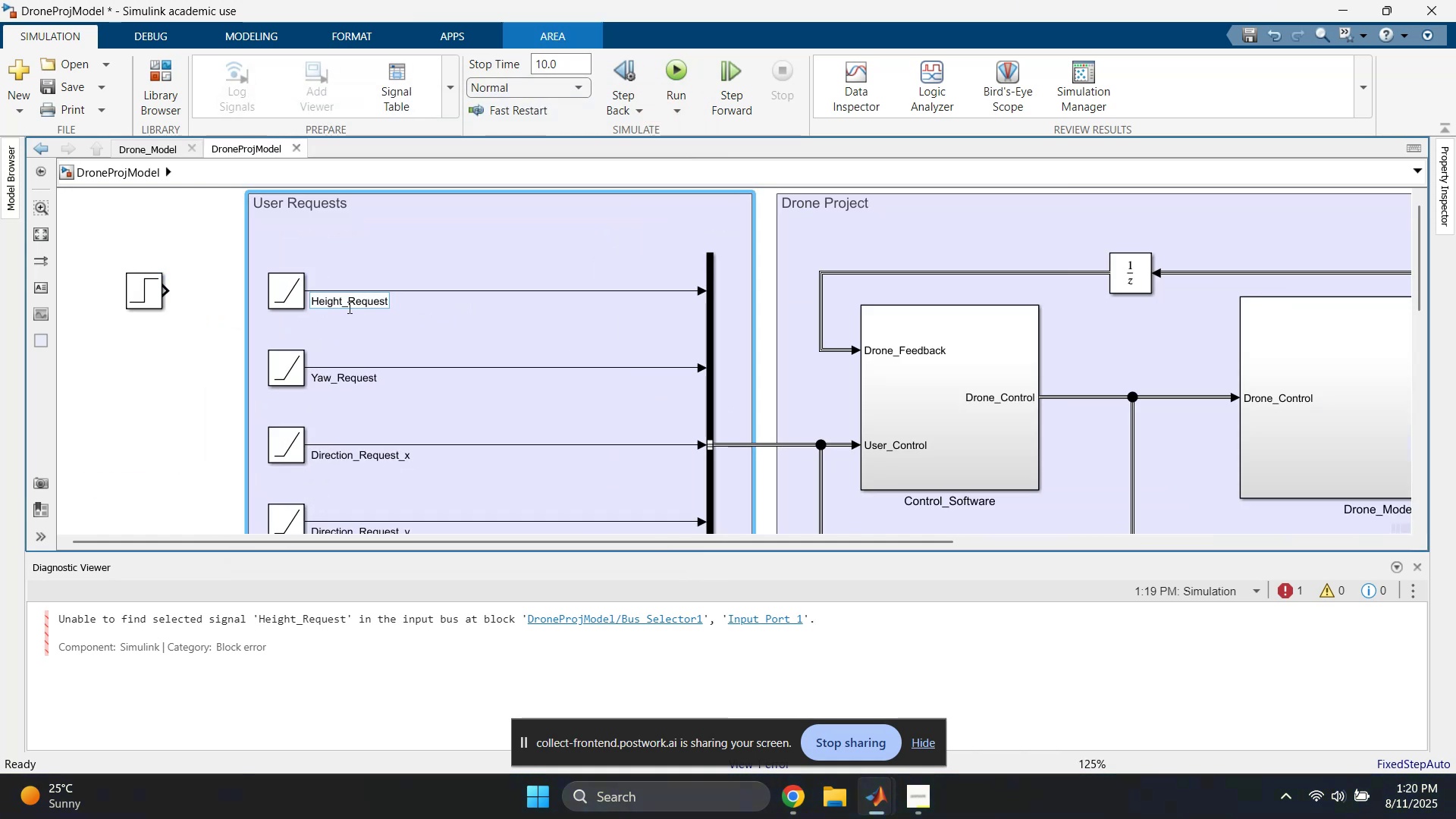 
left_click_drag(start_coordinate=[348, 302], to_coordinate=[401, 305])
 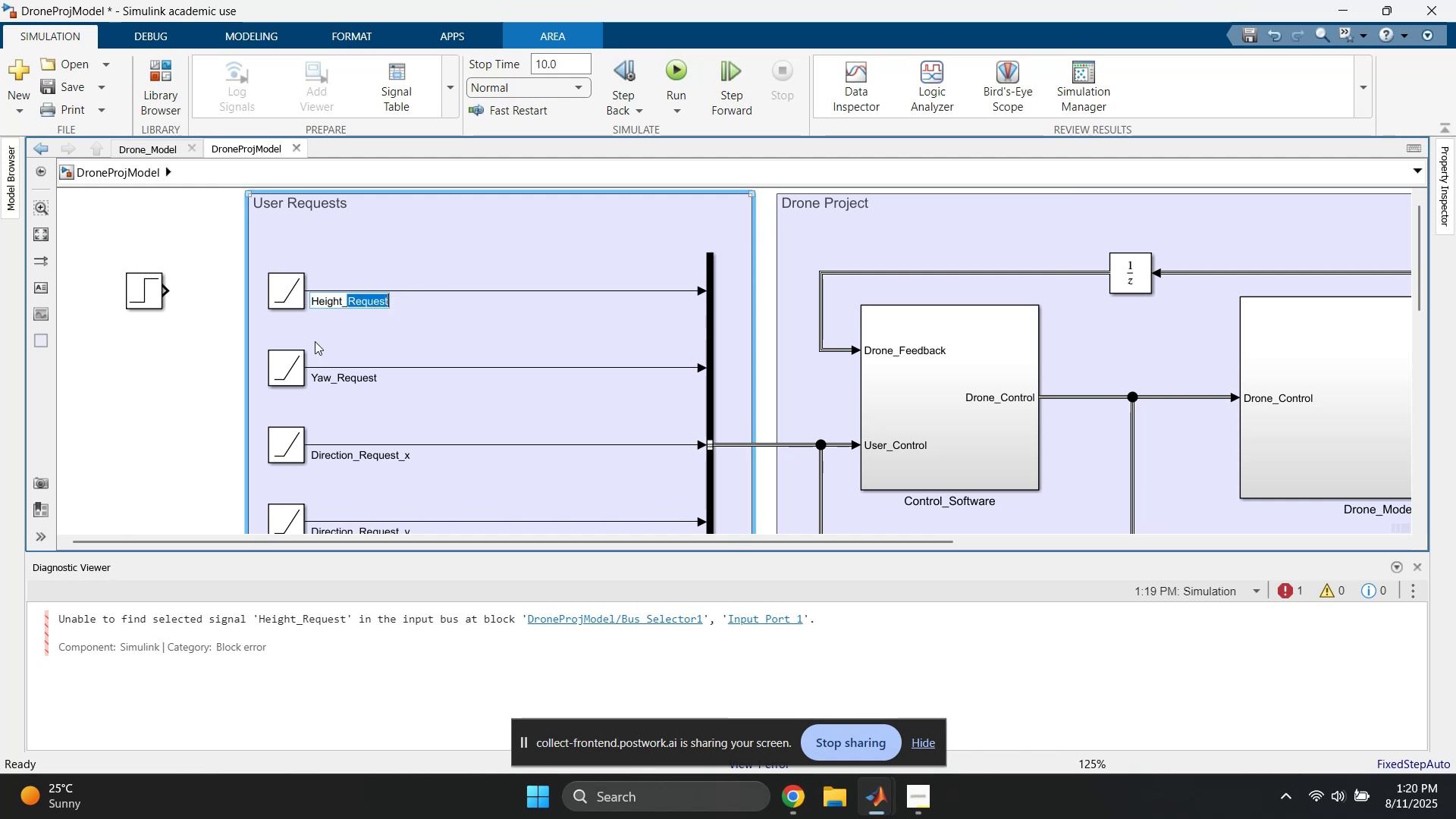 
left_click([216, 358])
 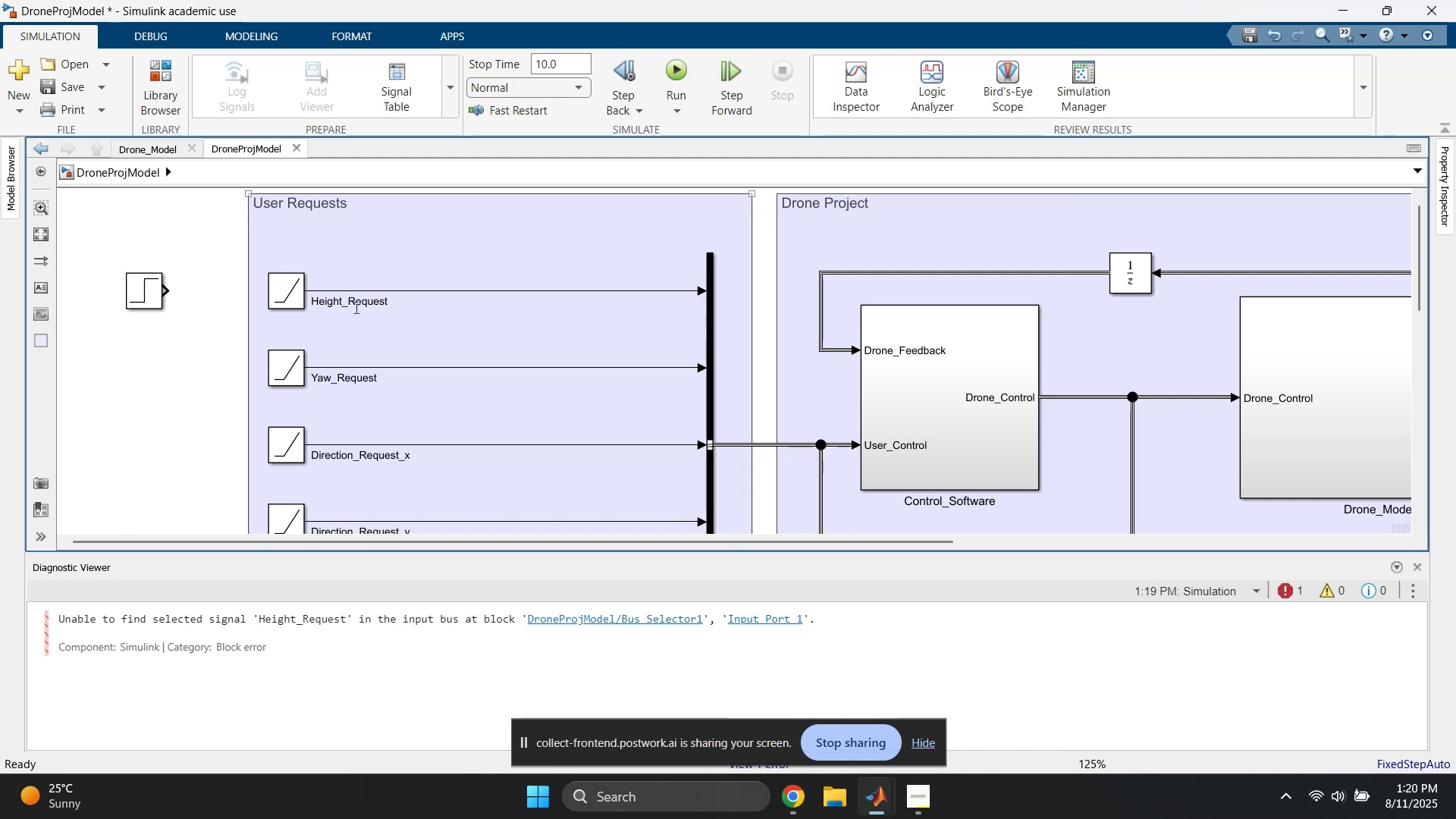 
left_click([356, 306])
 